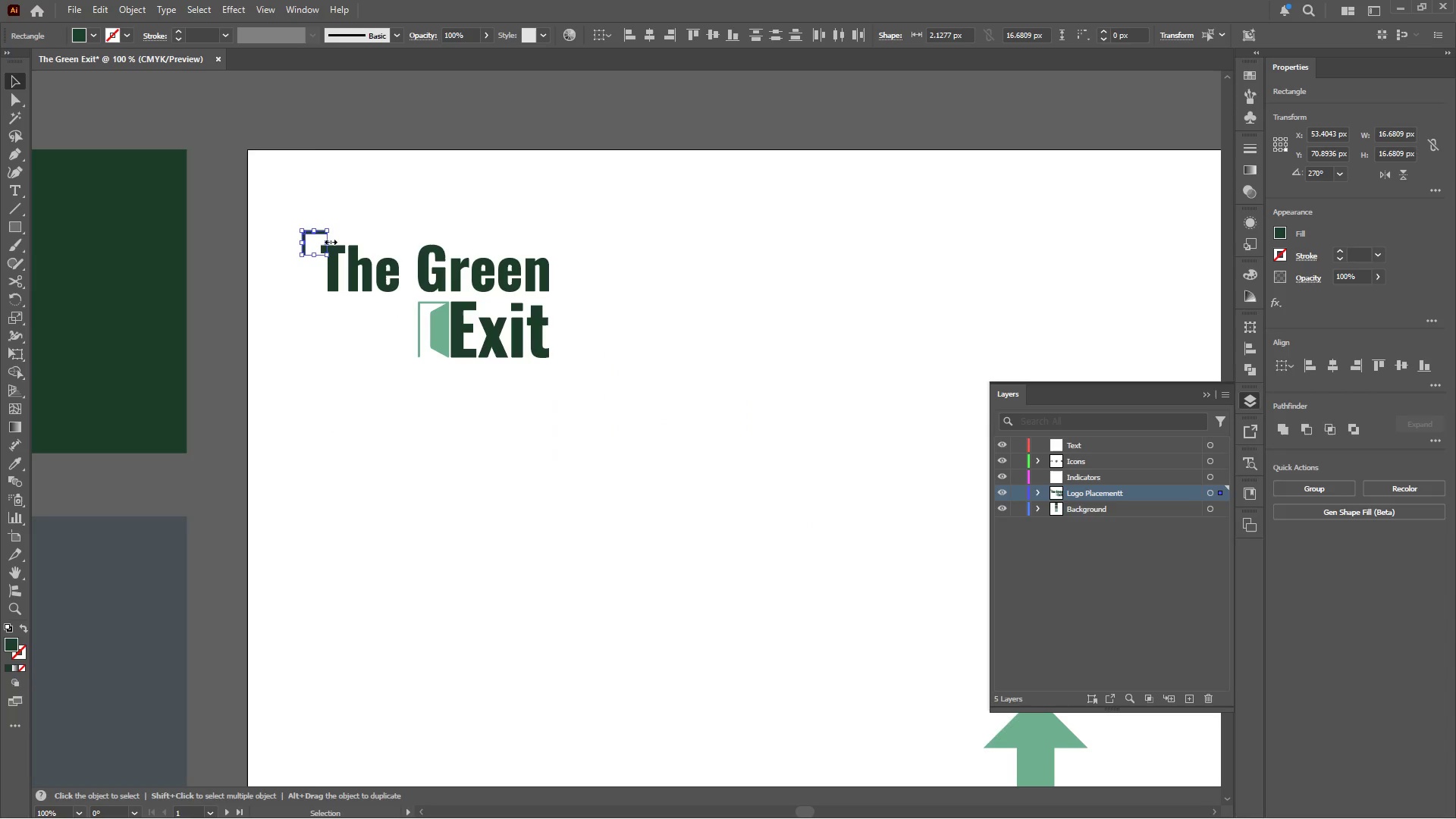 
scroll: coordinate [331, 240], scroll_direction: up, amount: 3.0
 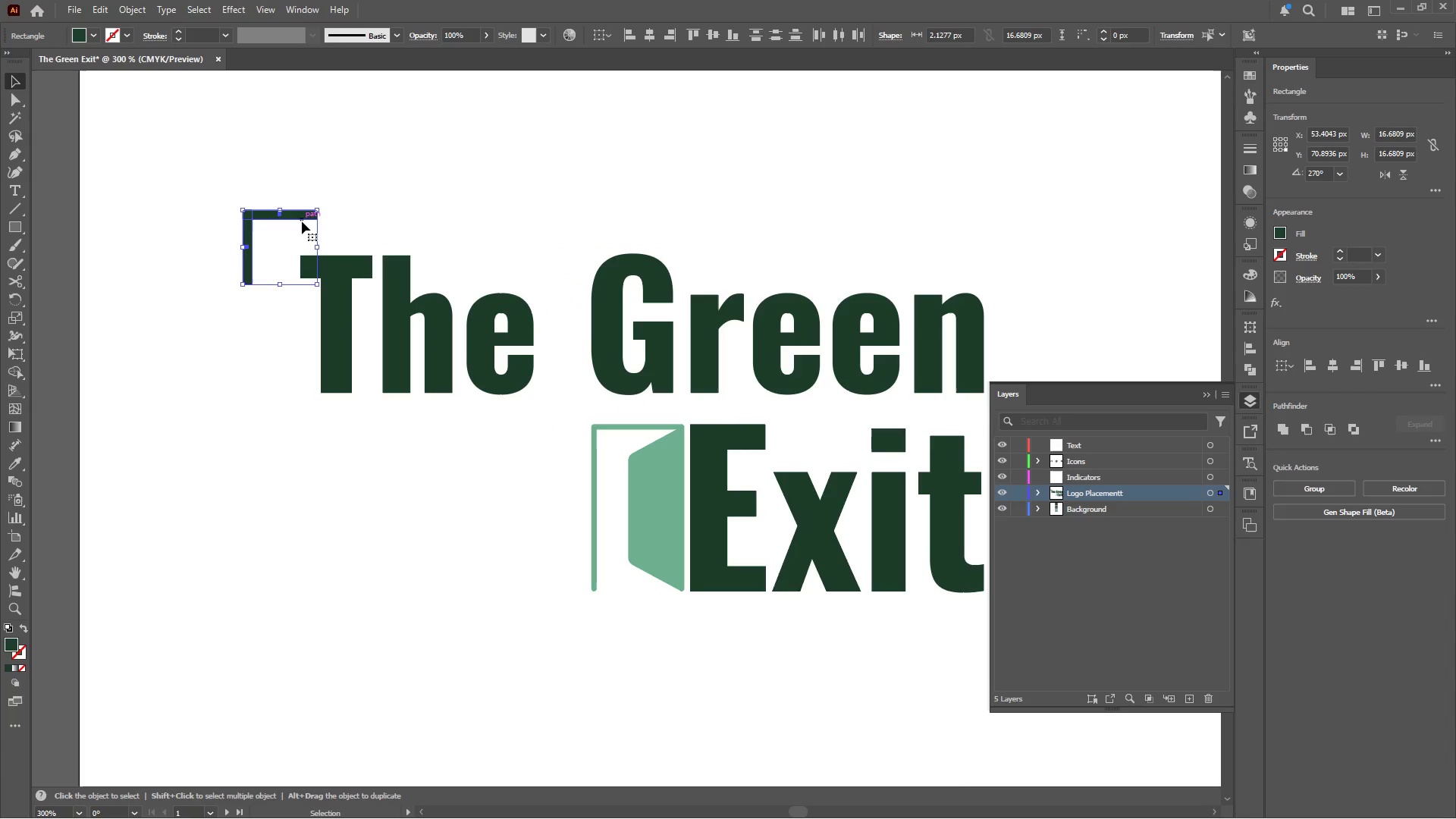 
left_click_drag(start_coordinate=[302, 219], to_coordinate=[326, 230])
 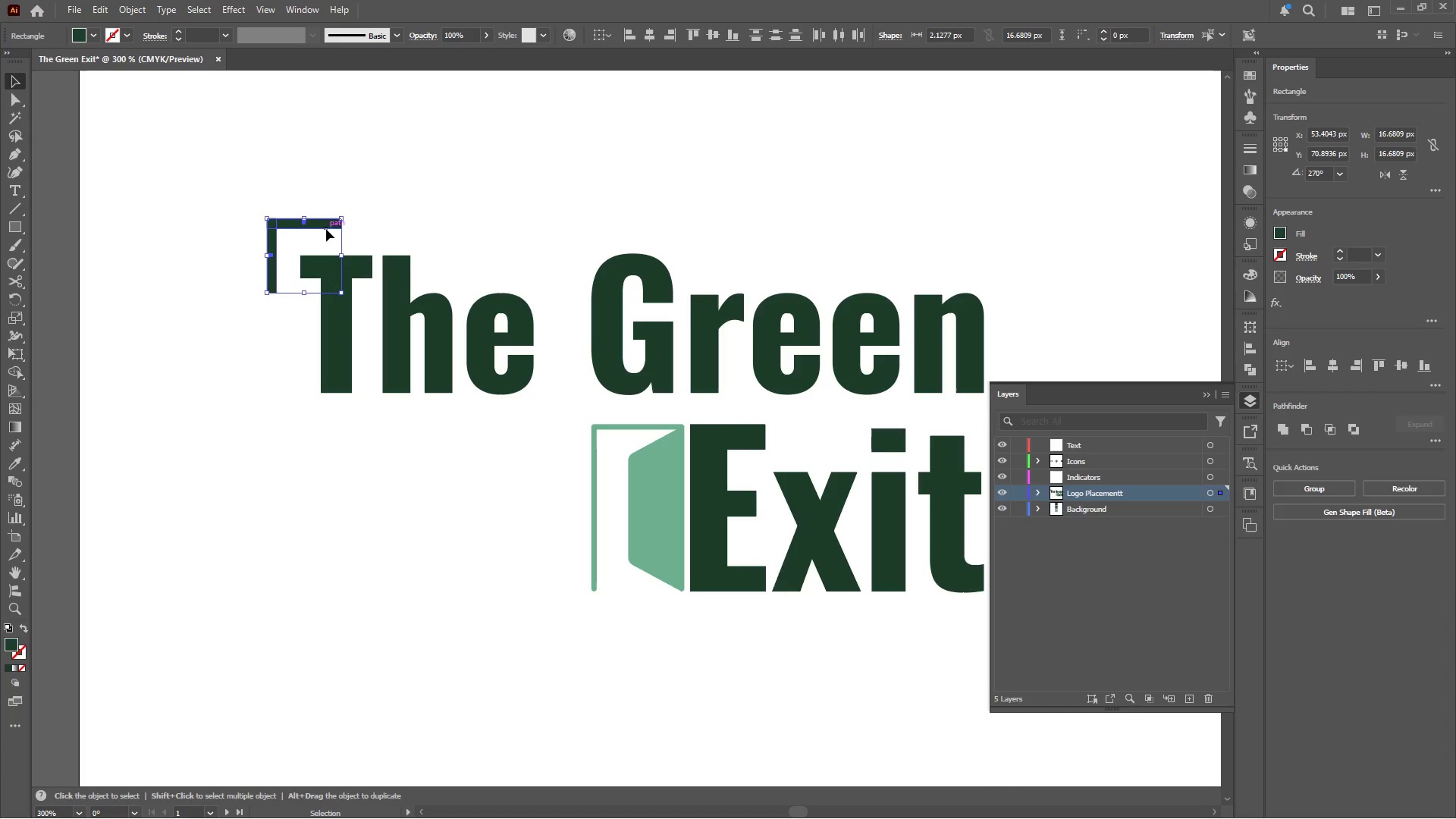 
hold_key(key=AltLeft, duration=1.47)
left_click_drag(start_coordinate=[314, 226], to_coordinate=[722, 365])
 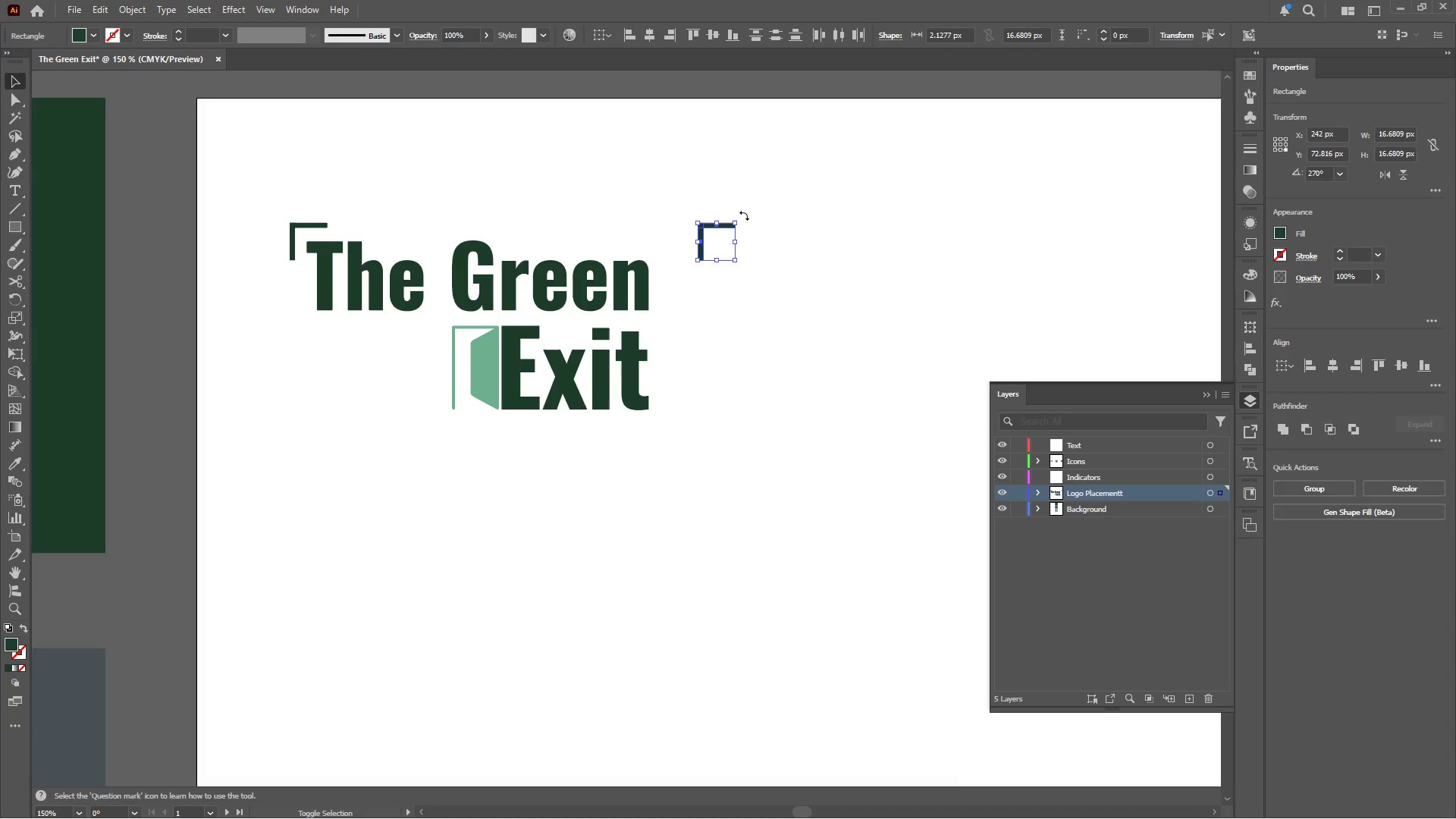 
scroll: coordinate [313, 228], scroll_direction: down, amount: 2.0
 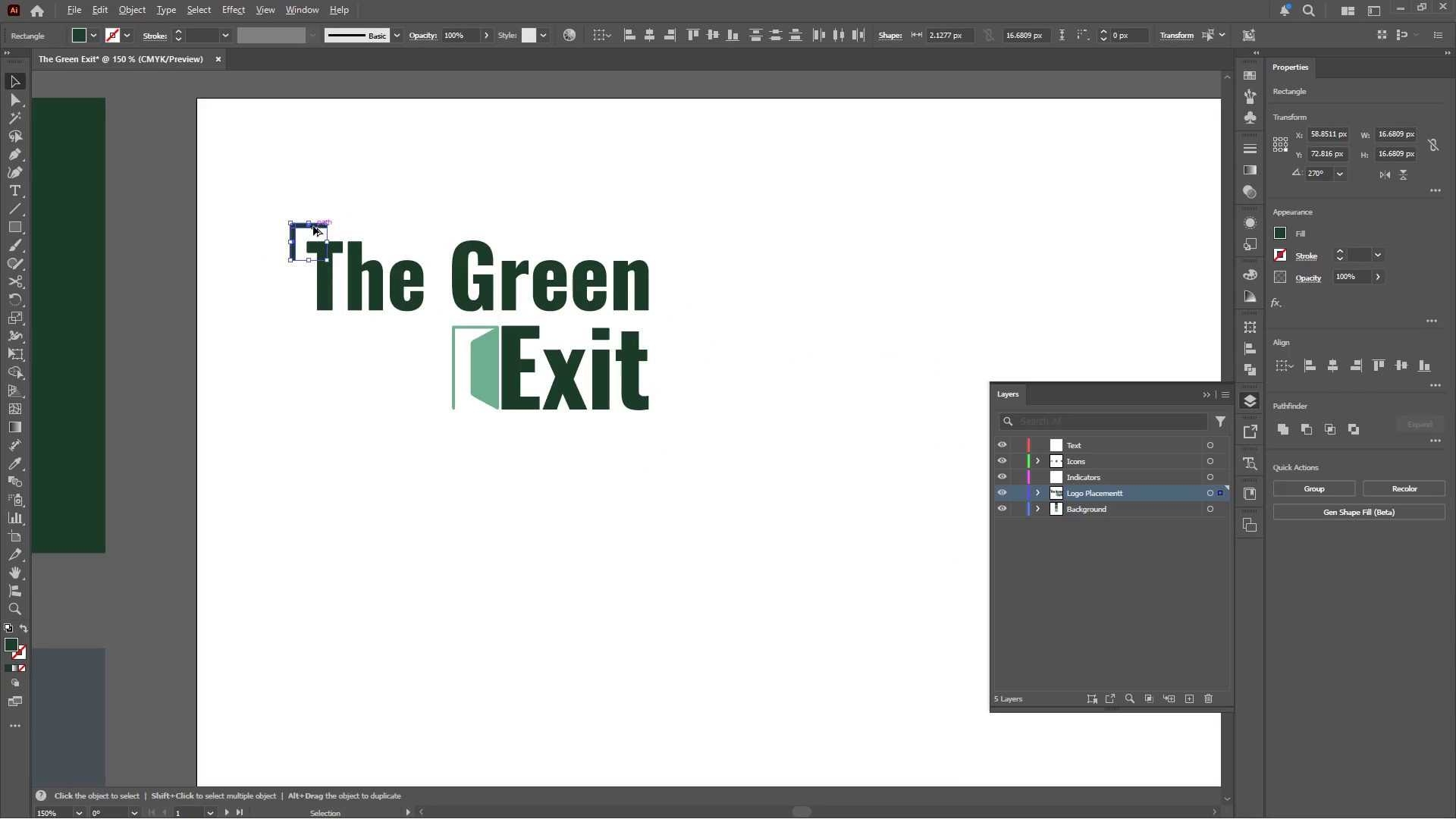 
hold_key(key=ShiftLeft, duration=0.62)
 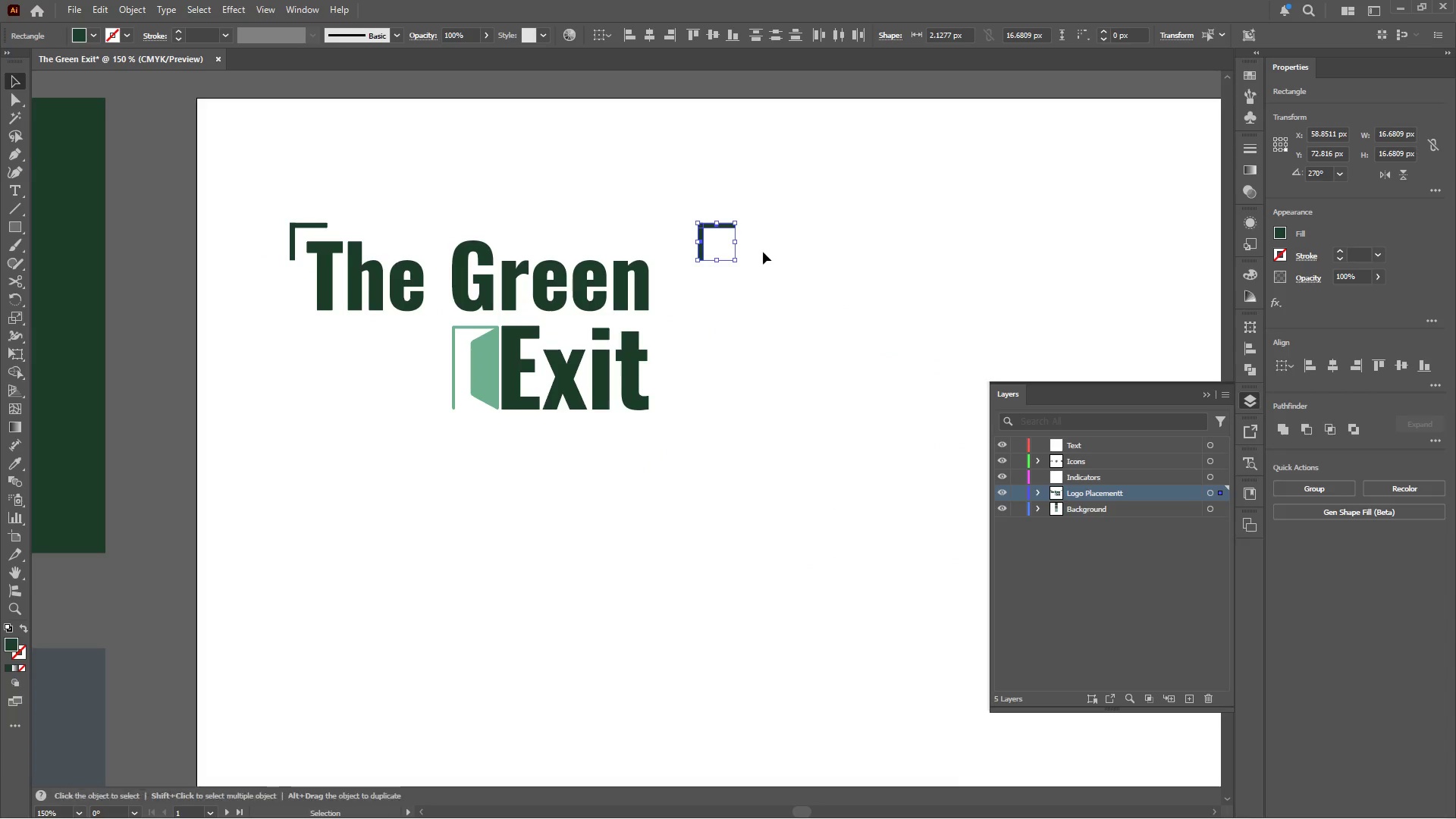 
hold_key(key=ShiftLeft, duration=8.45)
left_click_drag(start_coordinate=[740, 215], to_coordinate=[652, 360])
 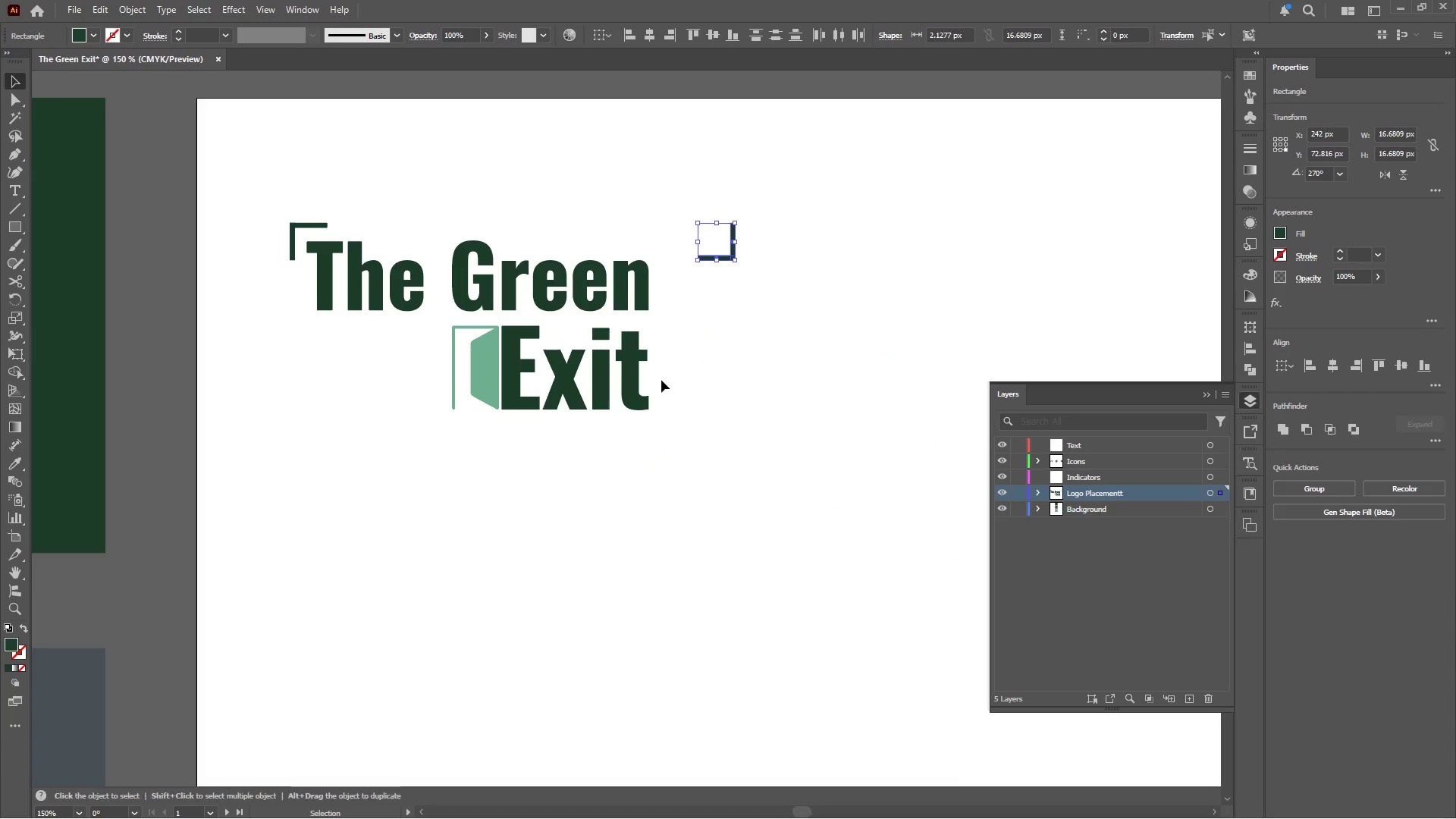 
key(Alt+AltLeft)
 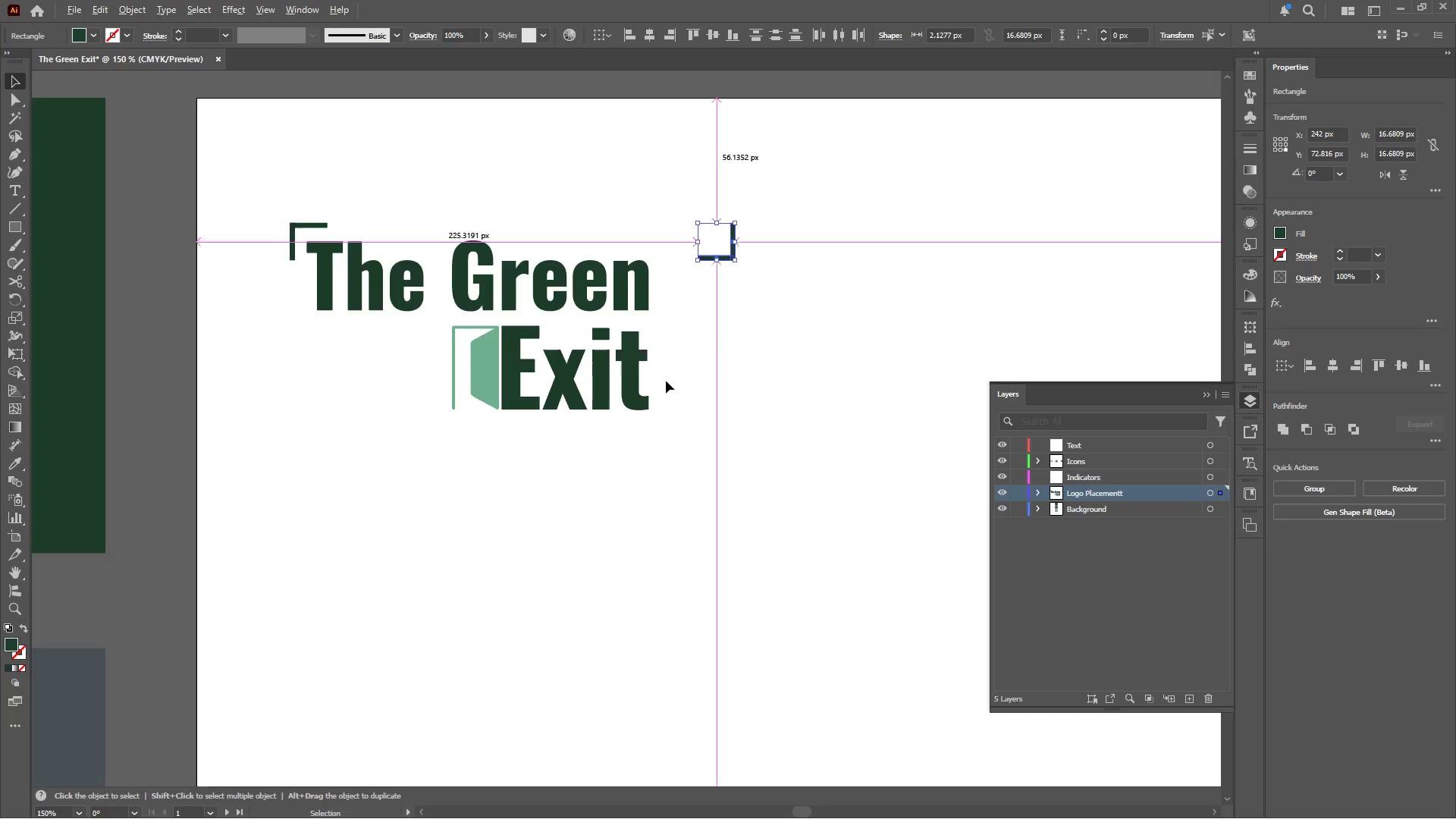 
scroll: coordinate [736, 218], scroll_direction: up, amount: 2.0
 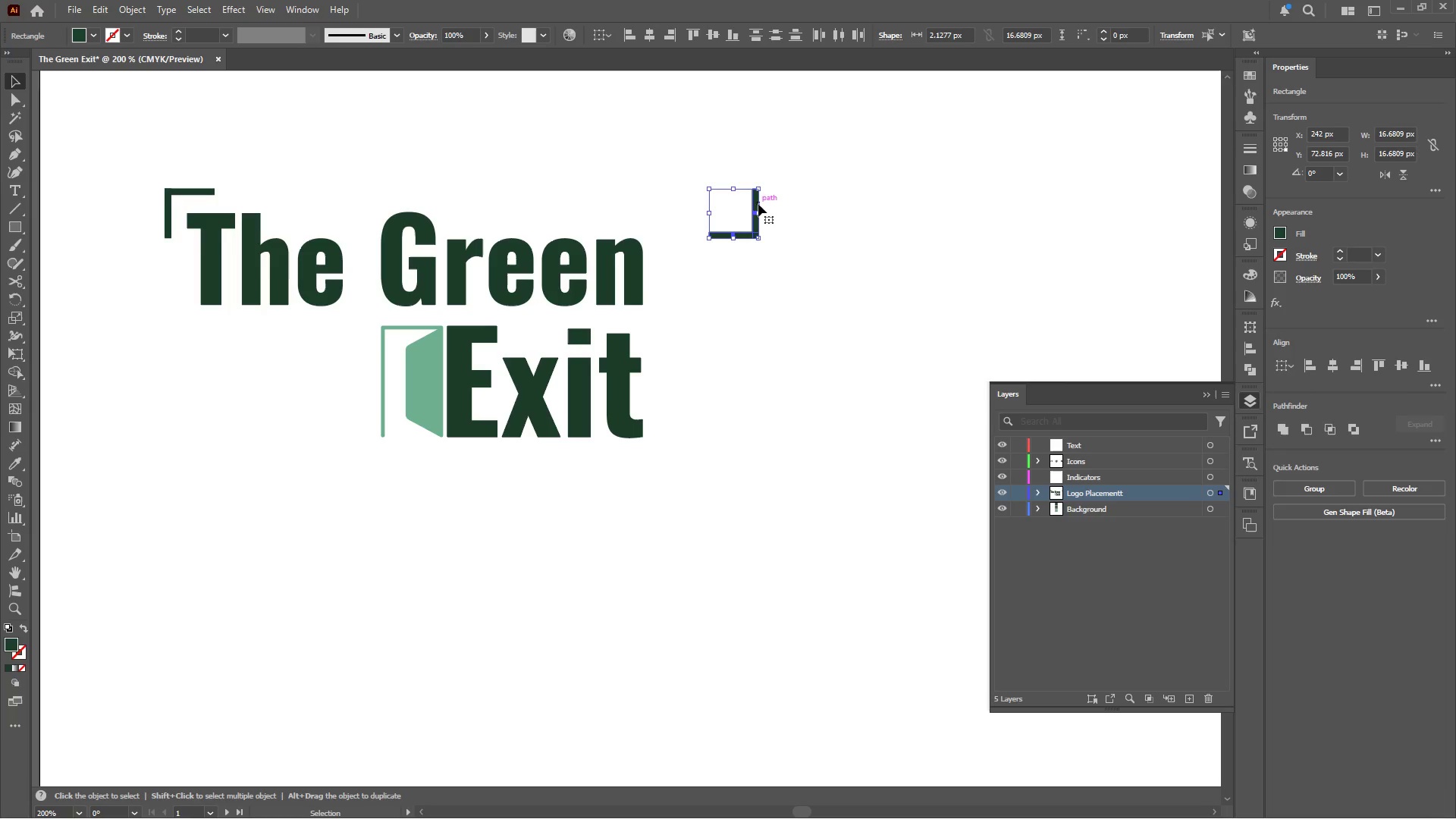 
left_click_drag(start_coordinate=[755, 206], to_coordinate=[667, 427])
 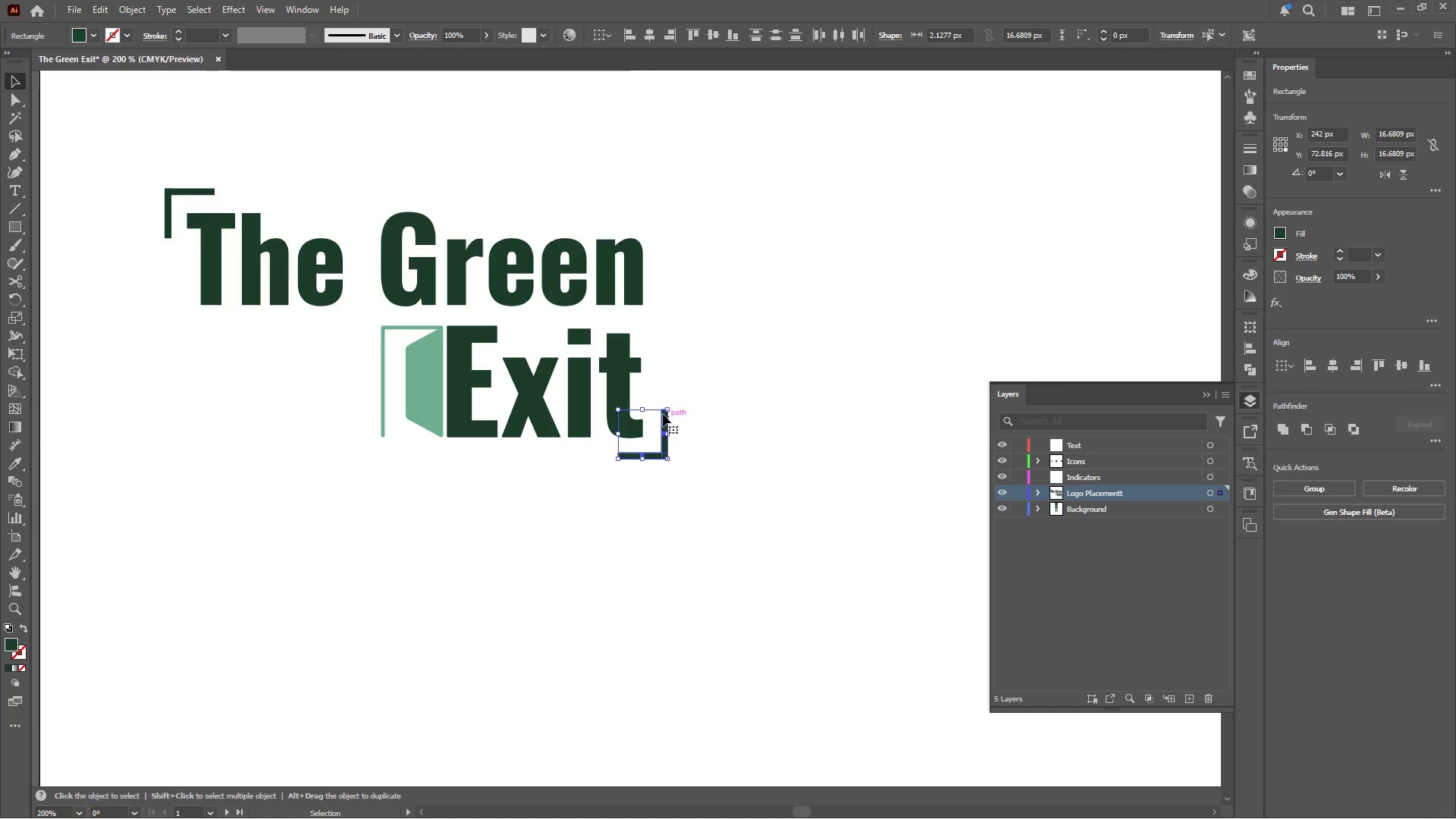 
hold_key(key=AltLeft, duration=0.36)
 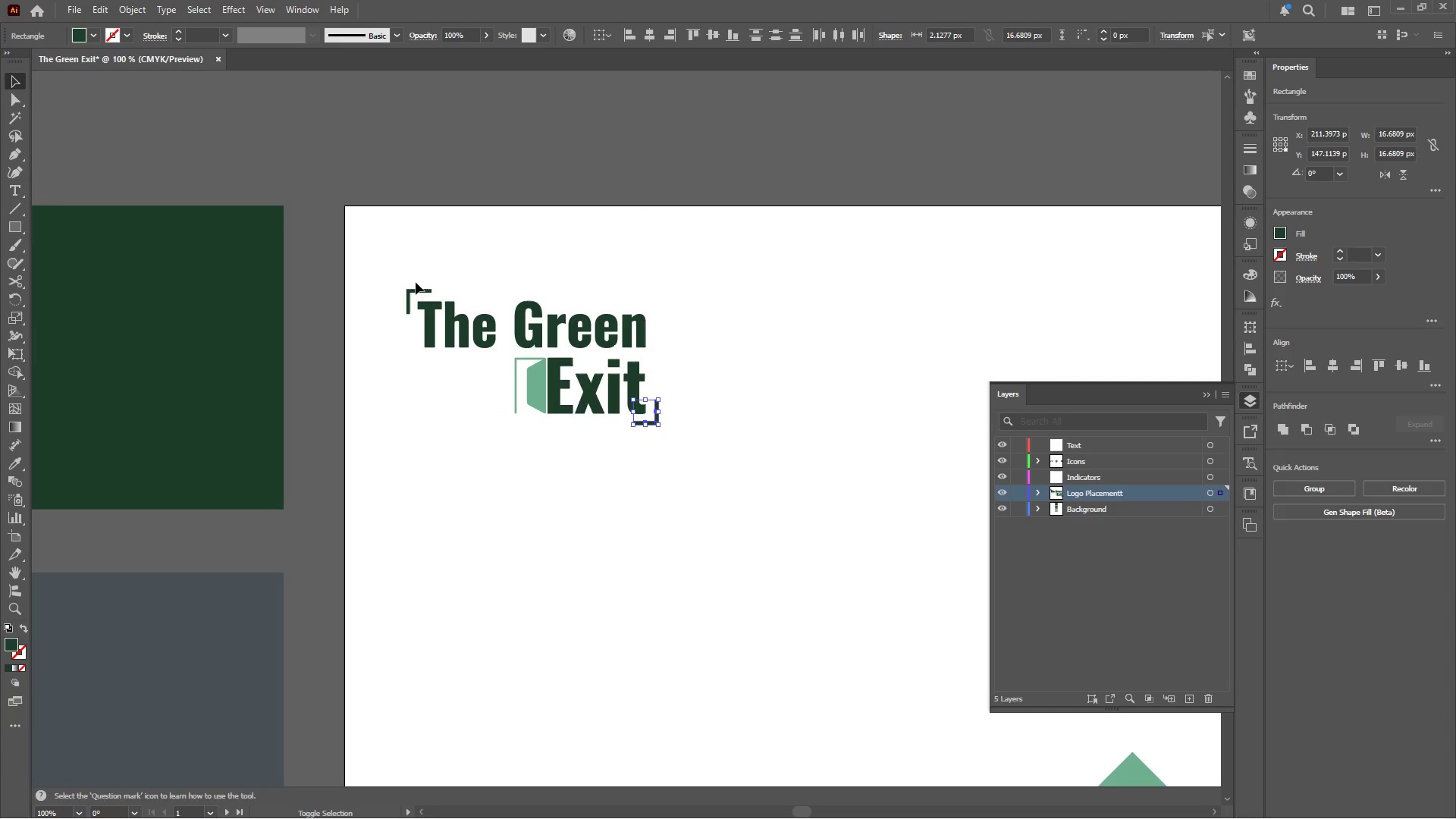 
hold_key(key=ShiftLeft, duration=1.51)
 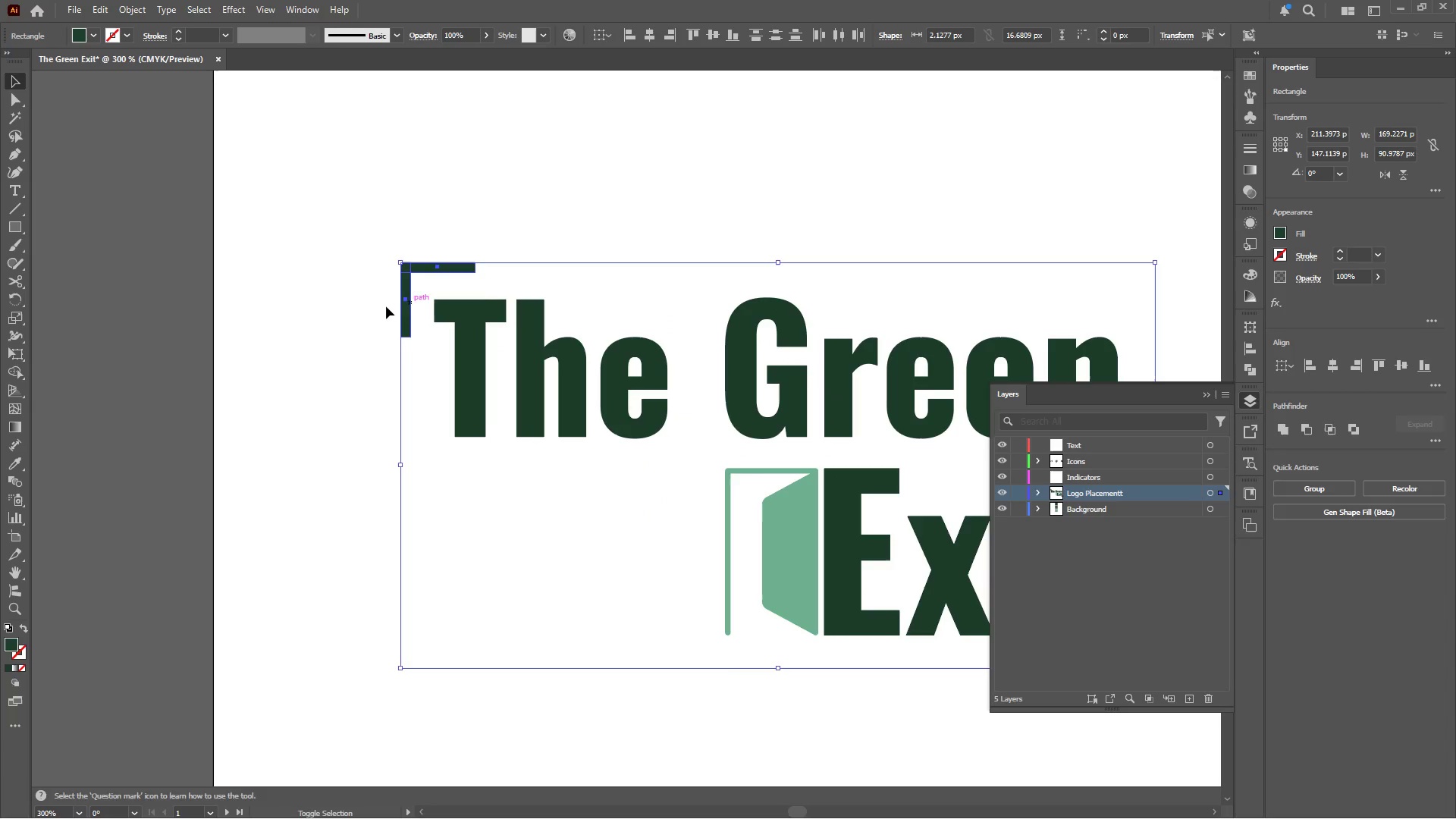 
scroll: coordinate [648, 390], scroll_direction: down, amount: 2.0
 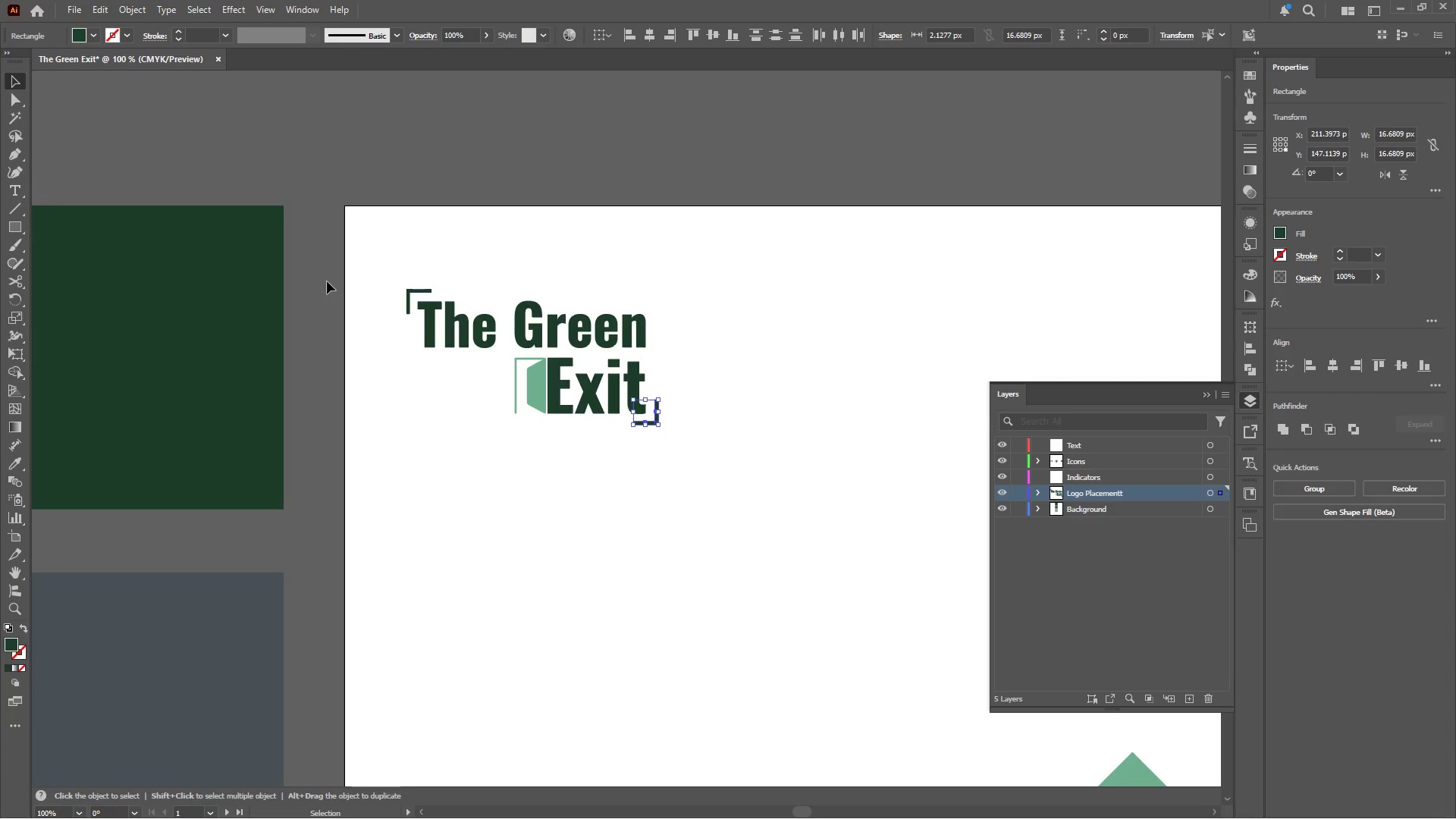 
left_click([419, 290])
 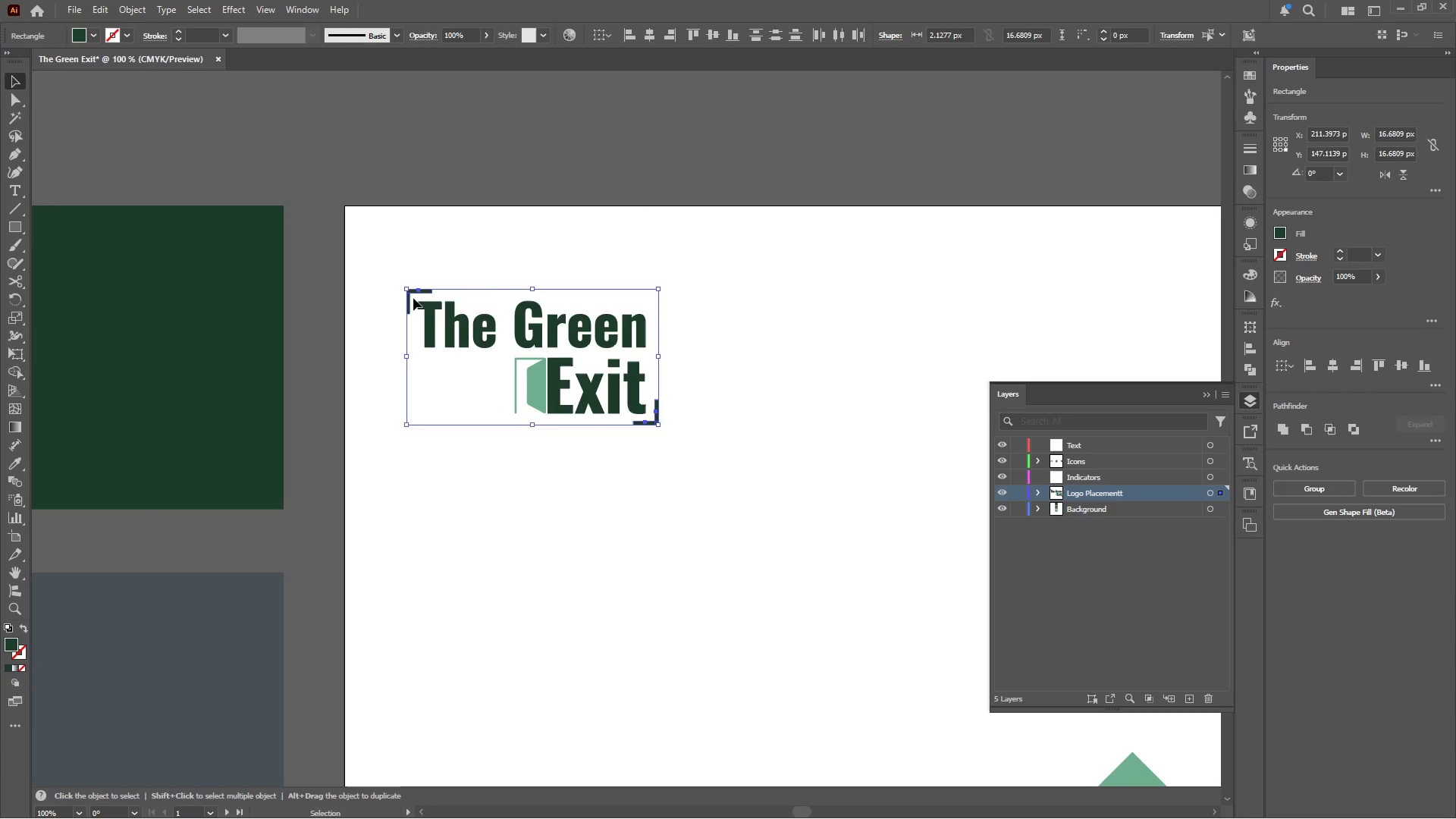 
hold_key(key=AltLeft, duration=0.31)
 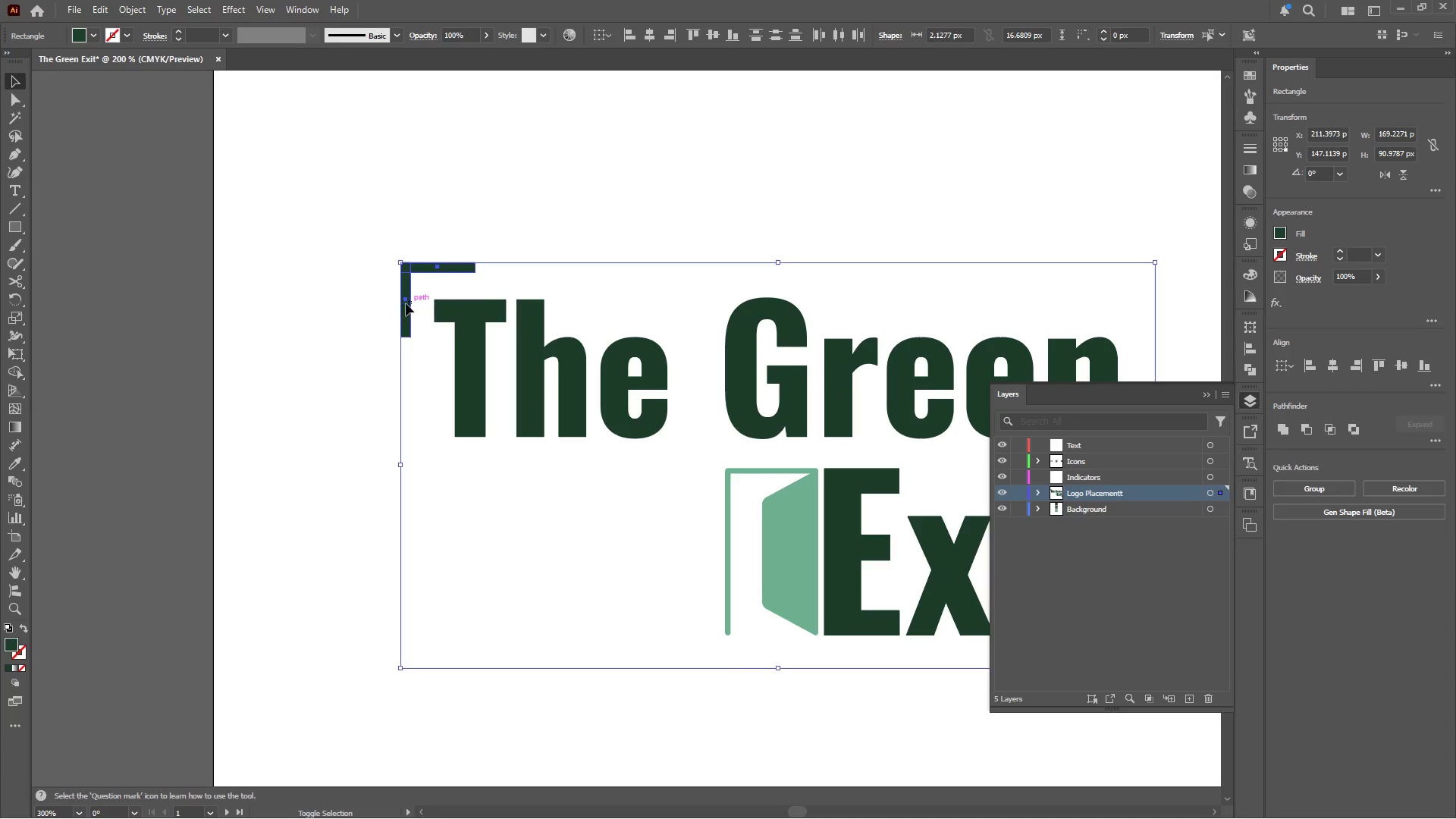 
hold_key(key=ShiftLeft, duration=0.5)
left_click([410, 303])
 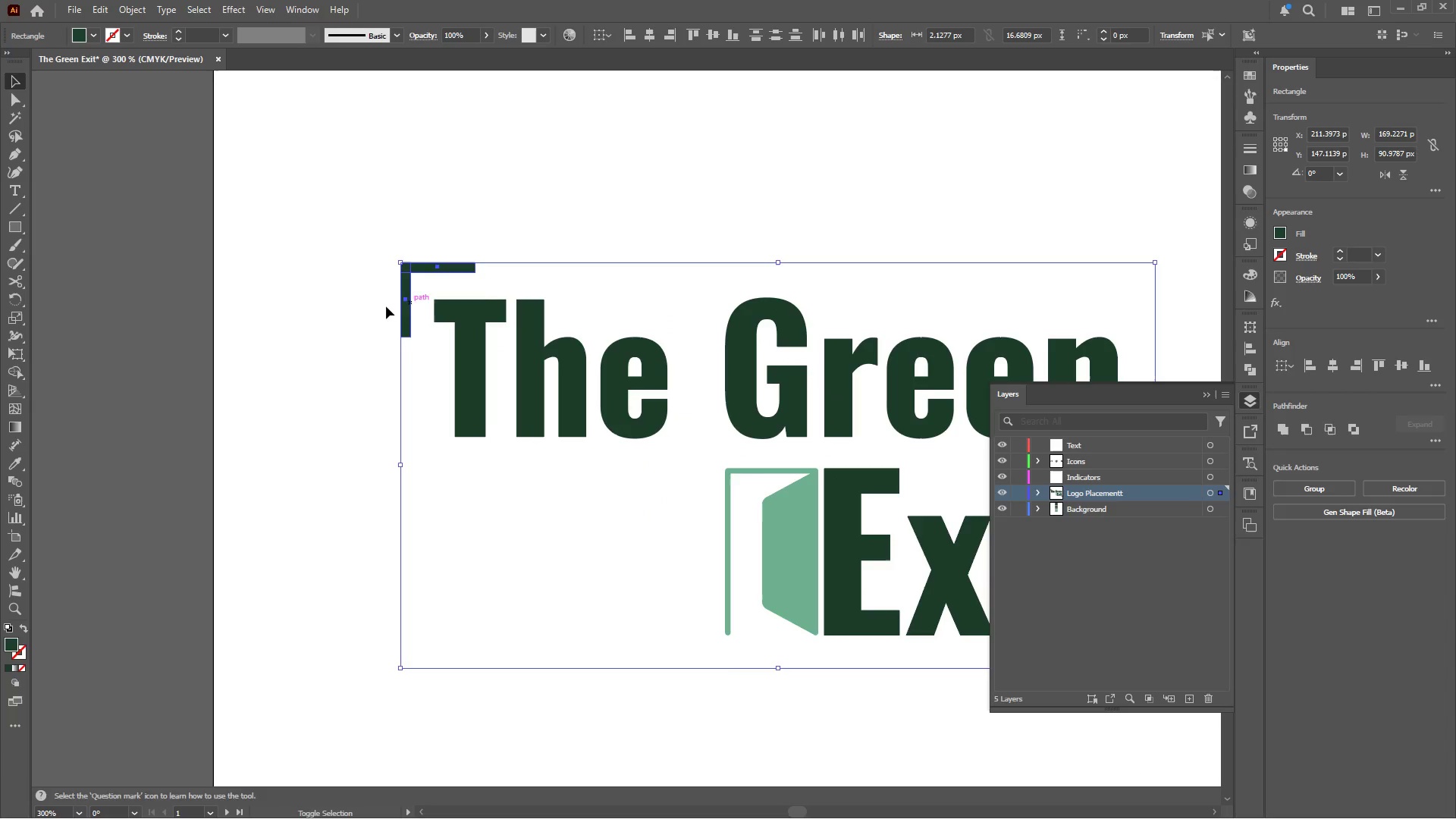 
scroll: coordinate [410, 303], scroll_direction: up, amount: 3.0
 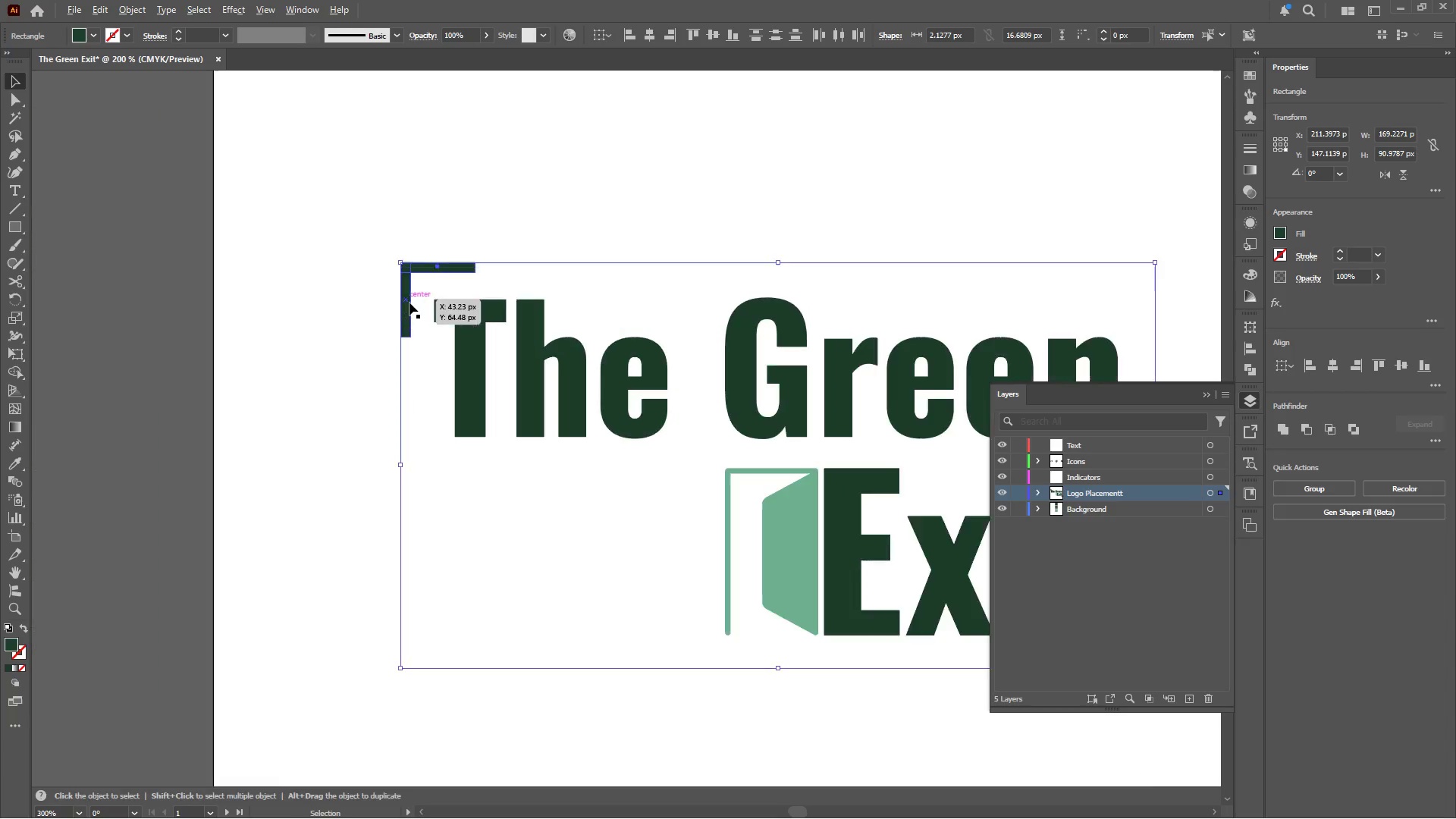 
hold_key(key=AltLeft, duration=0.31)
scroll: coordinate [384, 306], scroll_direction: down, amount: 2.0
 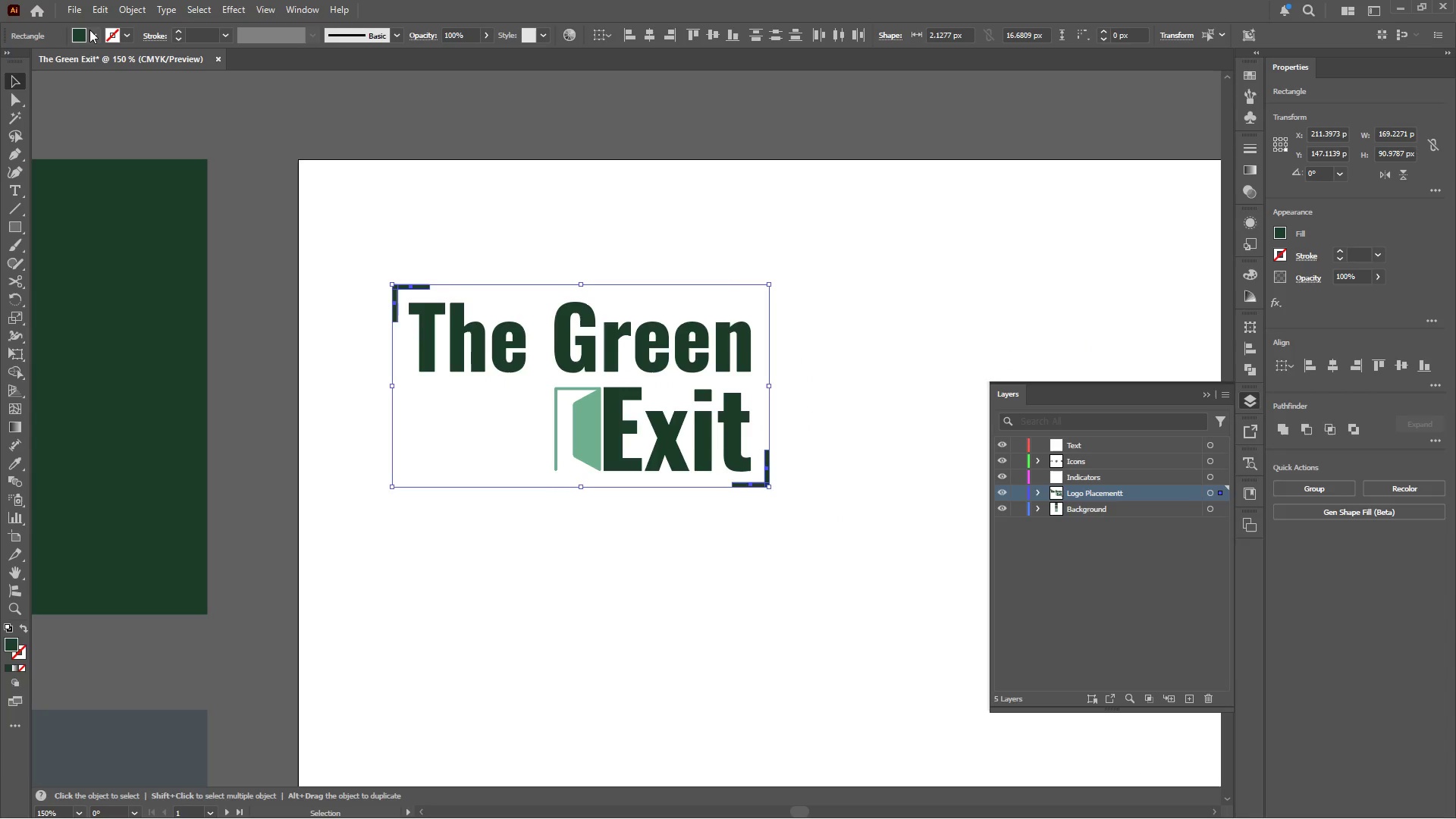 
left_click([92, 31])
 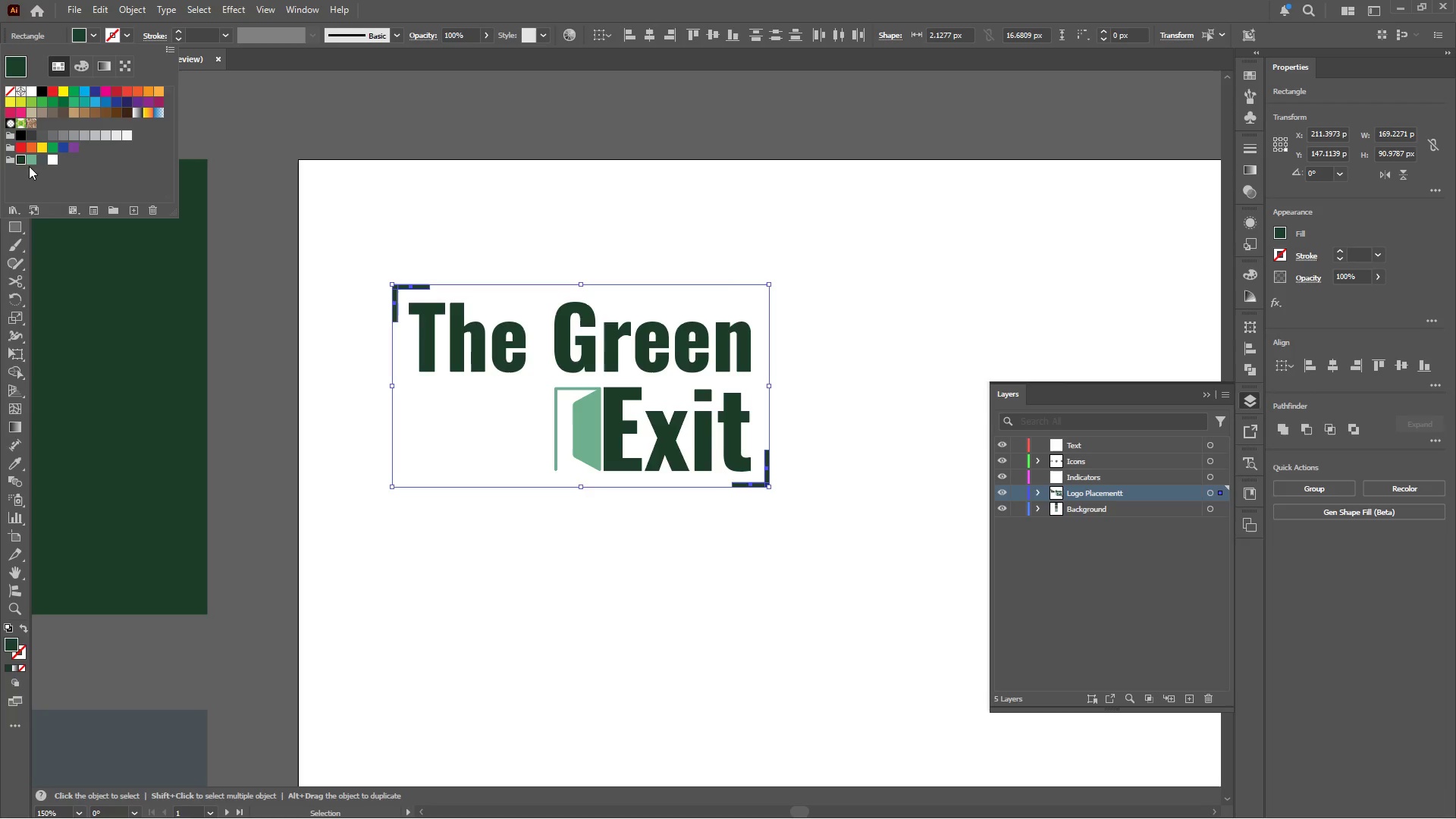 
left_click([30, 159])
 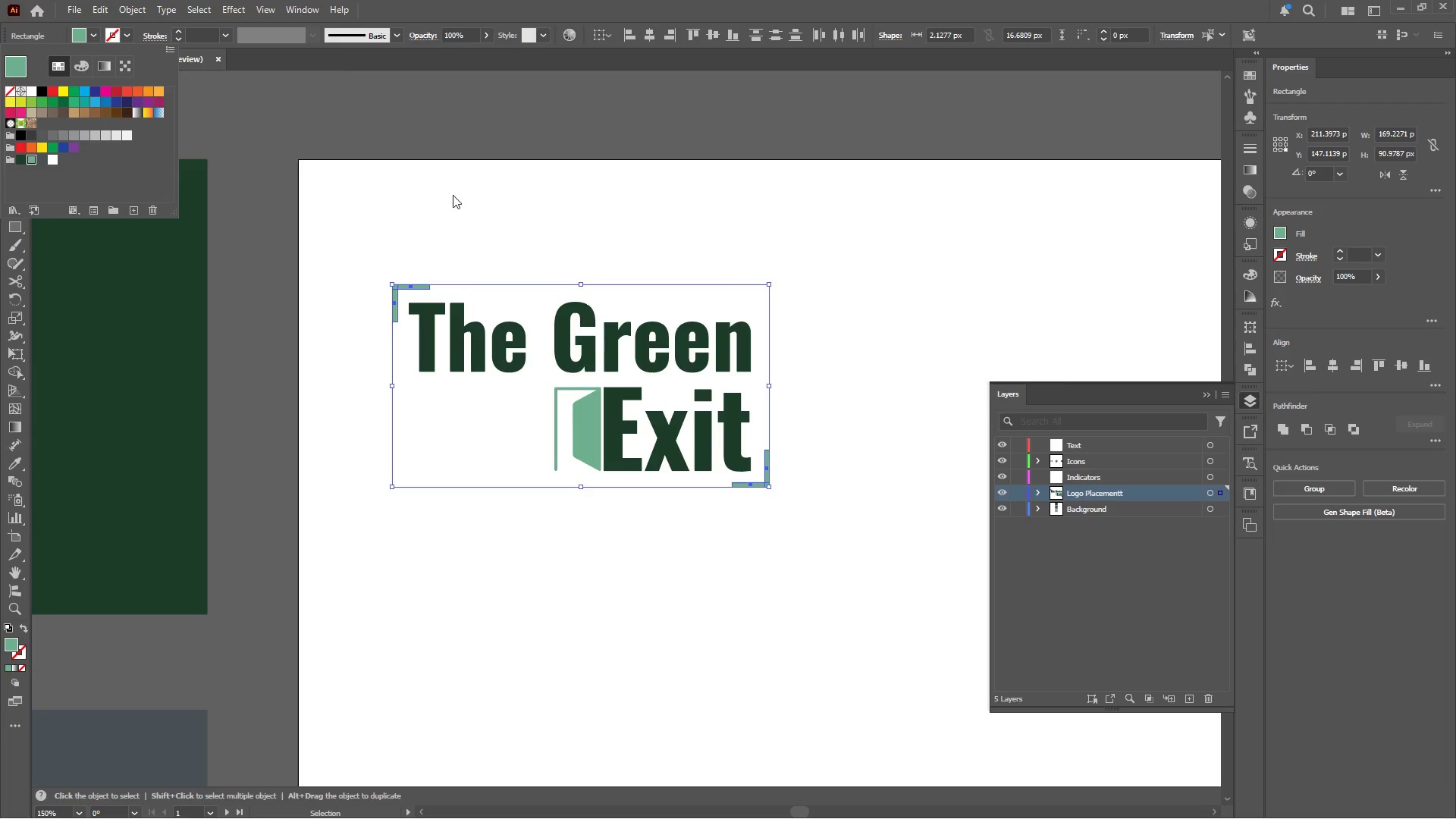 
left_click([486, 196])
 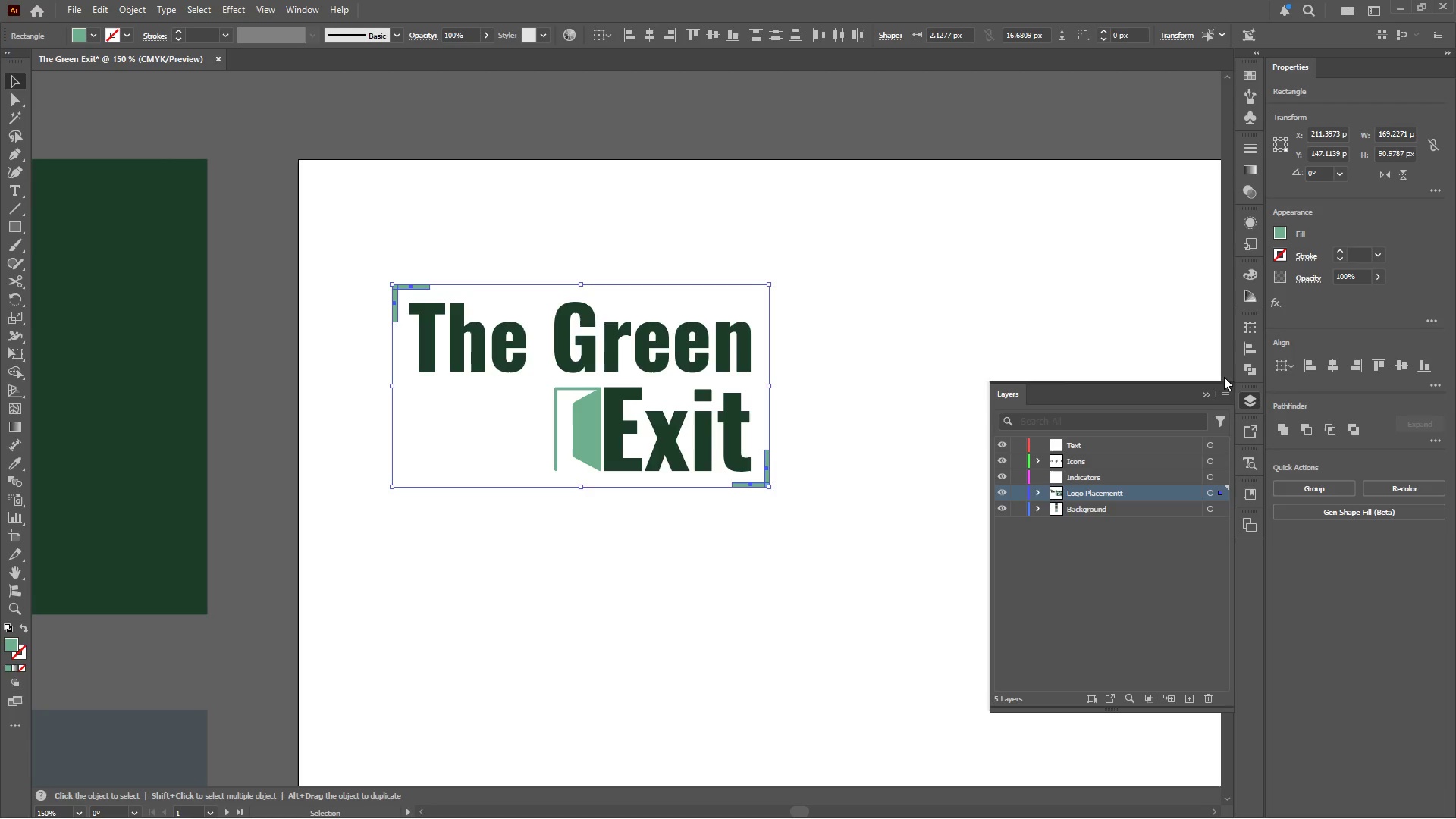 
left_click([1278, 423])
 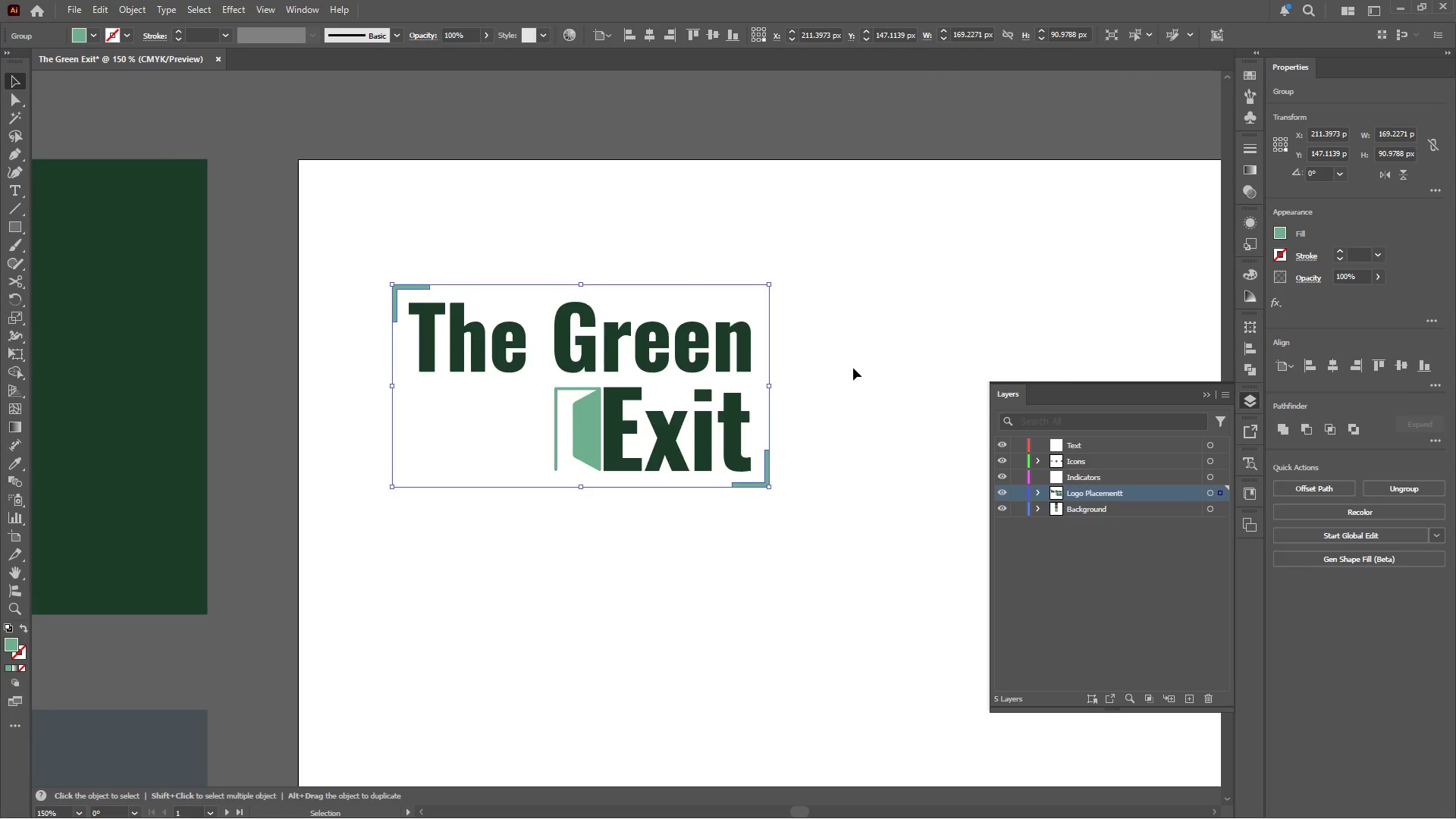 
double_click([827, 348])
 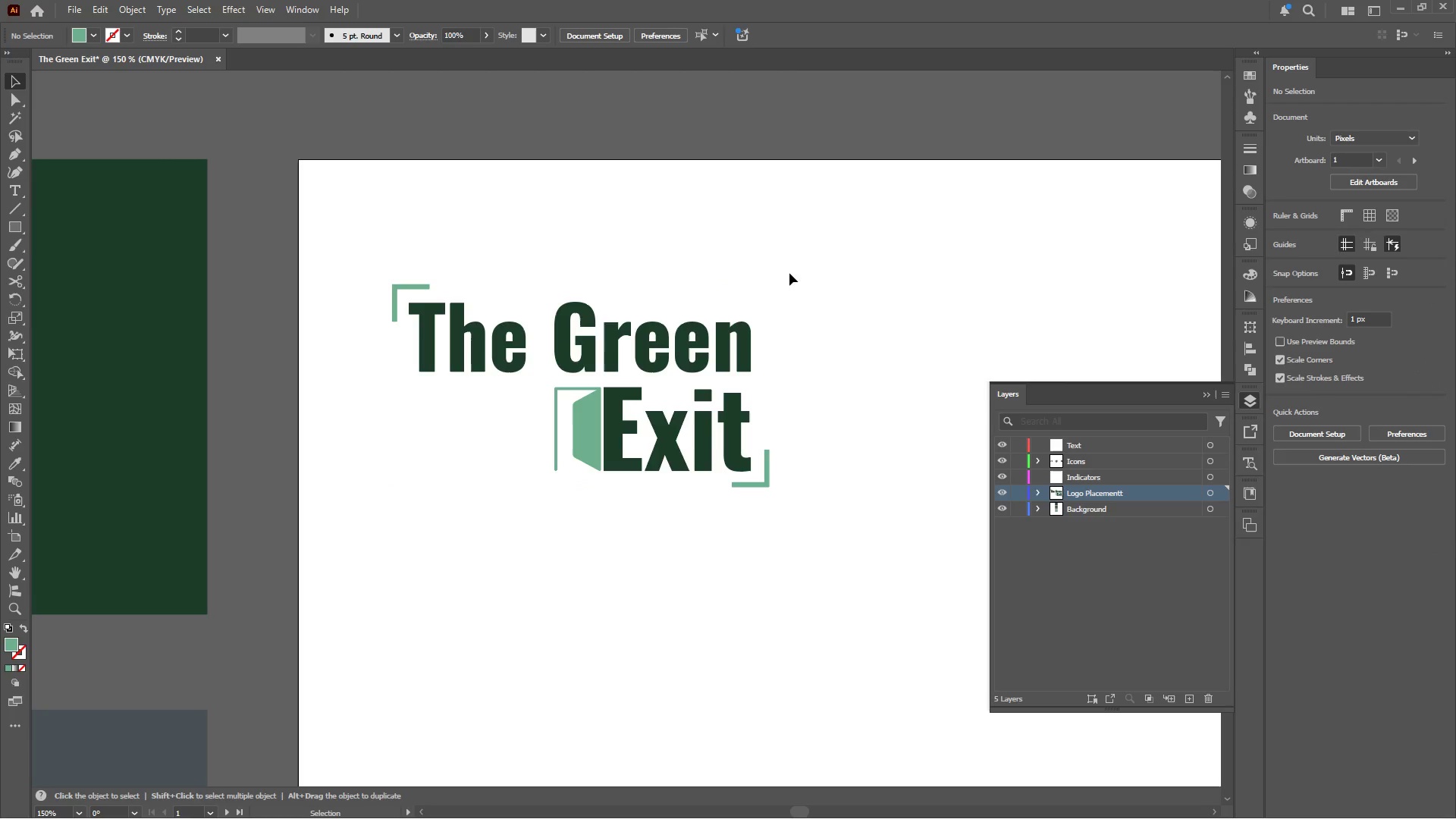 
left_click_drag(start_coordinate=[781, 297], to_coordinate=[369, 496])
 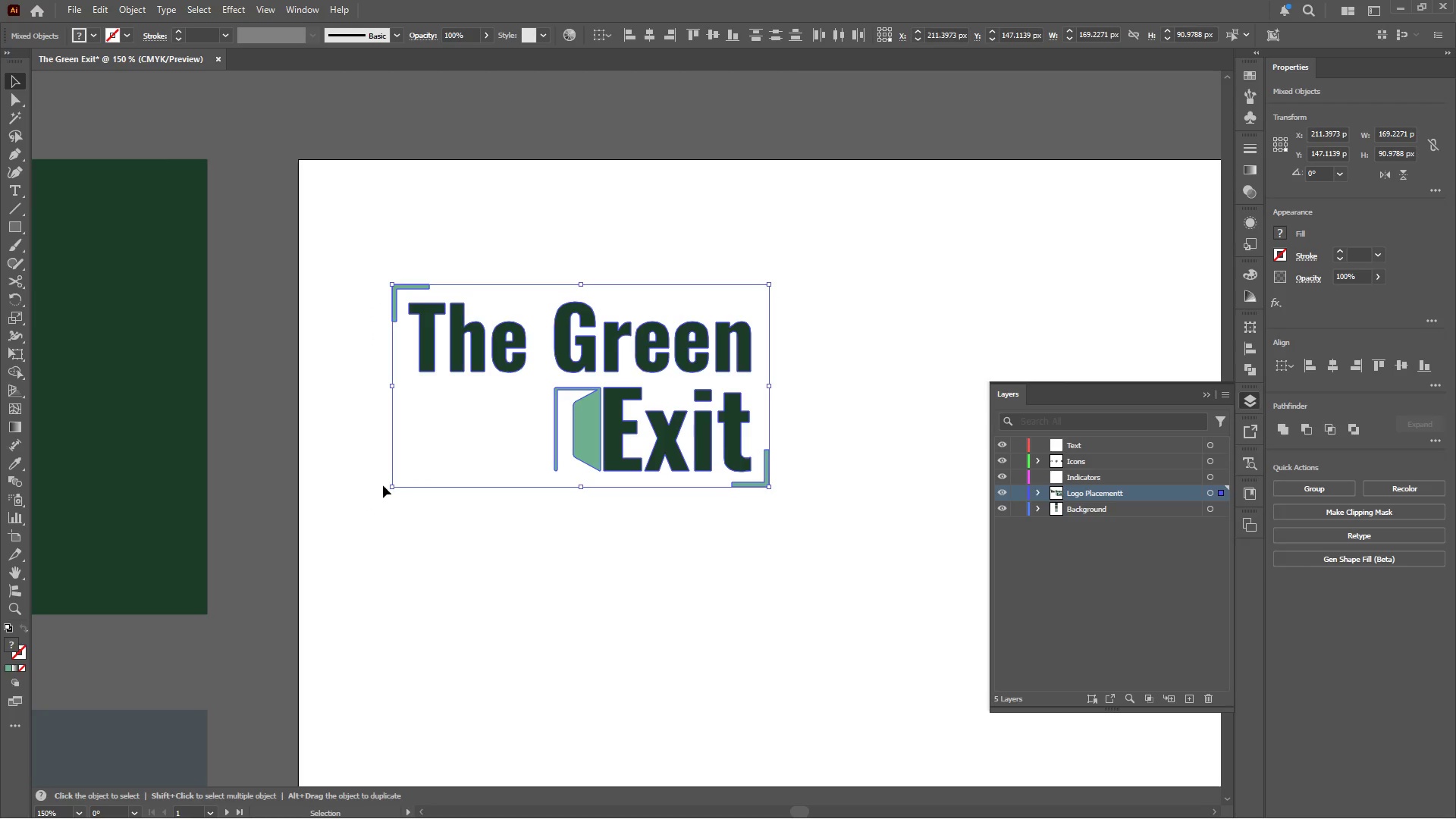 
key(Control+G)
 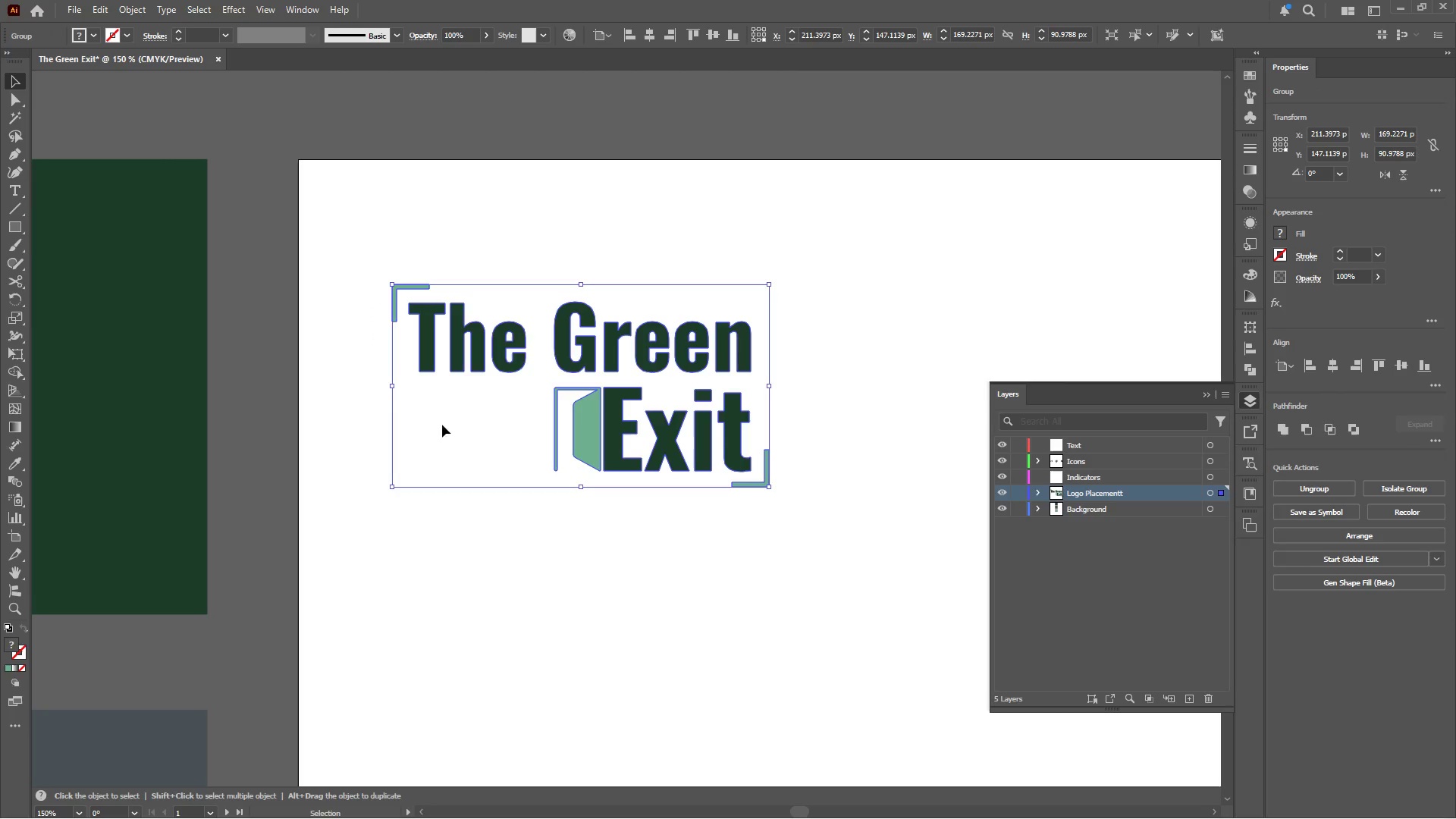 
hold_key(key=AltLeft, duration=0.45)
scroll: coordinate [463, 394], scroll_direction: down, amount: 3.0
 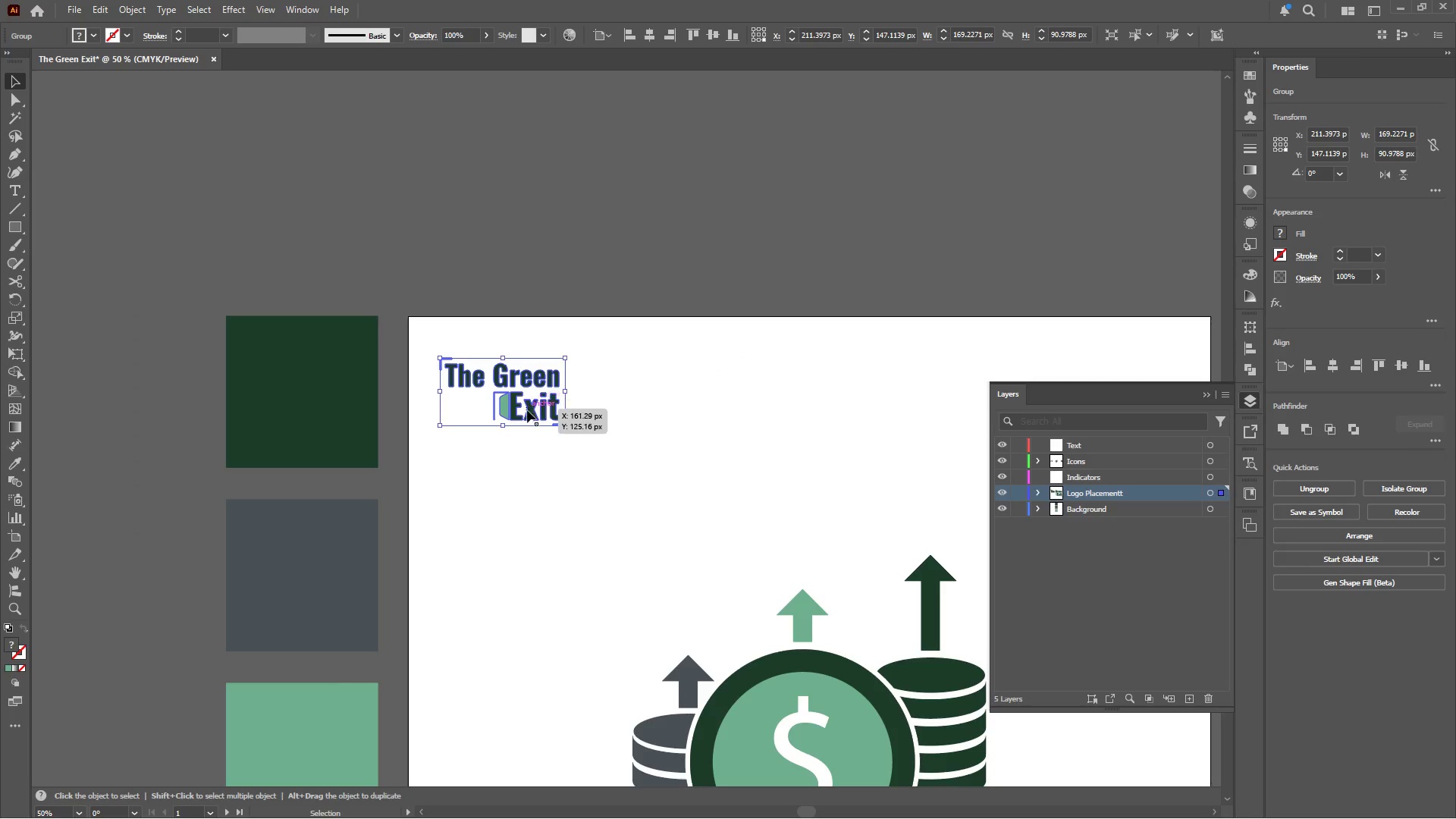 
hold_key(key=AltLeft, duration=0.44)
 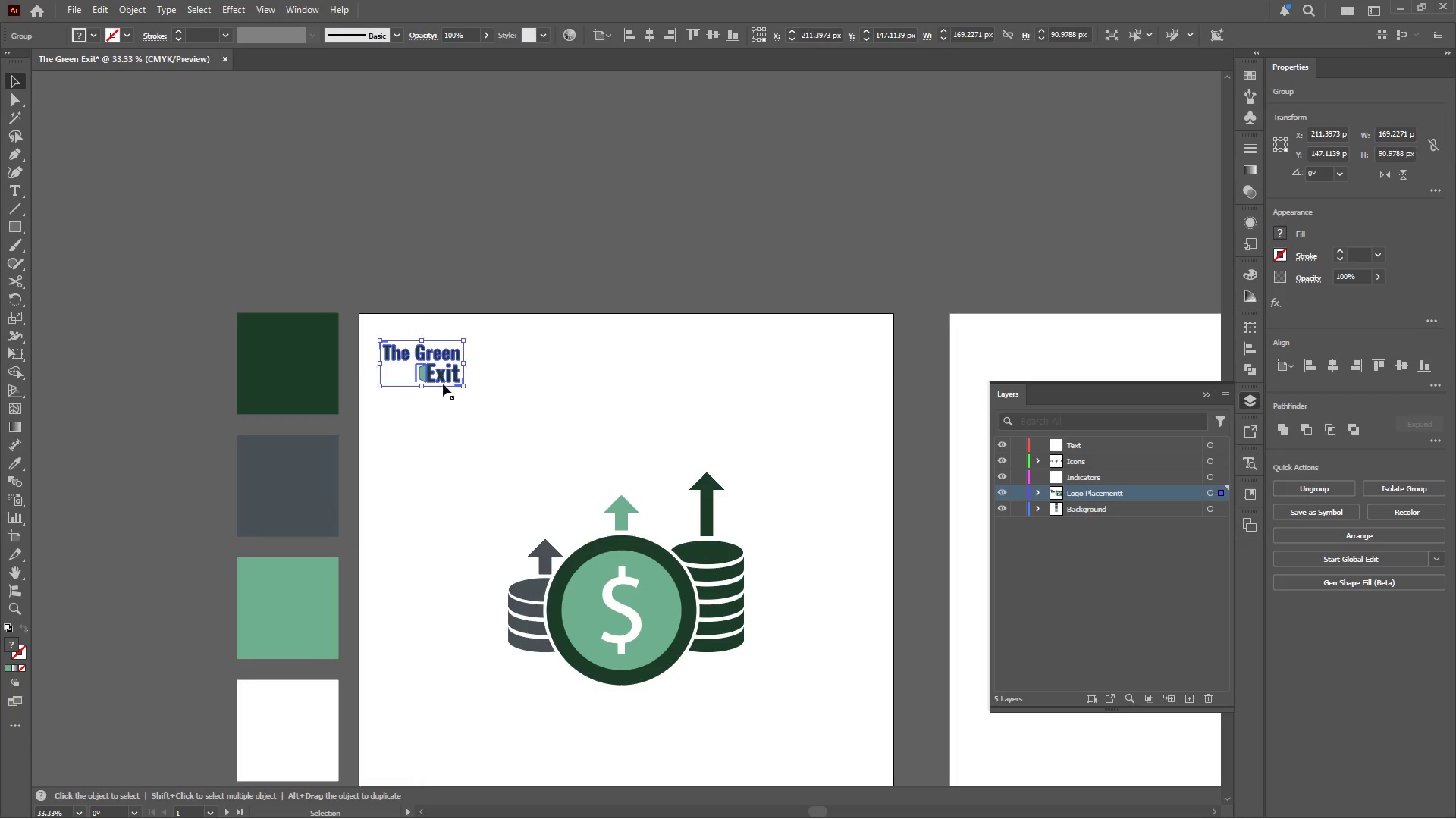 
key(Alt+AltLeft)
 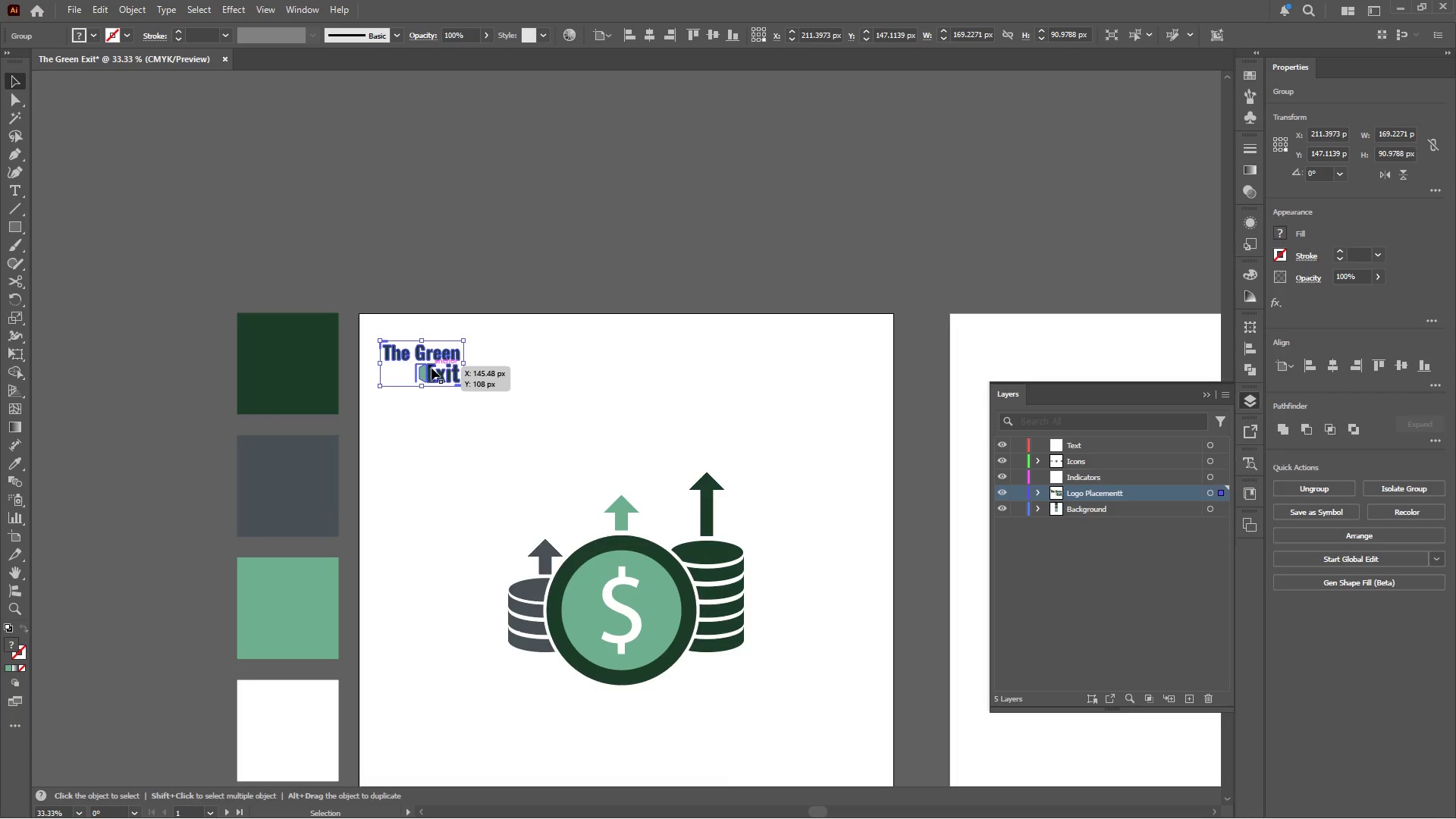 
scroll: coordinate [567, 425], scroll_direction: down, amount: 1.0
 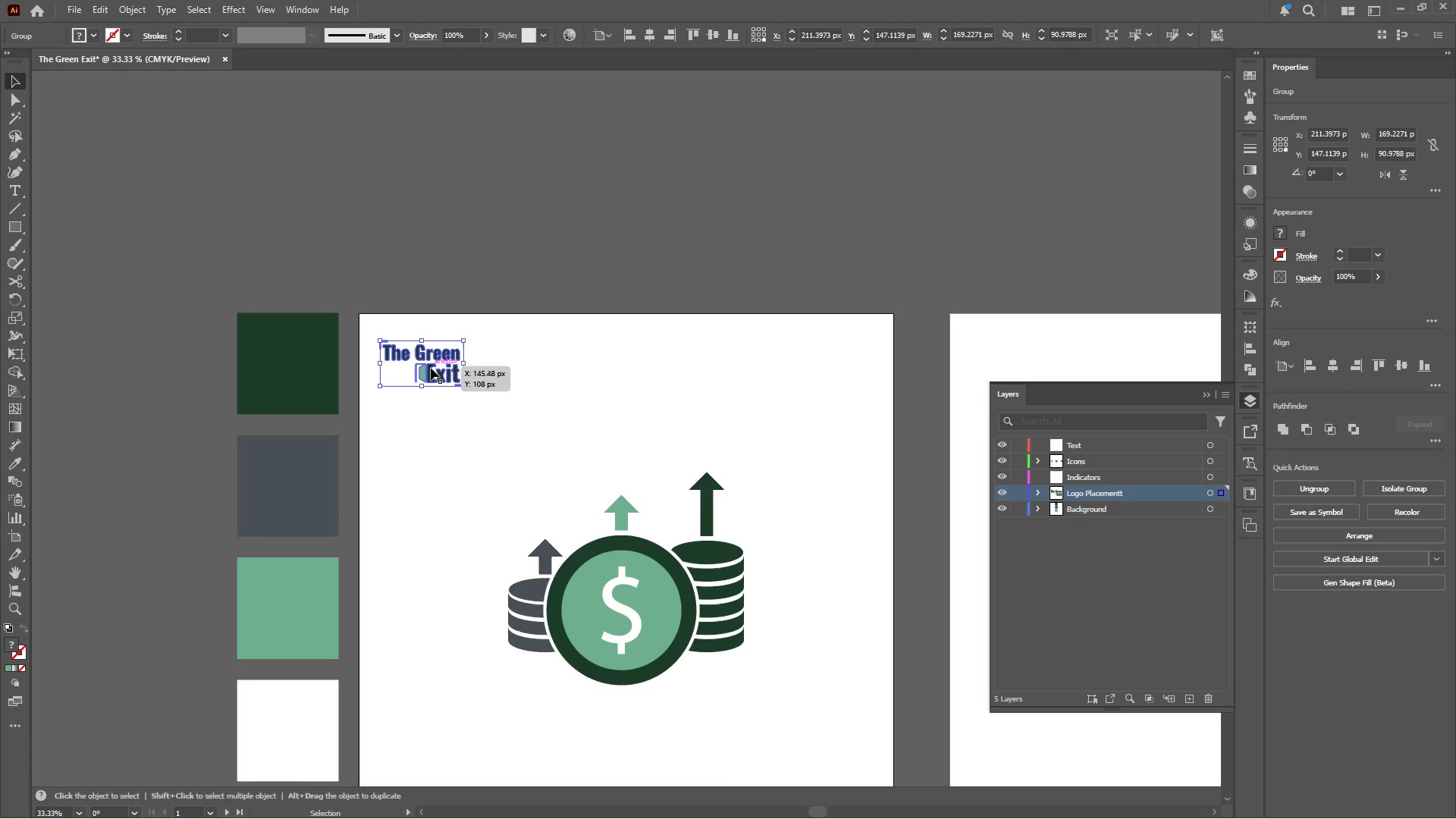 
left_click_drag(start_coordinate=[432, 373], to_coordinate=[442, 382])
 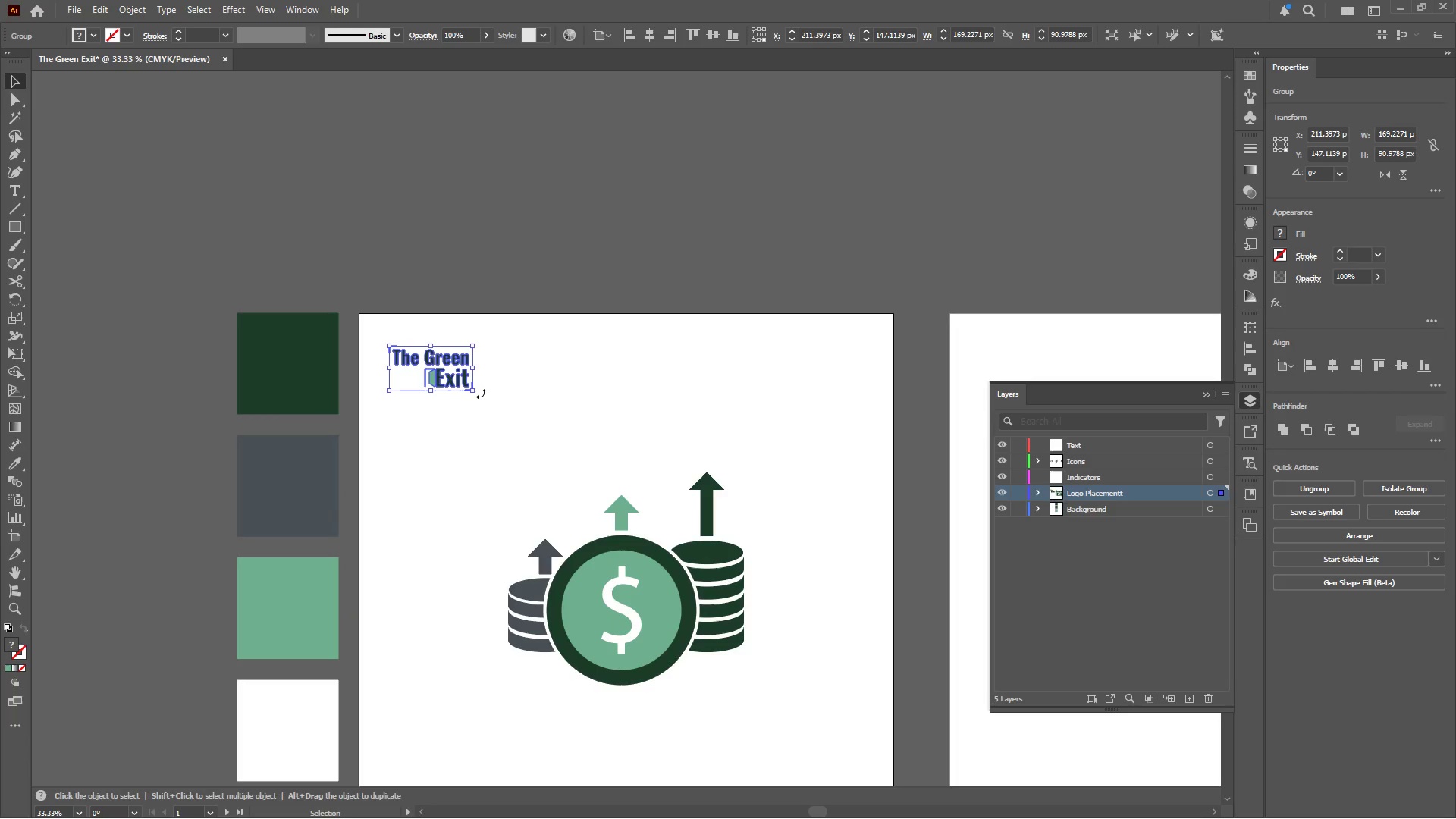 
hold_key(key=AltLeft, duration=1.89)
hold_key(key=ShiftLeft, duration=1.89)
left_click_drag(start_coordinate=[475, 388], to_coordinate=[469, 384])
 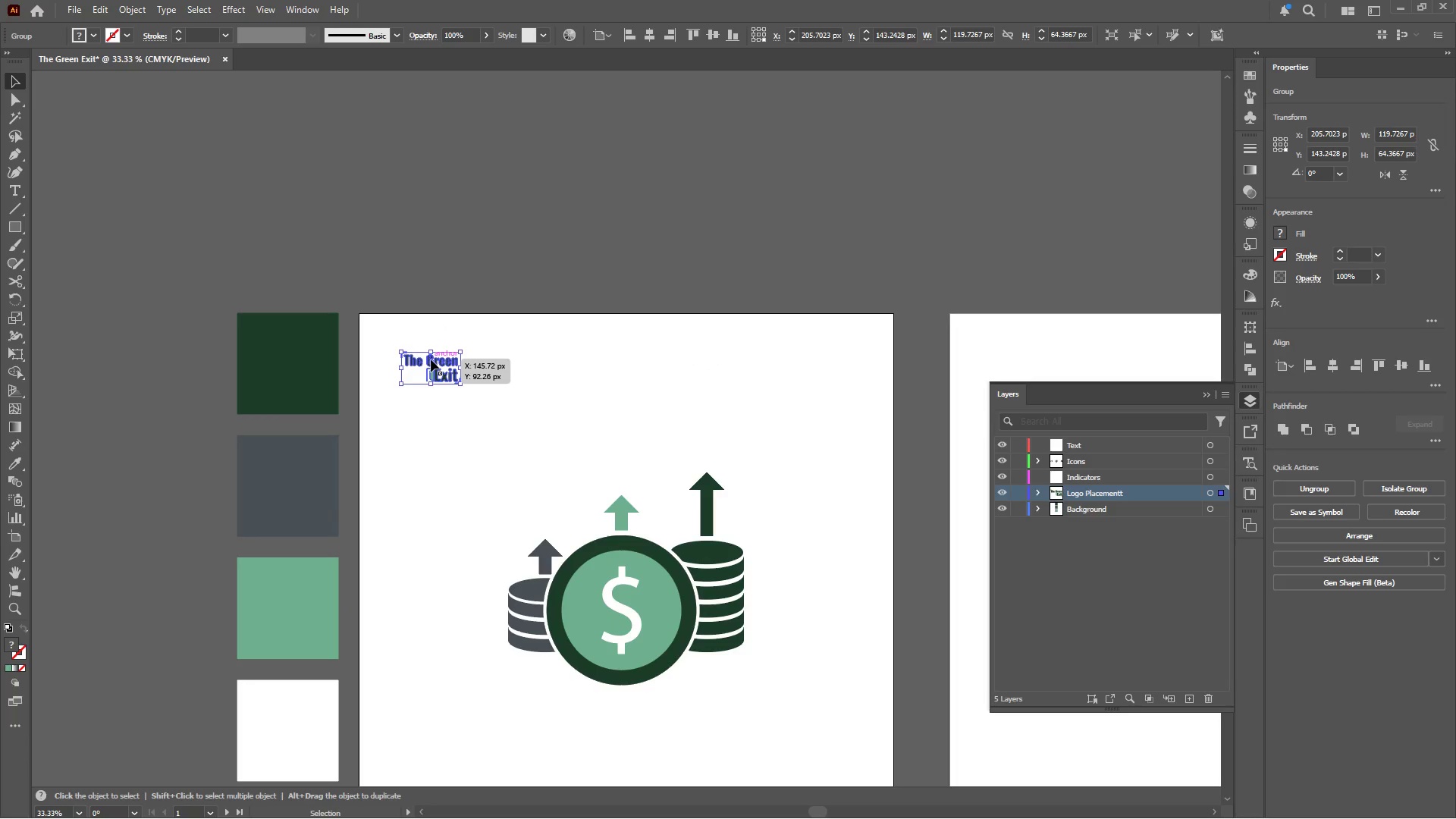 
left_click_drag(start_coordinate=[431, 359], to_coordinate=[431, 350])
 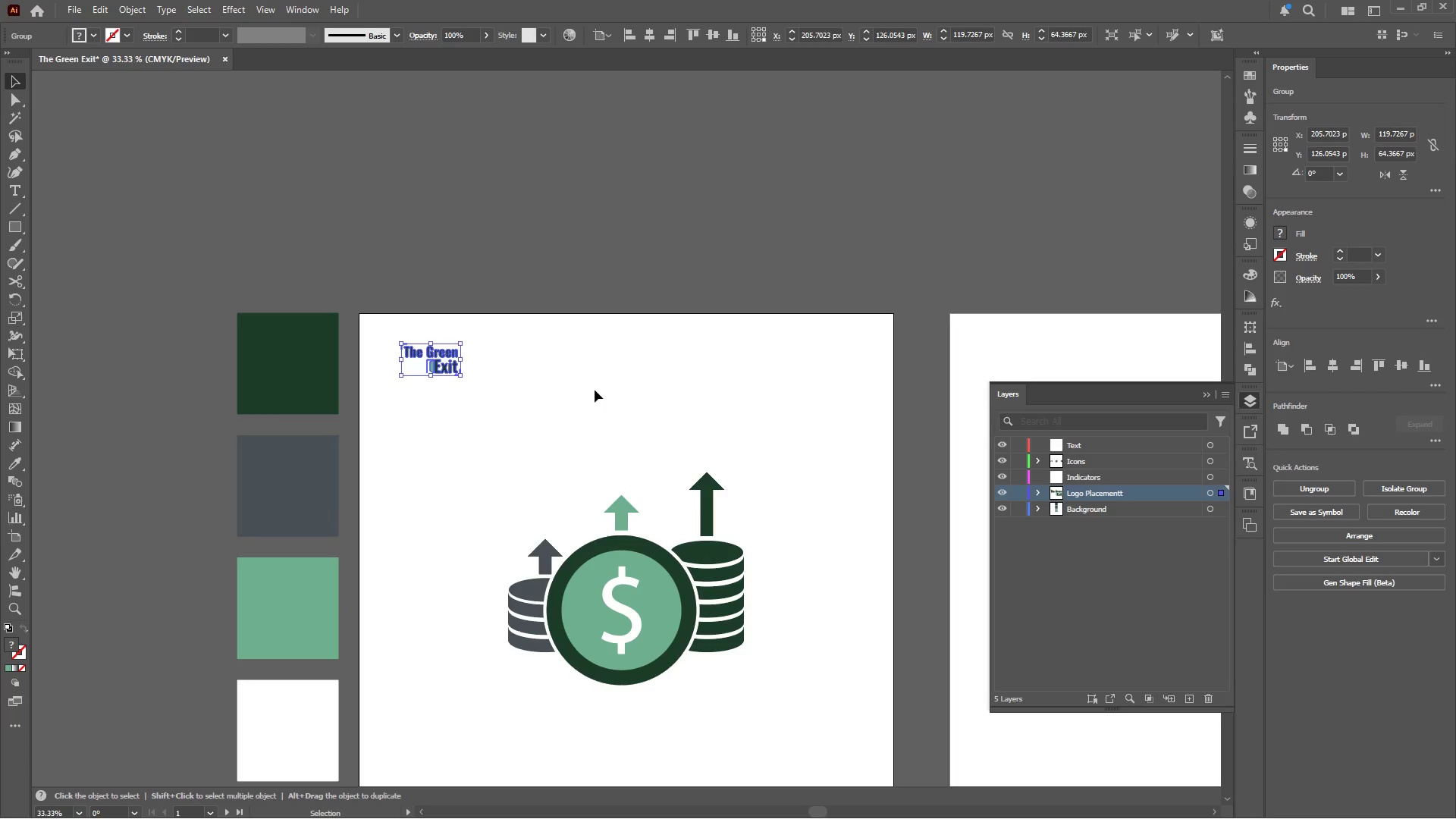 
hold_key(key=ShiftLeft, duration=0.89)
 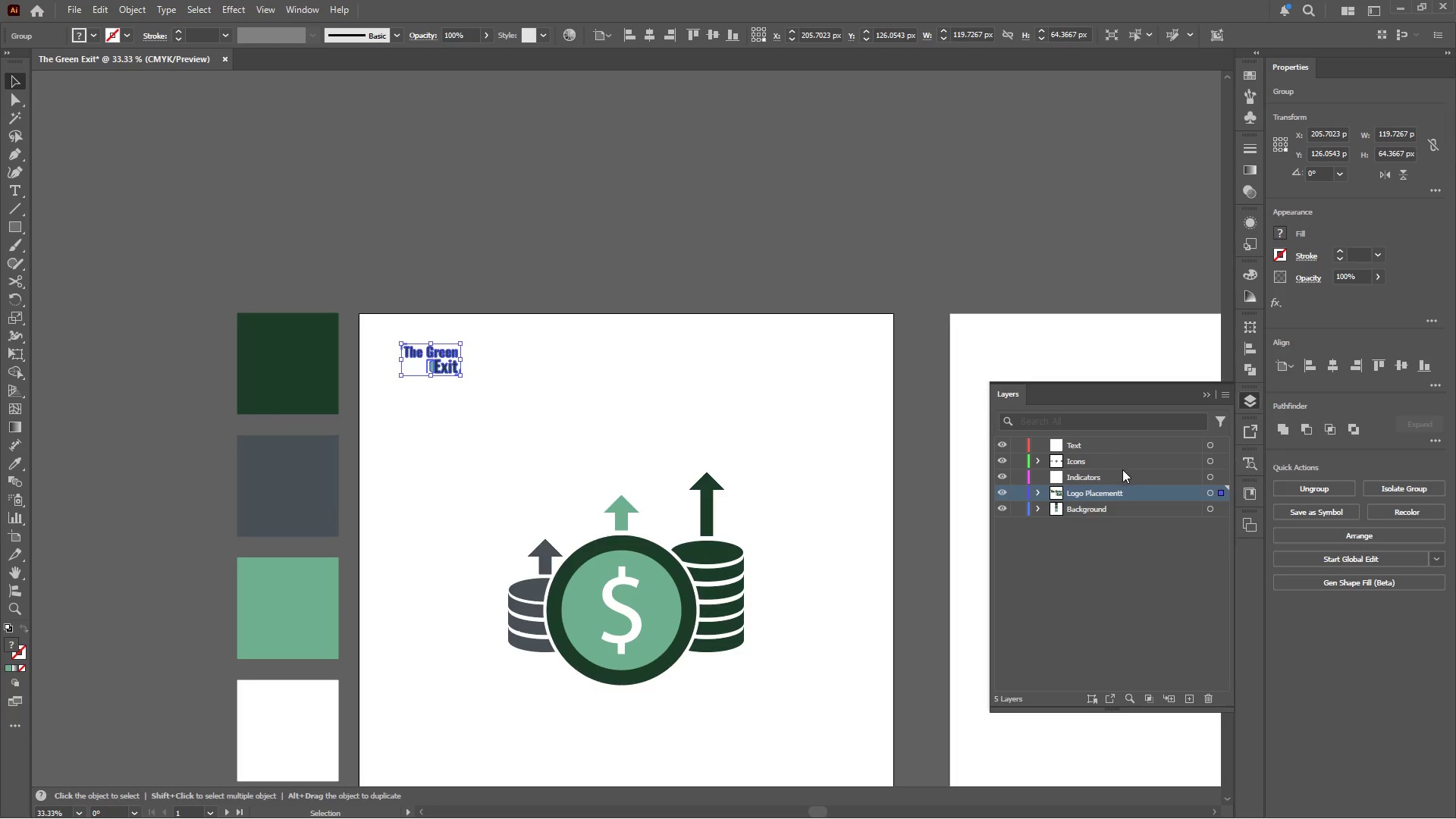 
left_click([1106, 481])
 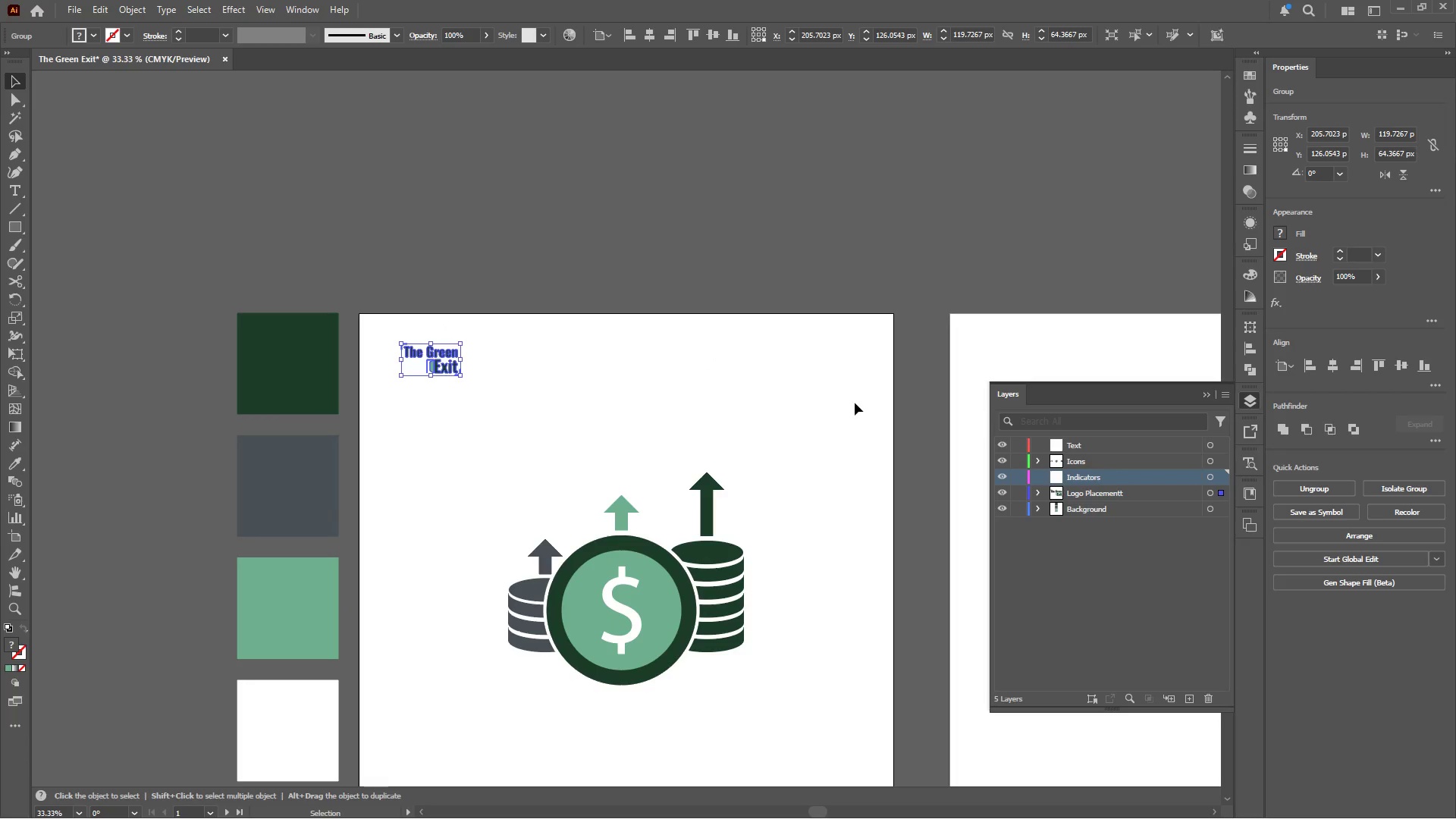 
left_click([762, 366])
 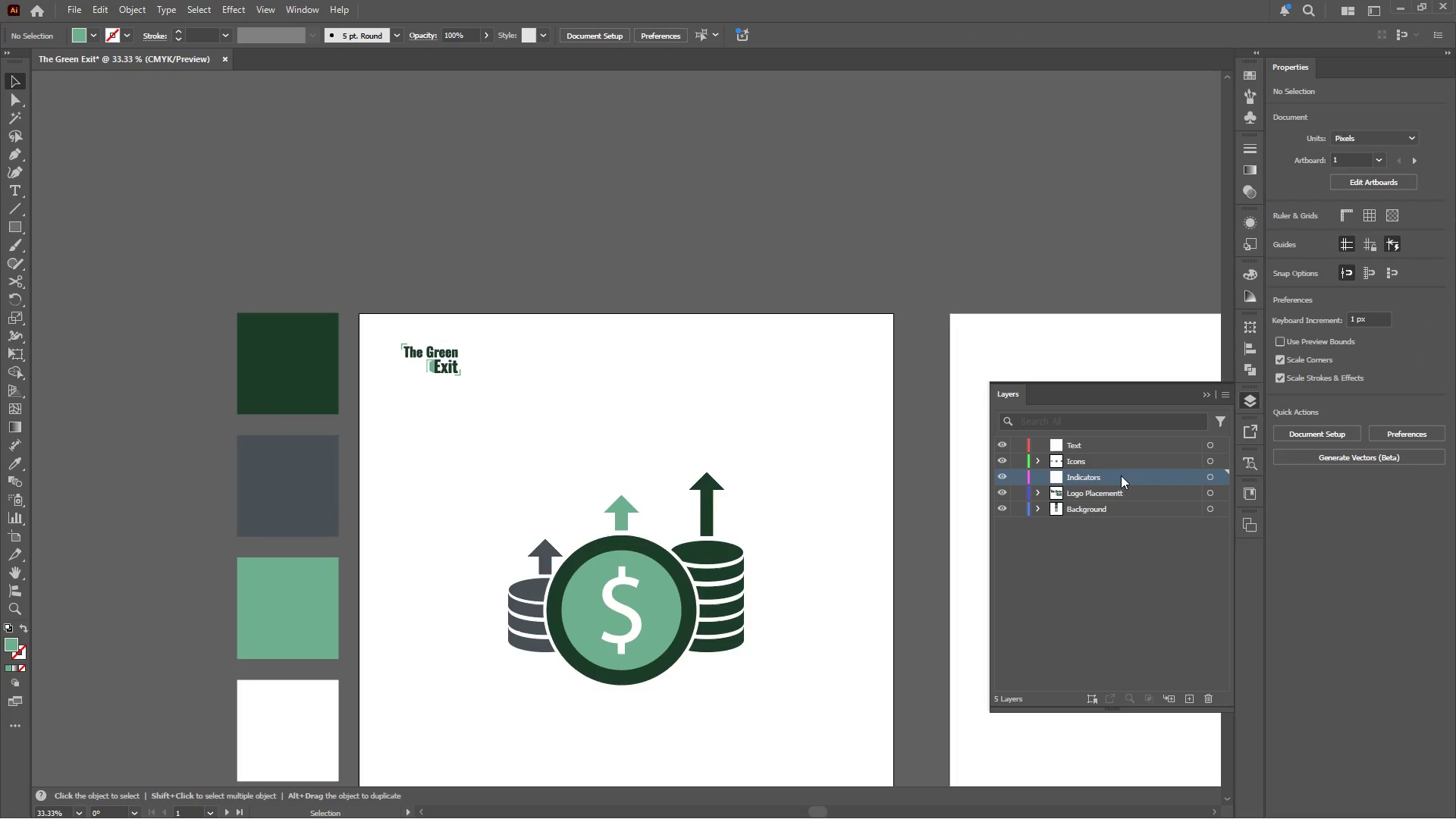 
left_click([1119, 481])
 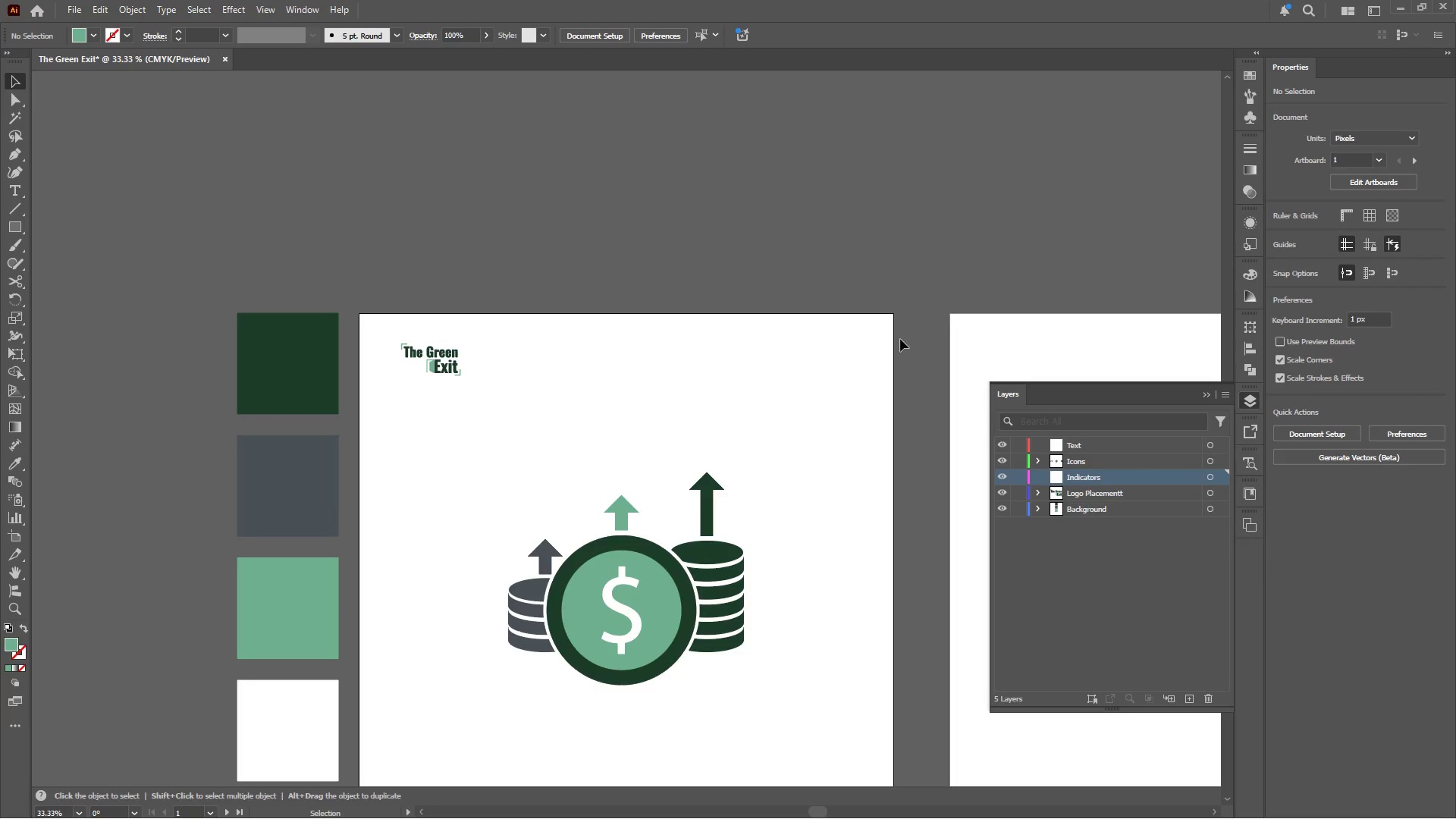 
hold_key(key=AltLeft, duration=0.48)
scroll: coordinate [882, 328], scroll_direction: up, amount: 2.0
 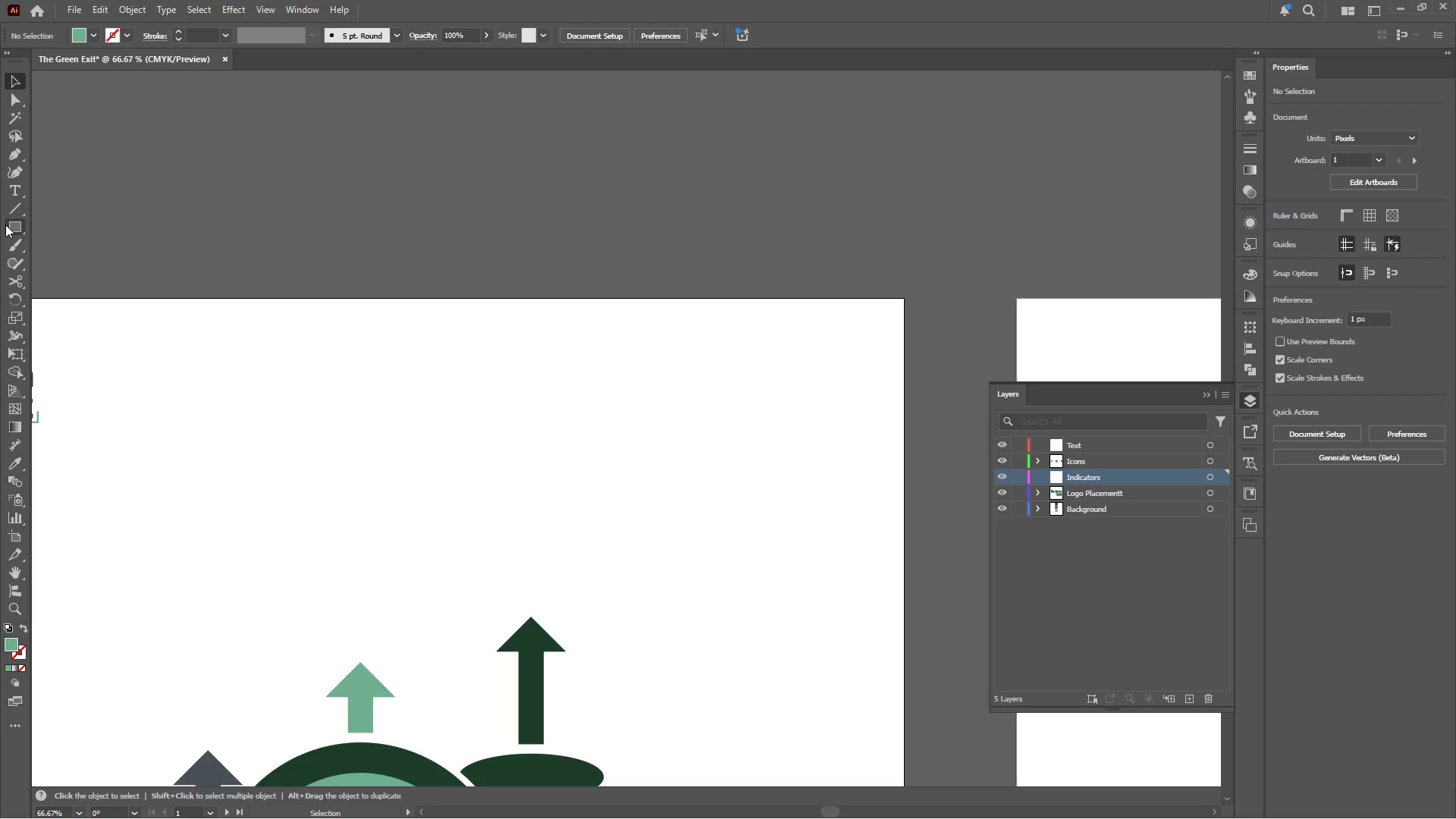 
right_click([15, 225])
 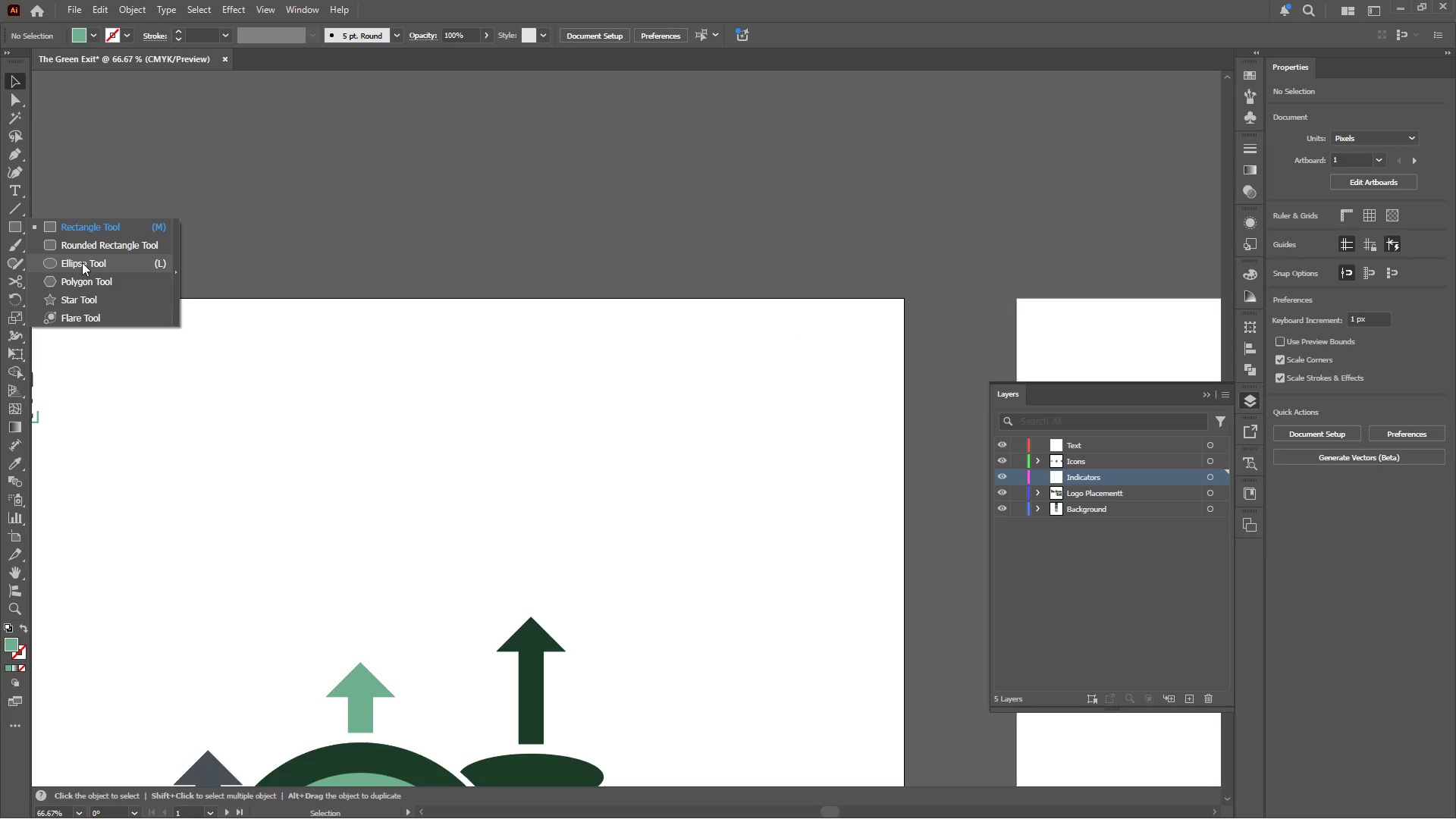 
left_click([82, 262])
 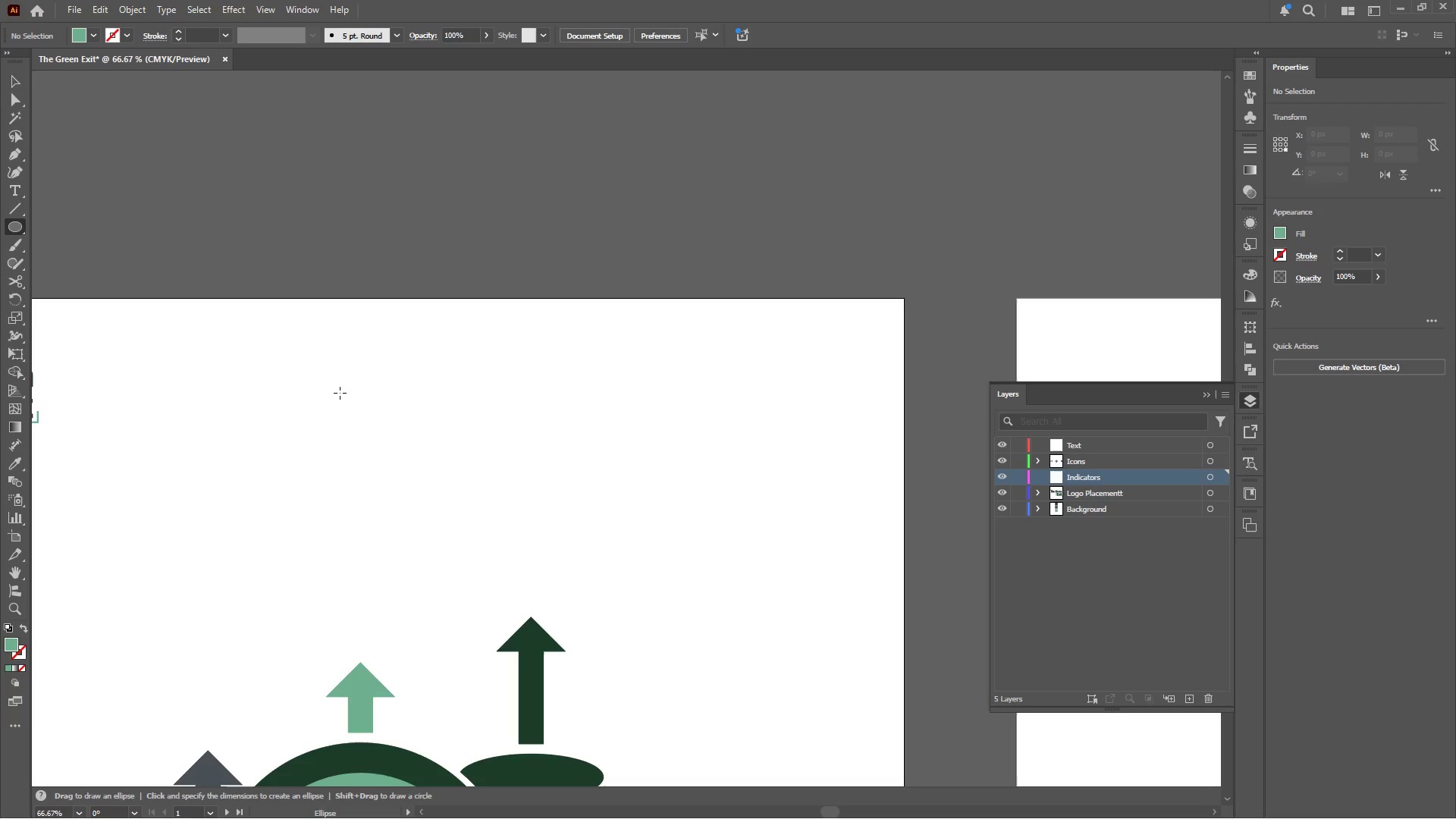 
hold_key(key=AltLeft, duration=0.52)
 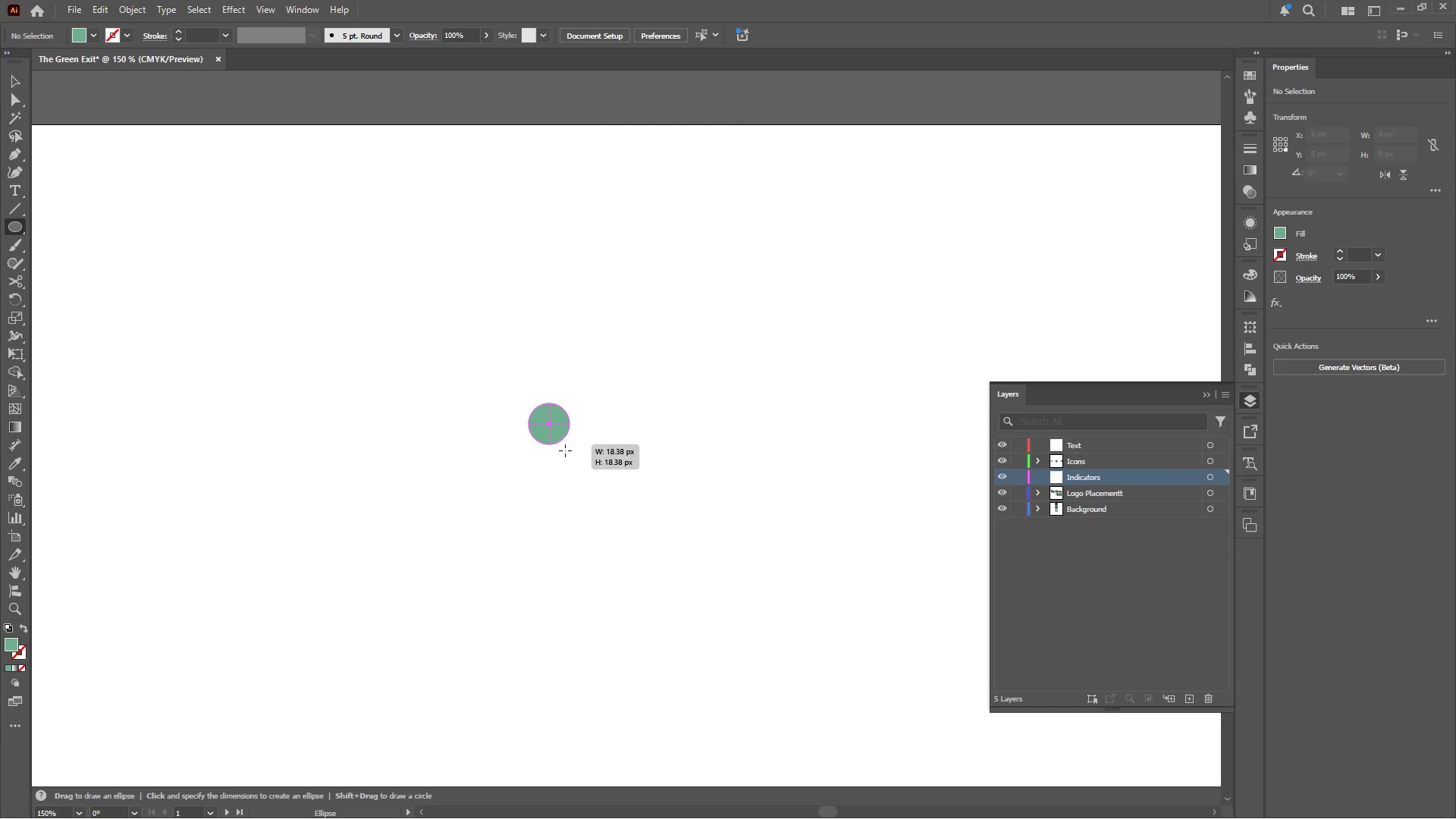 
hold_key(key=AltLeft, duration=0.92)
hold_key(key=ShiftLeft, duration=0.91)
left_click_drag(start_coordinate=[549, 424], to_coordinate=[597, 485])
 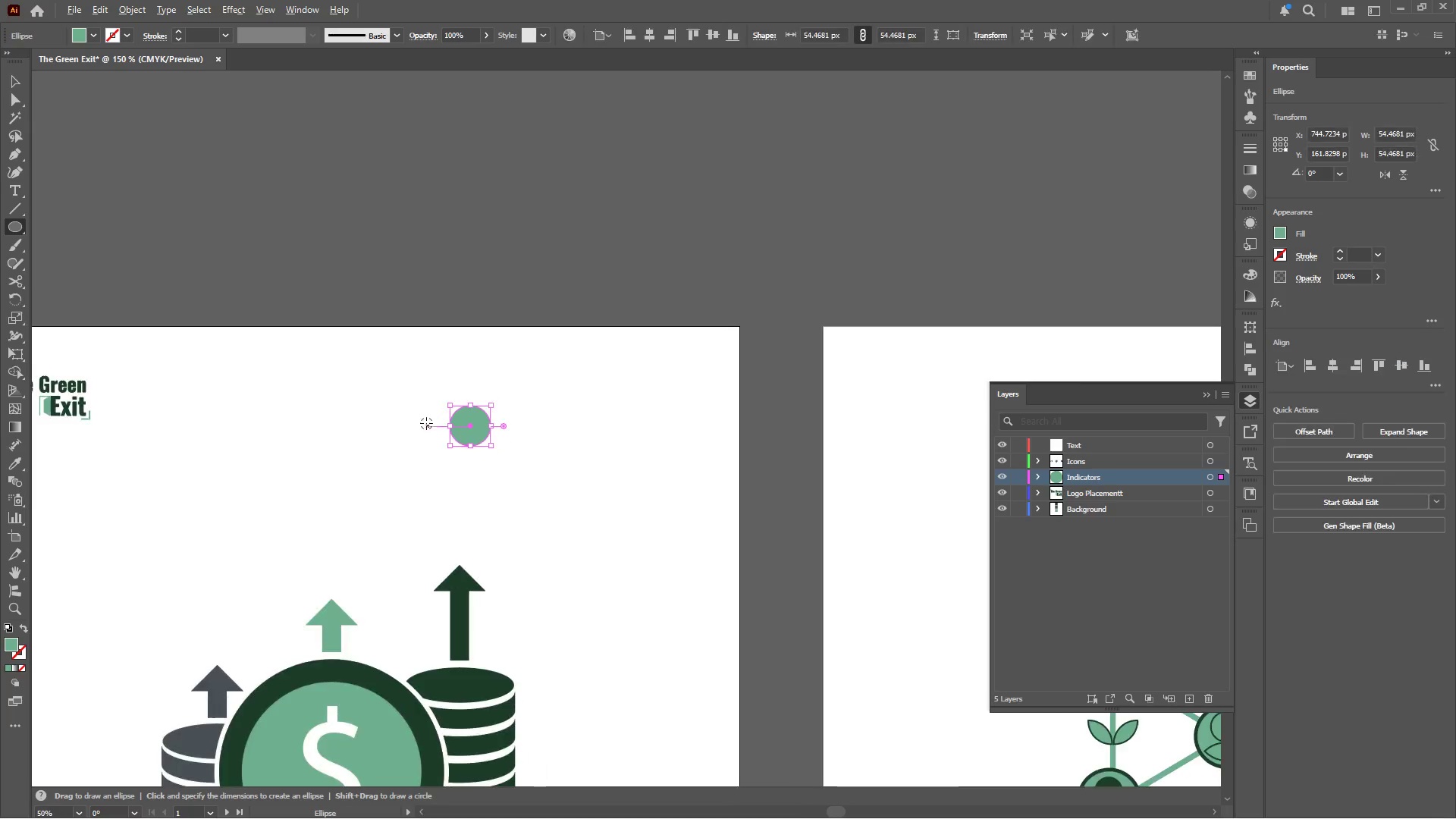 
scroll: coordinate [542, 438], scroll_direction: up, amount: 2.0
 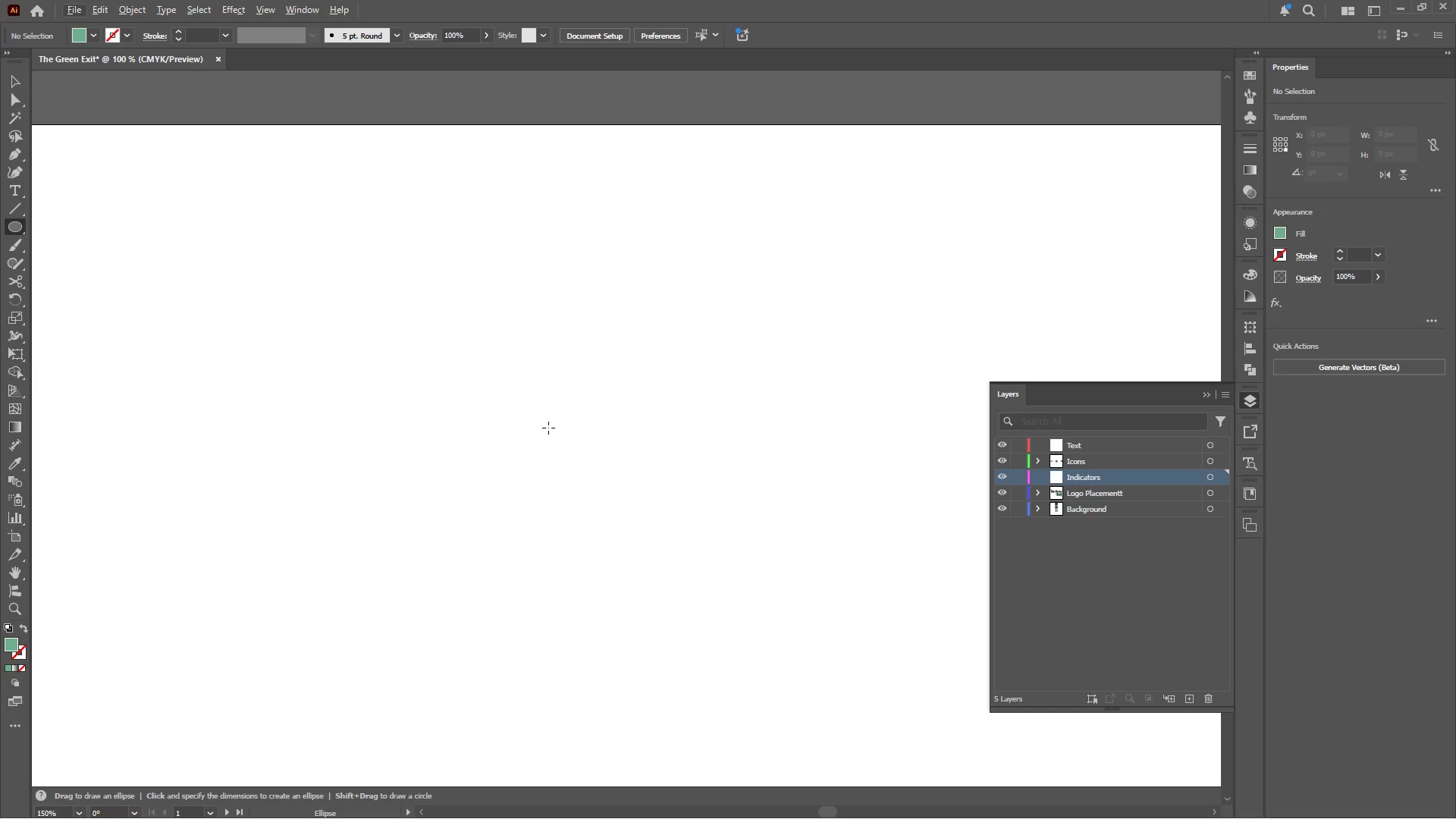 
hold_key(key=AltLeft, duration=0.38)
scroll: coordinate [431, 427], scroll_direction: down, amount: 3.0
 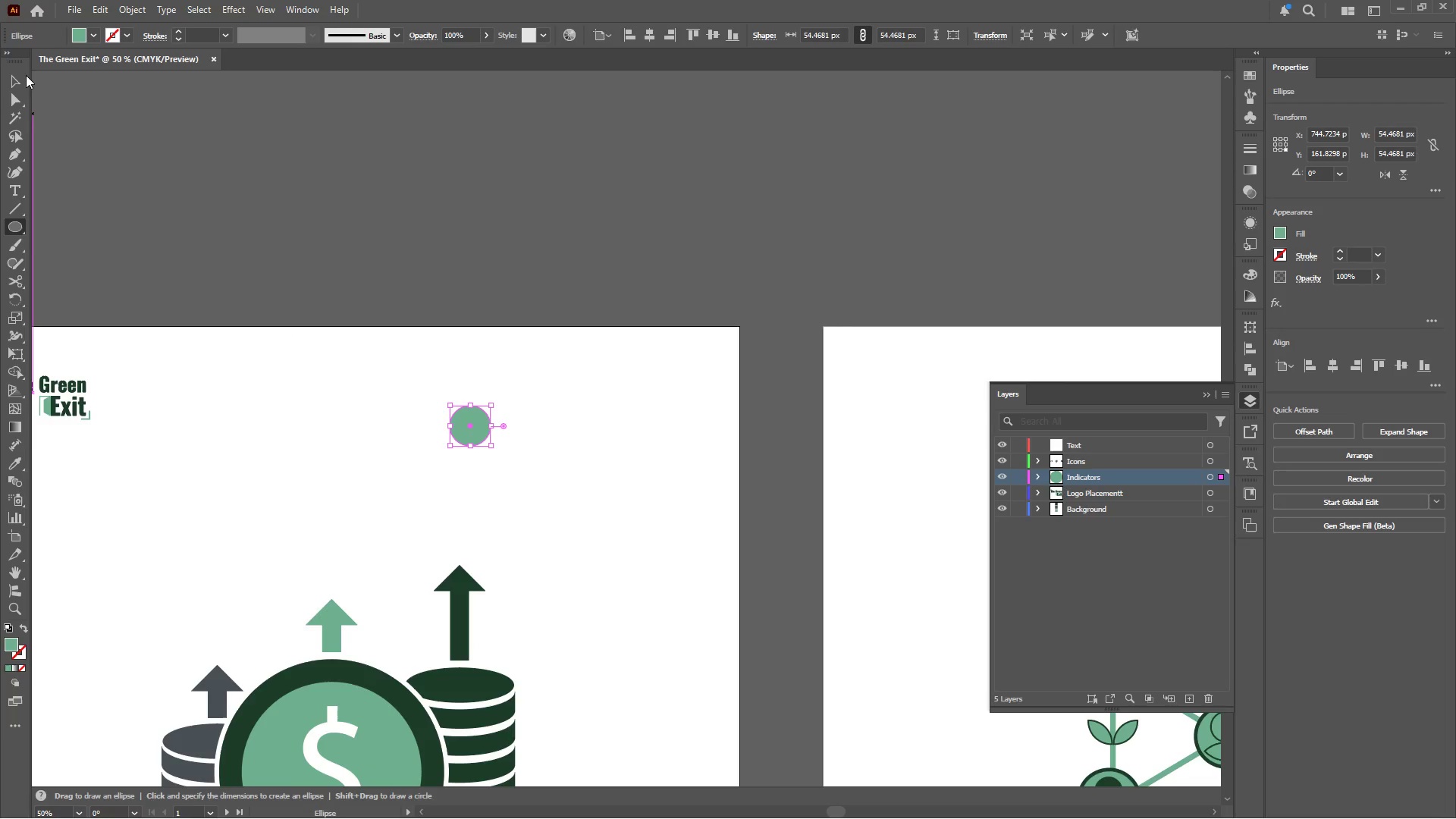 
left_click_drag(start_coordinate=[17, 75], to_coordinate=[22, 80])
 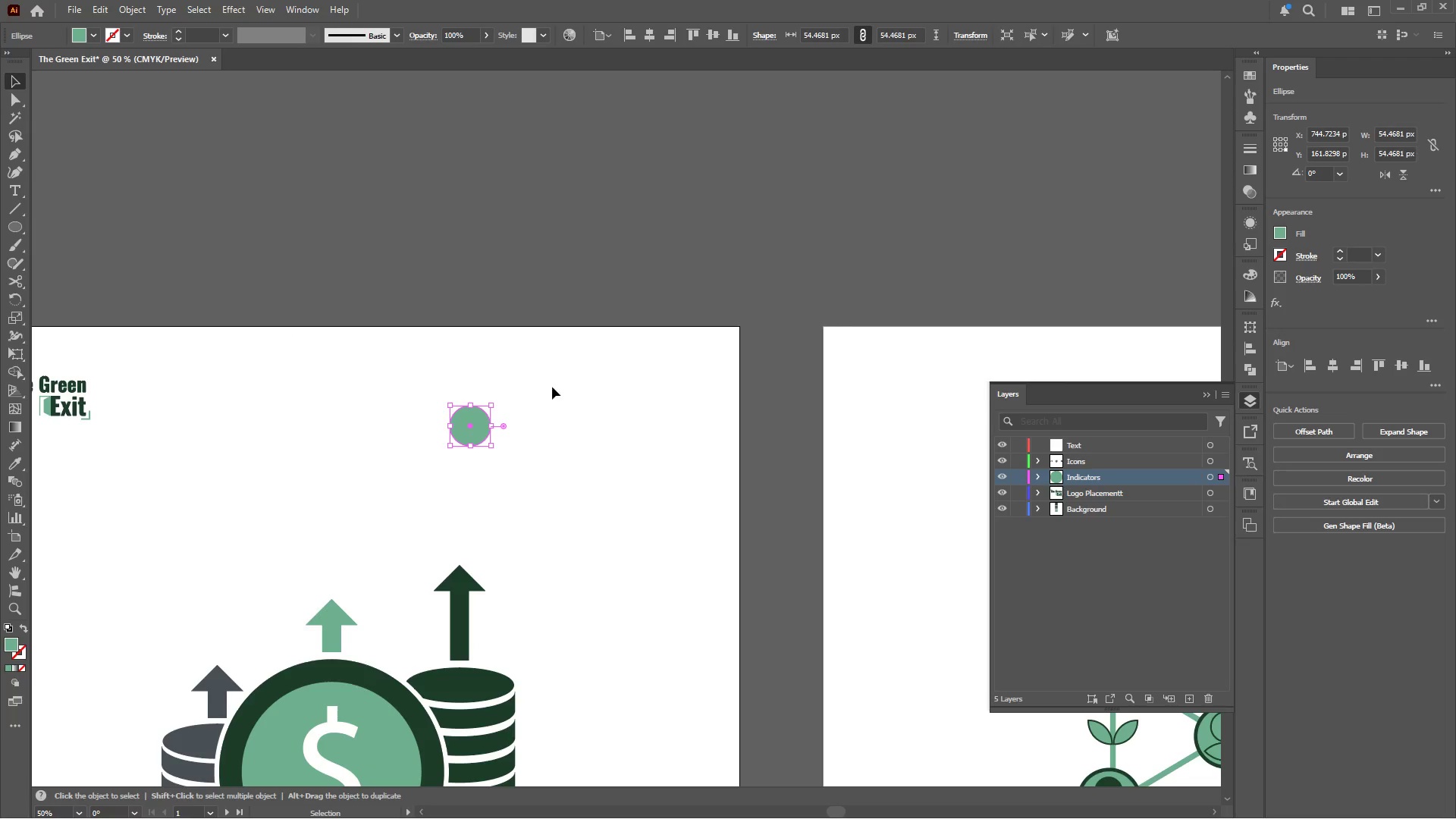 
hold_key(key=AltLeft, duration=0.33)
 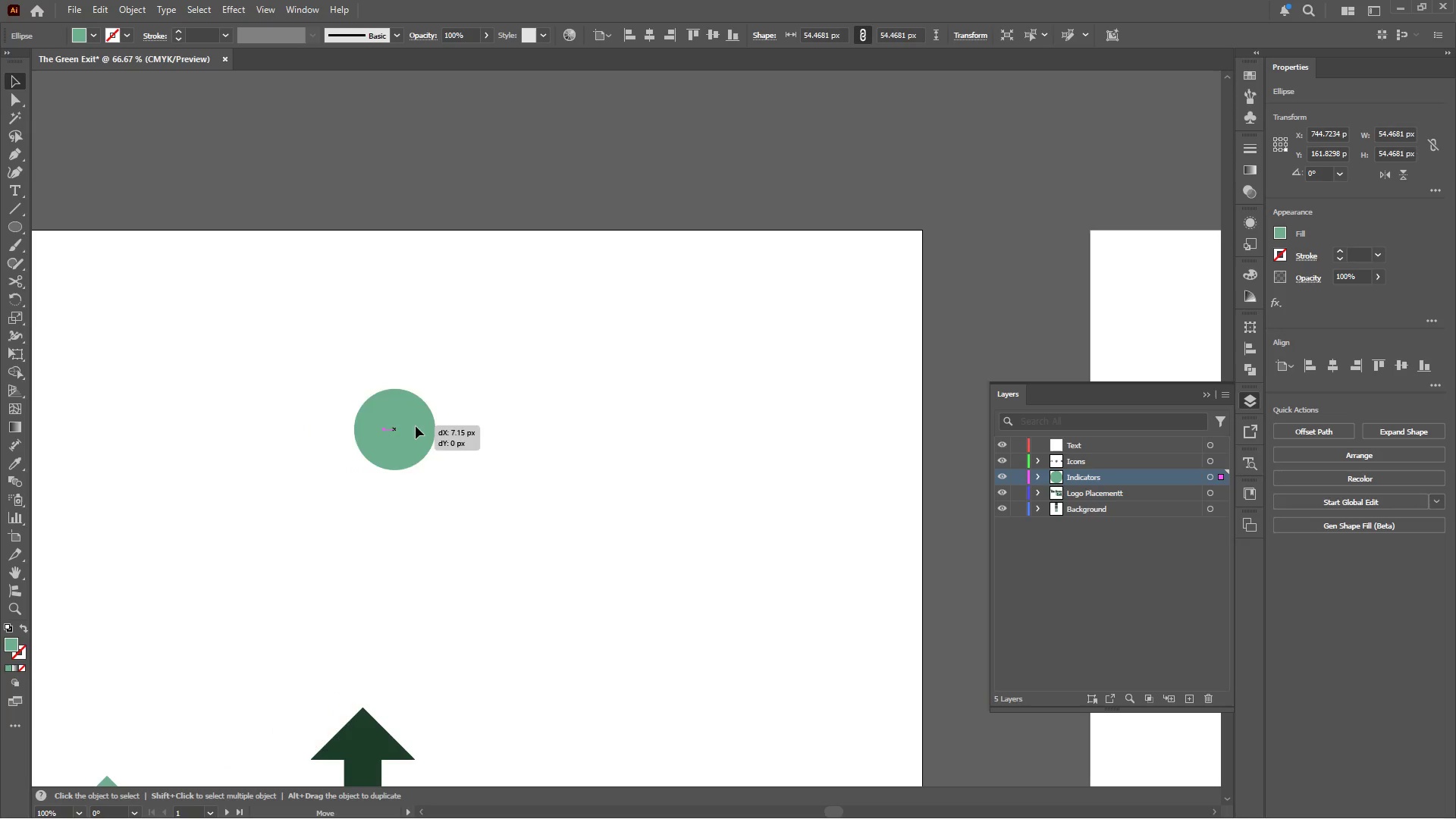 
left_click_drag(start_coordinate=[394, 424], to_coordinate=[619, 431])
 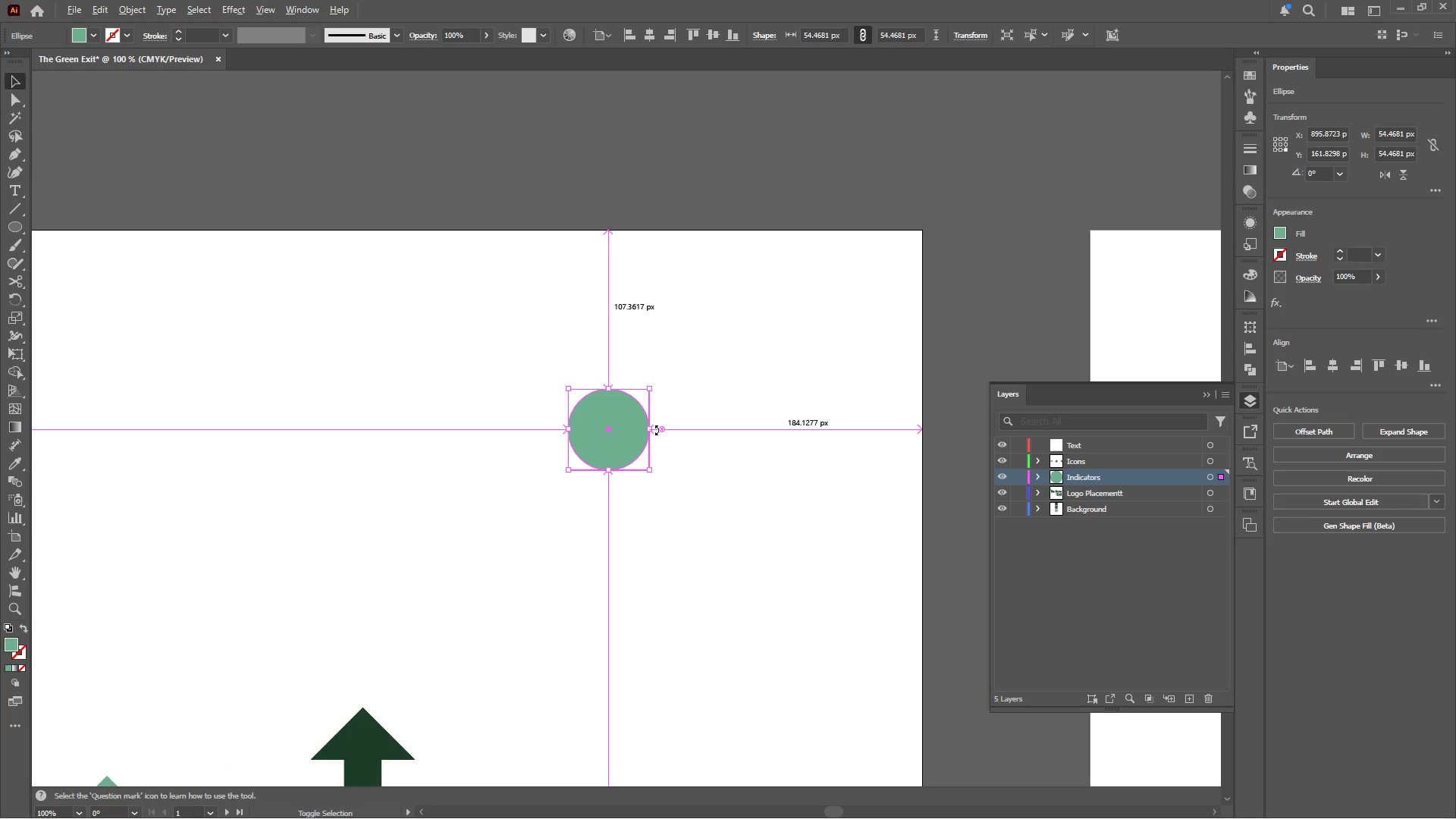 
scroll: coordinate [548, 425], scroll_direction: up, amount: 2.0
 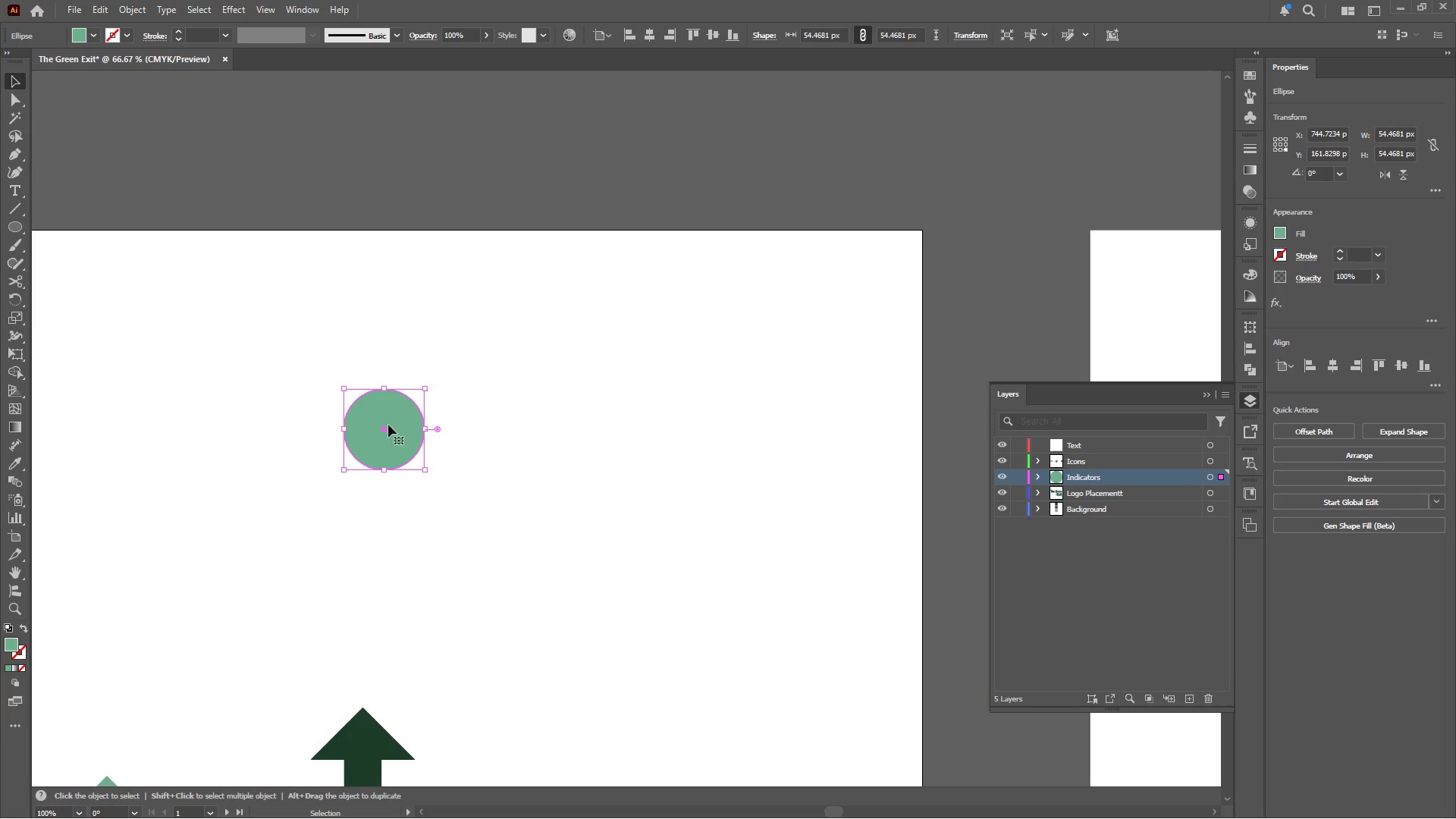 
hold_key(key=ShiftLeft, duration=0.59)
 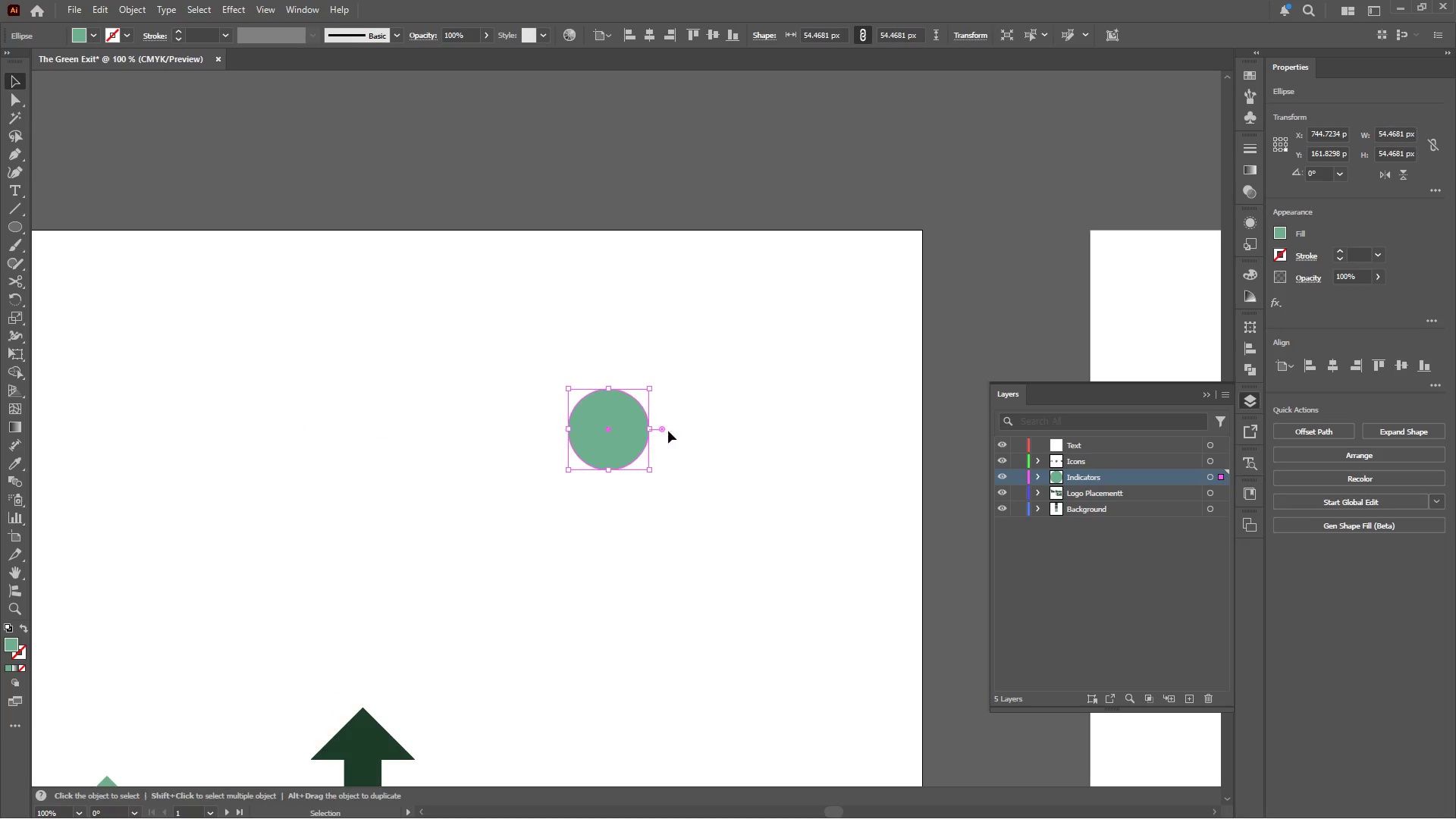 
hold_key(key=ShiftLeft, duration=1.73)
hold_key(key=AltLeft, duration=1.72)
left_click_drag(start_coordinate=[651, 428], to_coordinate=[635, 428])
 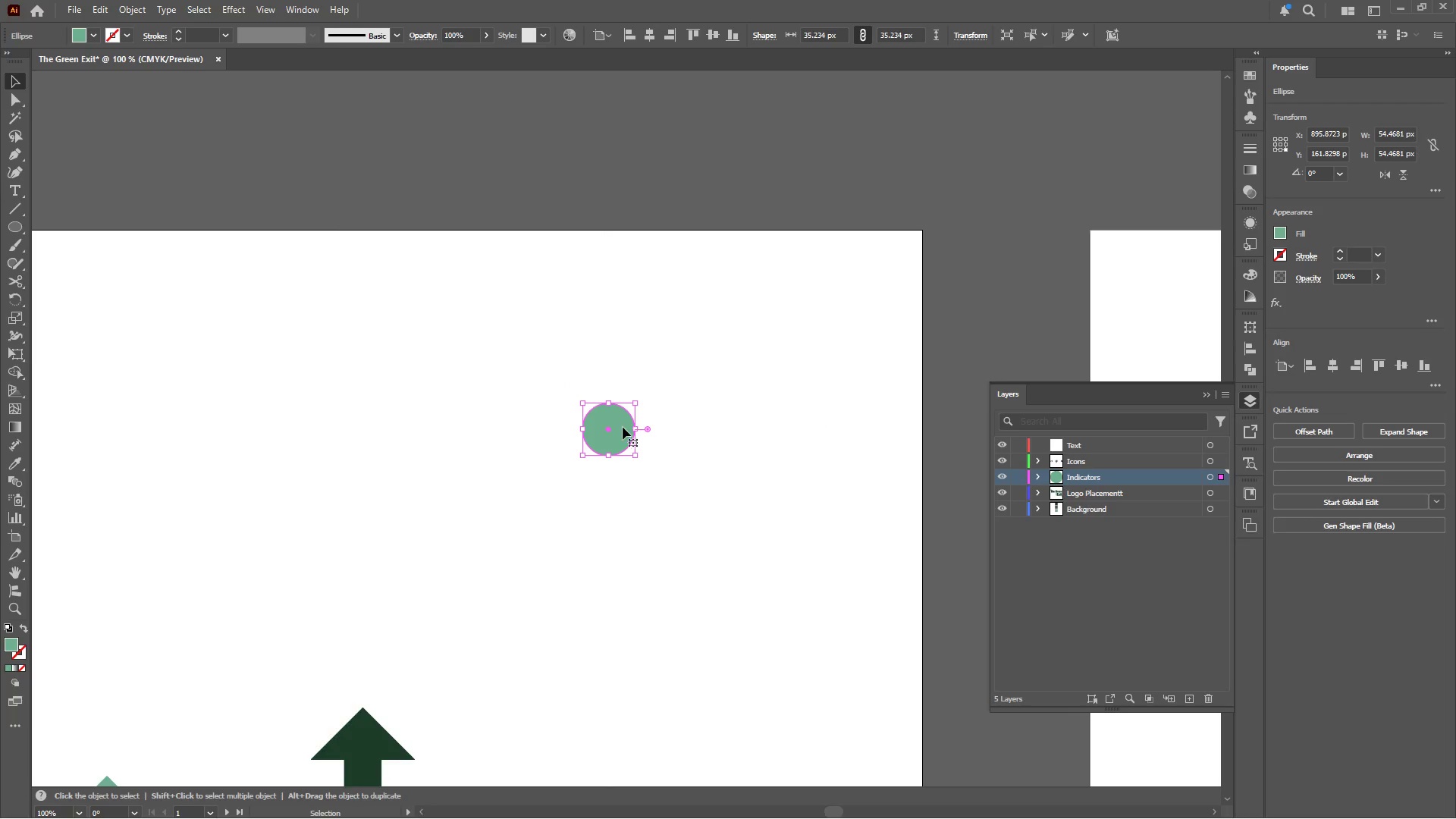 
hold_key(key=AltLeft, duration=2.22)
left_click_drag(start_coordinate=[622, 426], to_coordinate=[685, 430])
 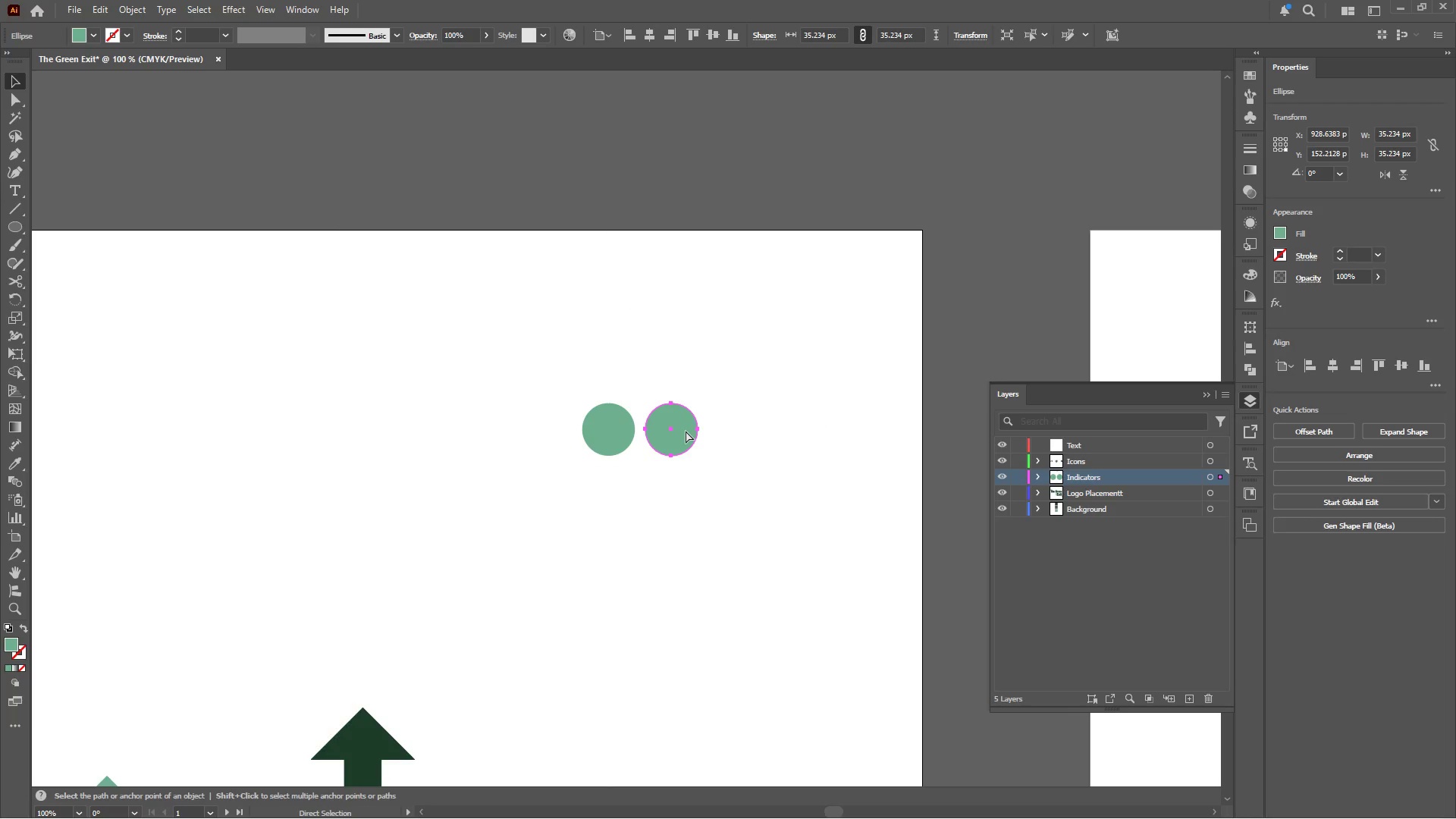 
hold_key(key=ShiftLeft, duration=1.92)
 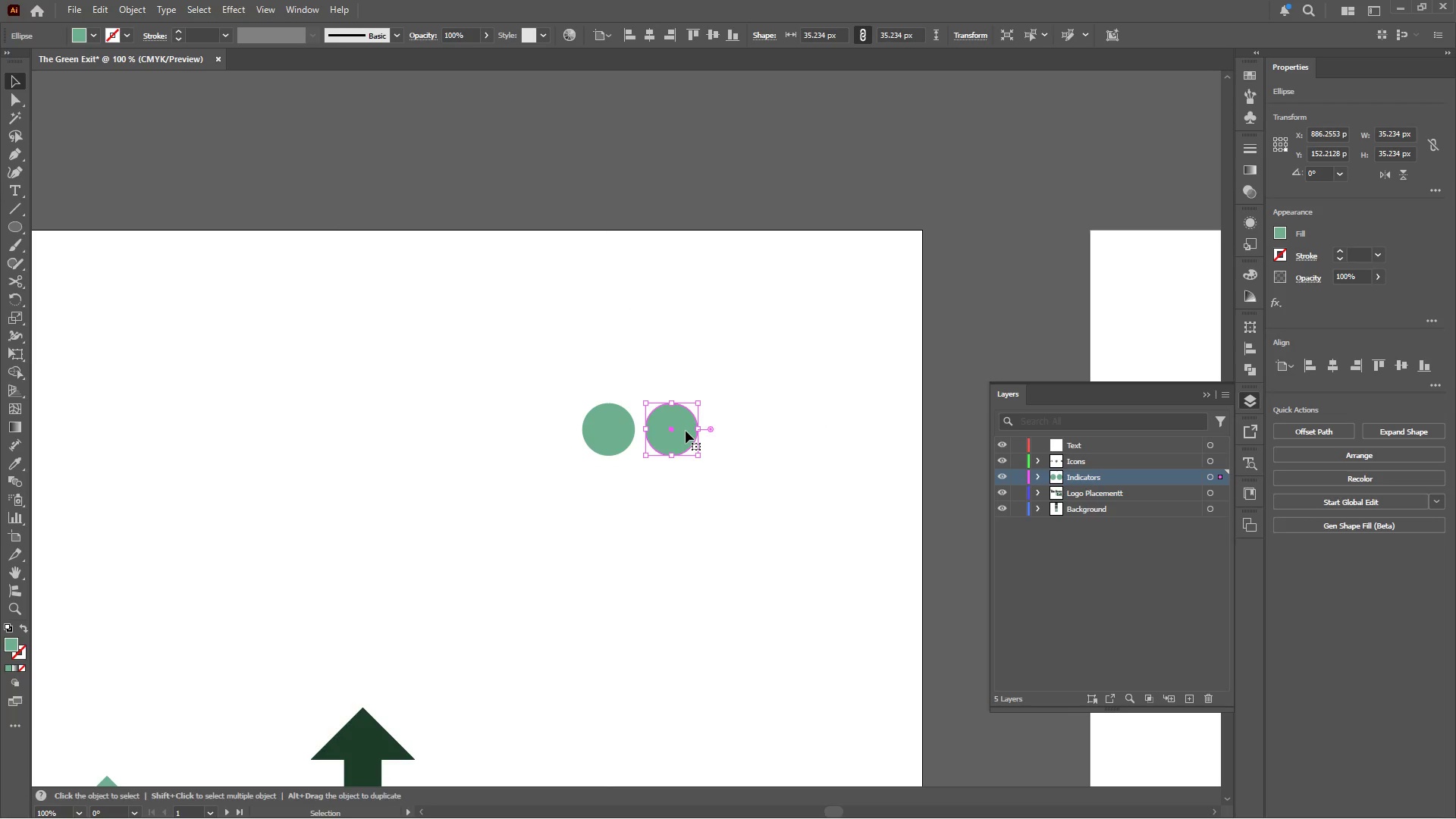 
key(Control+D)
 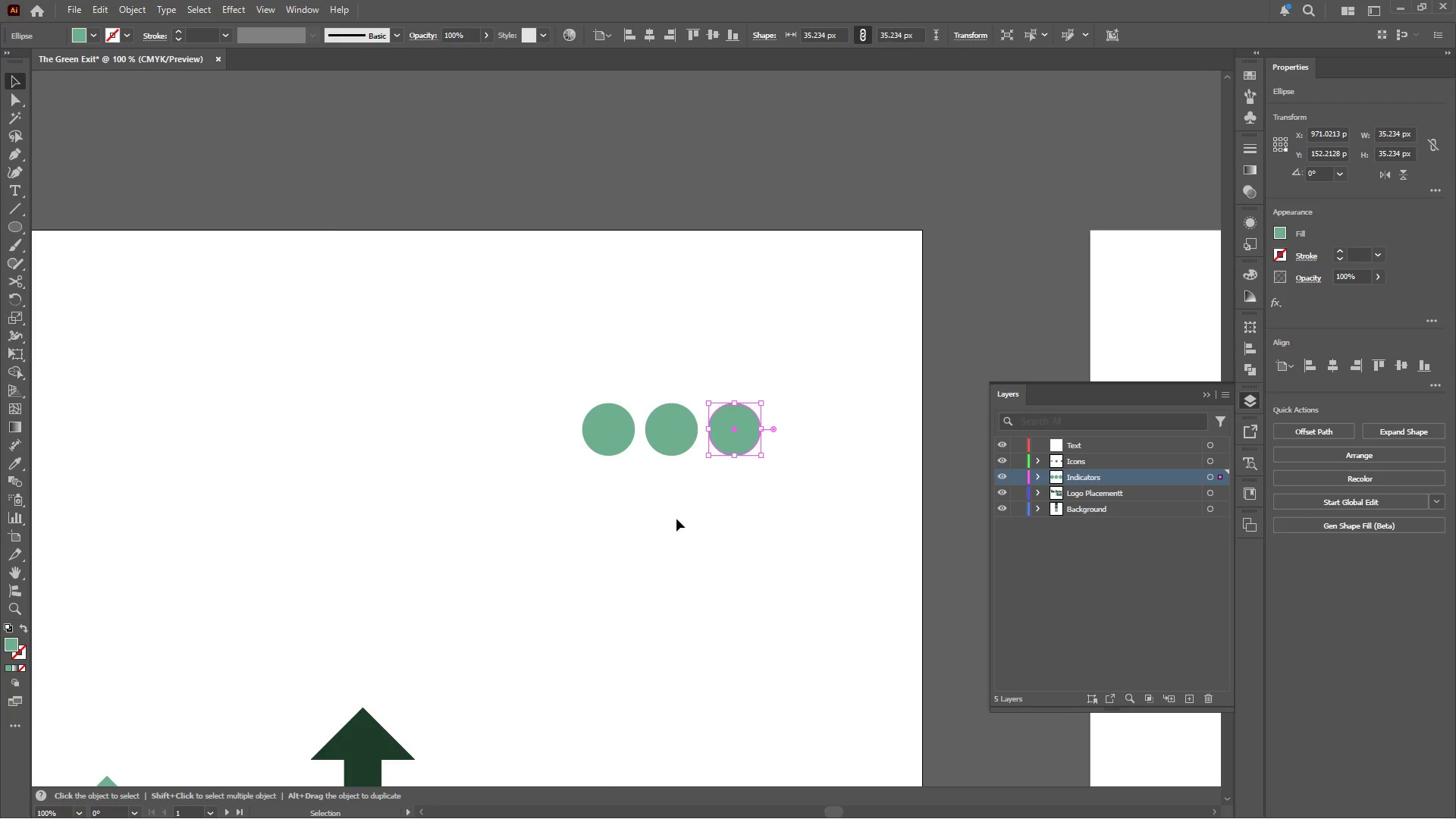 
left_click([676, 513])
 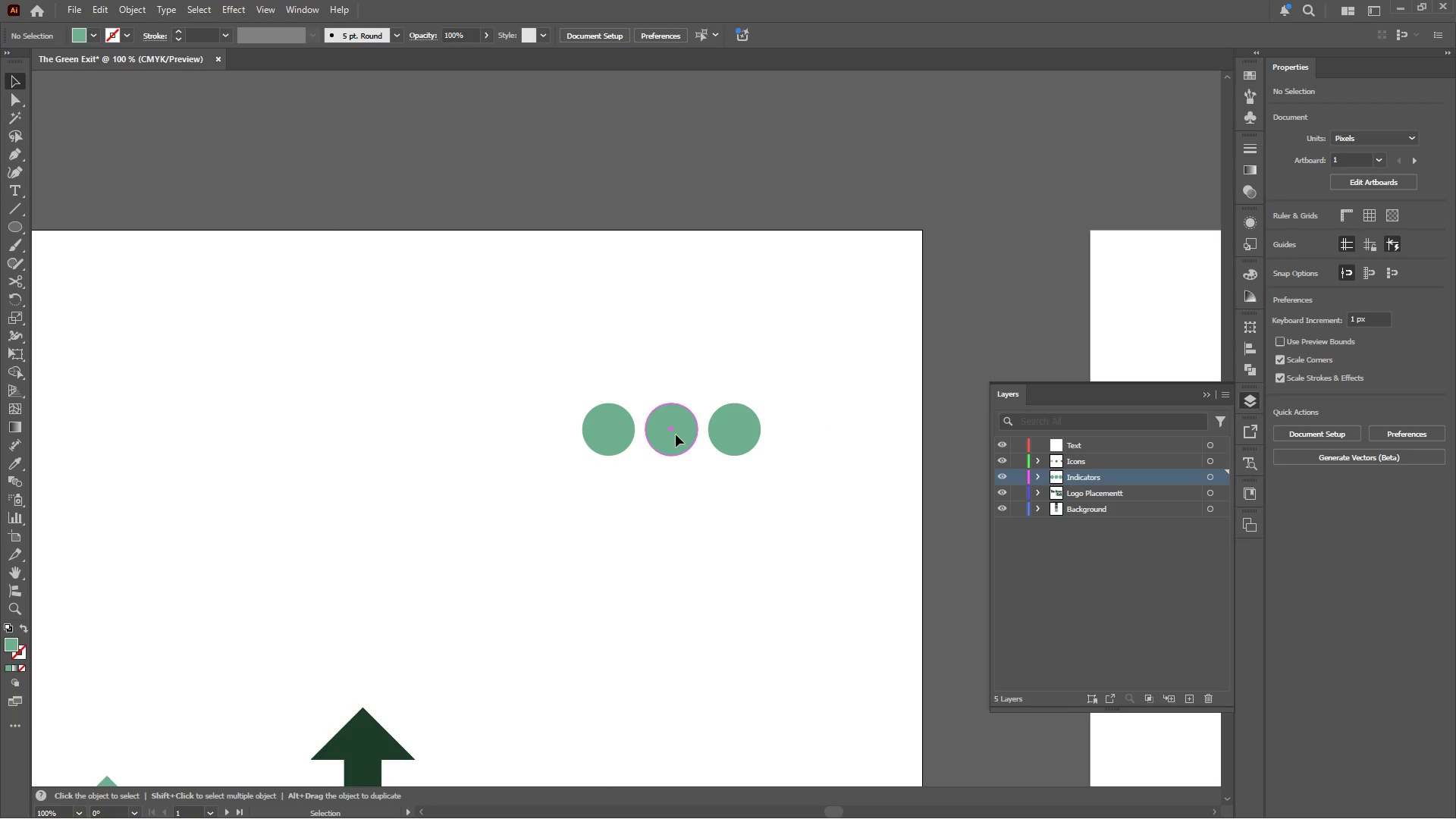 
hold_key(key=ShiftLeft, duration=0.97)
left_click([752, 439])
 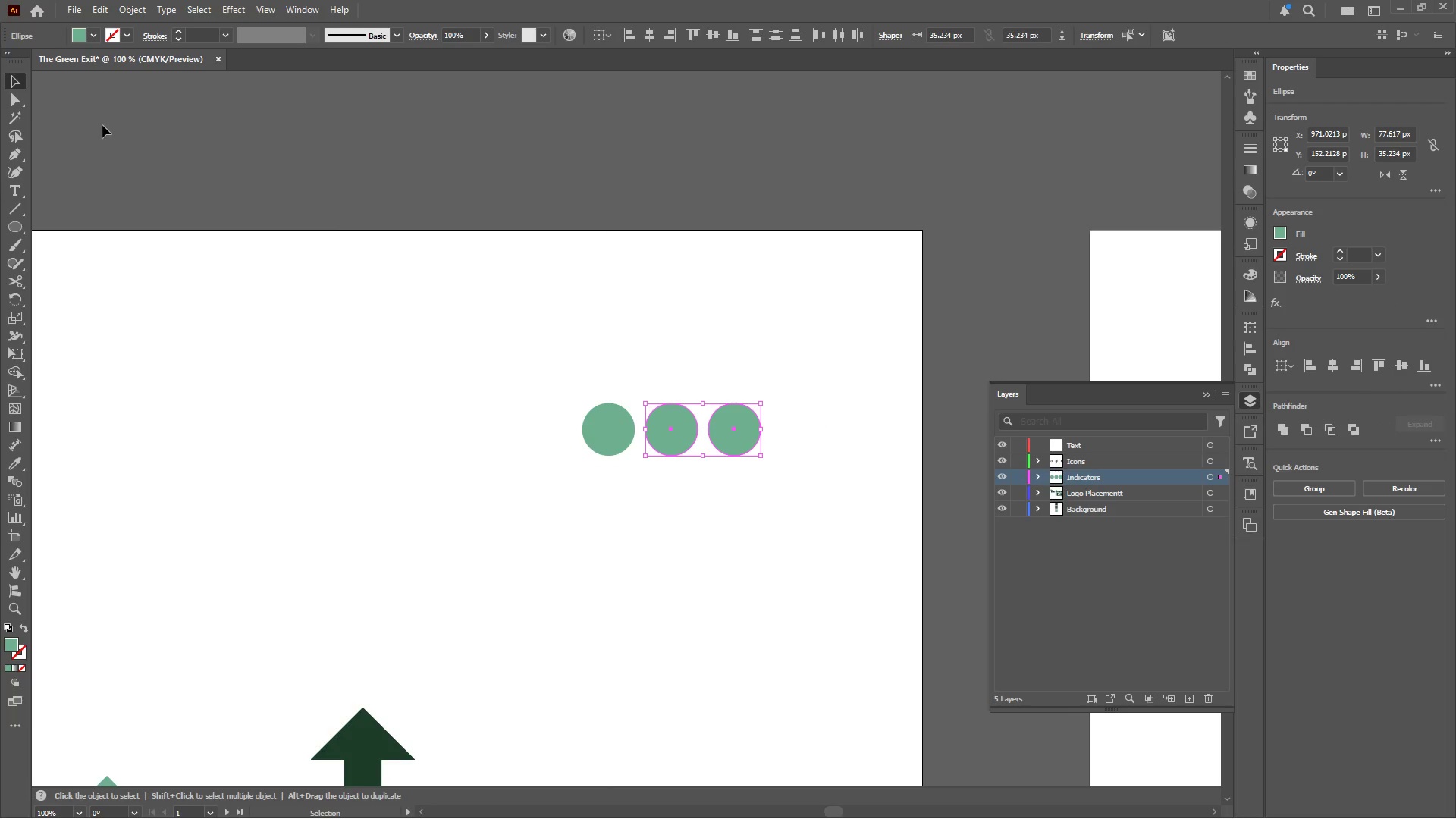 
left_click([95, 30])
 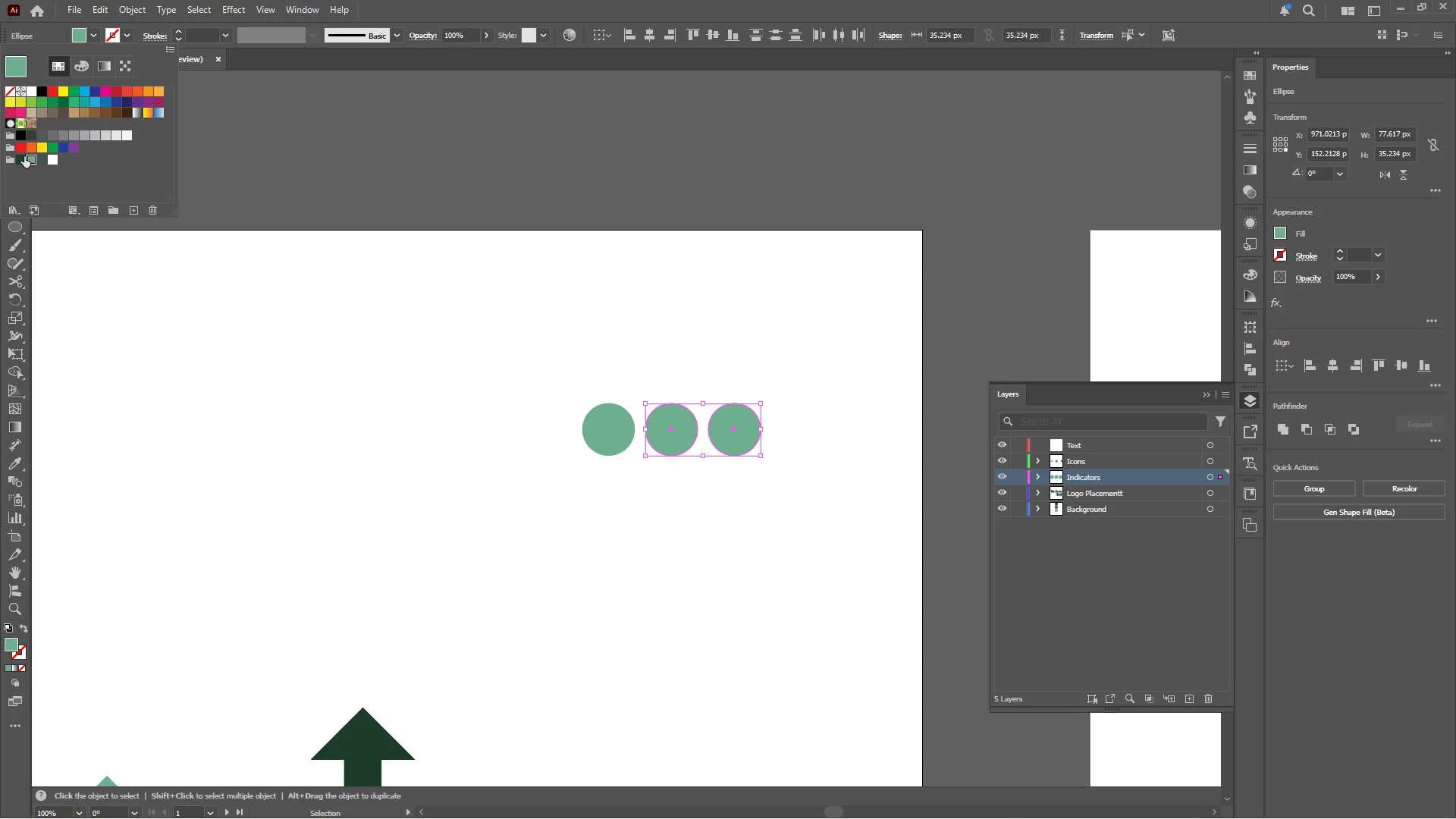 
left_click([22, 156])
 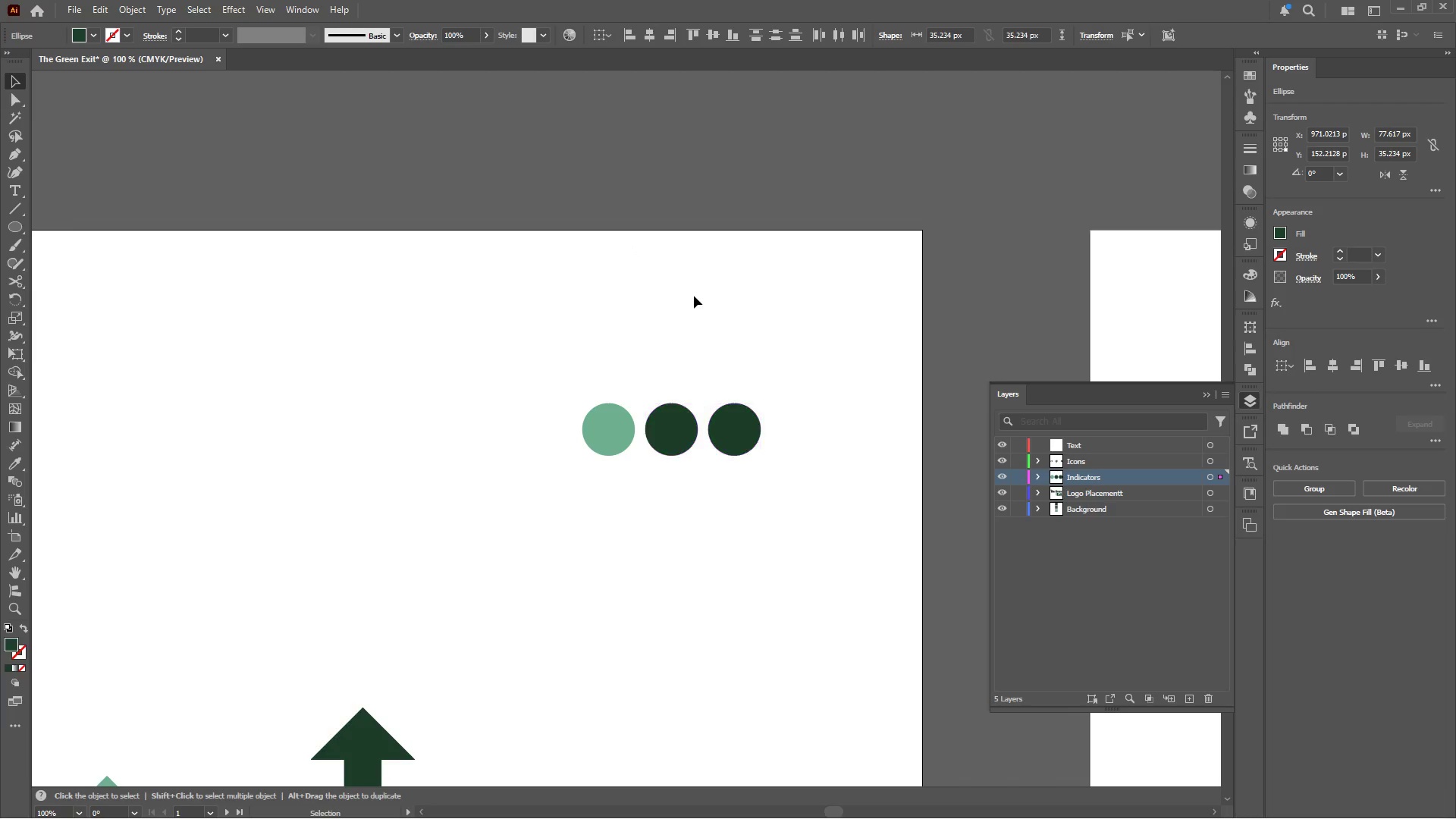 
hold_key(key=AltLeft, duration=0.5)
 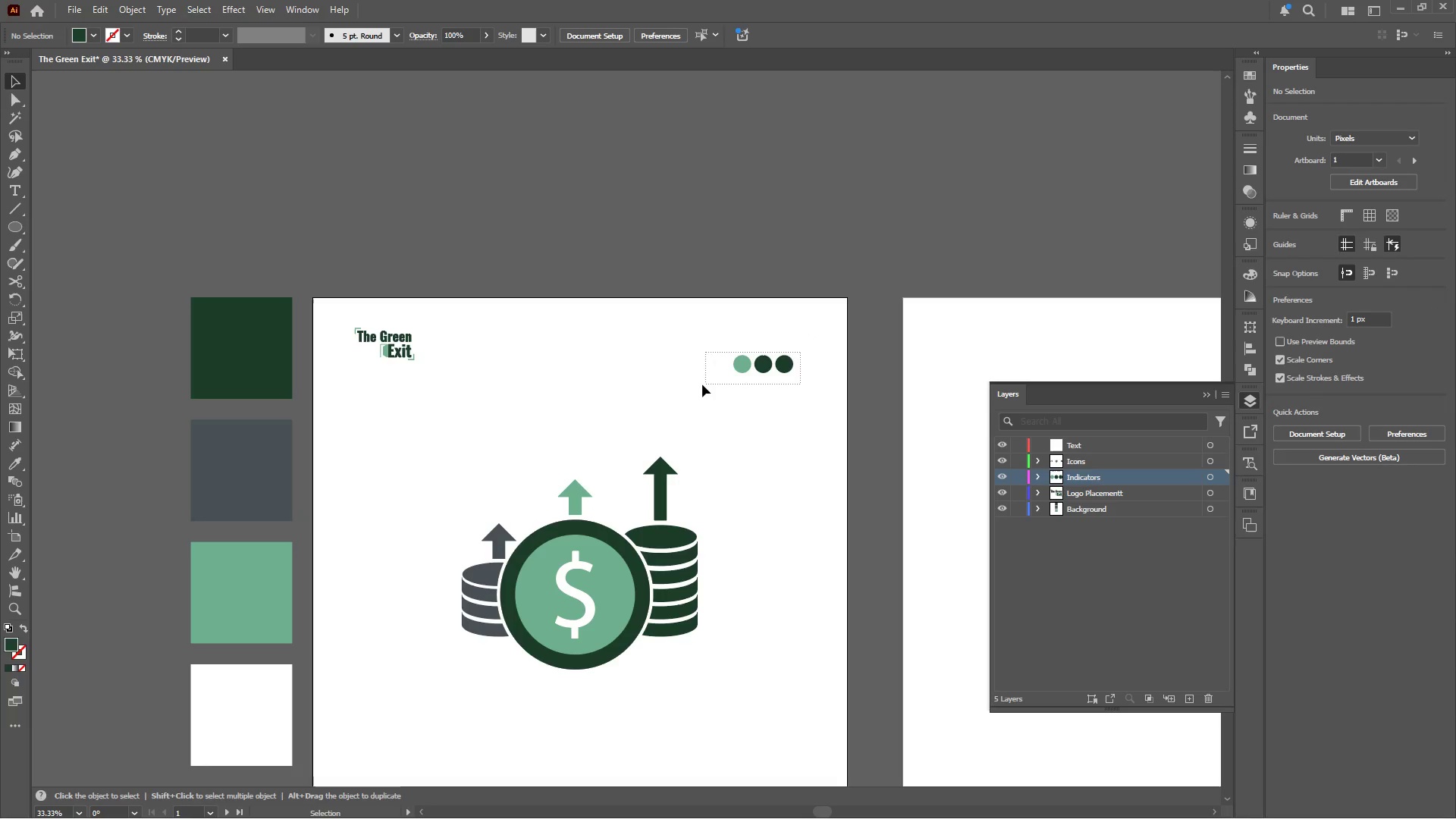 
left_click_drag(start_coordinate=[801, 353], to_coordinate=[701, 384])
 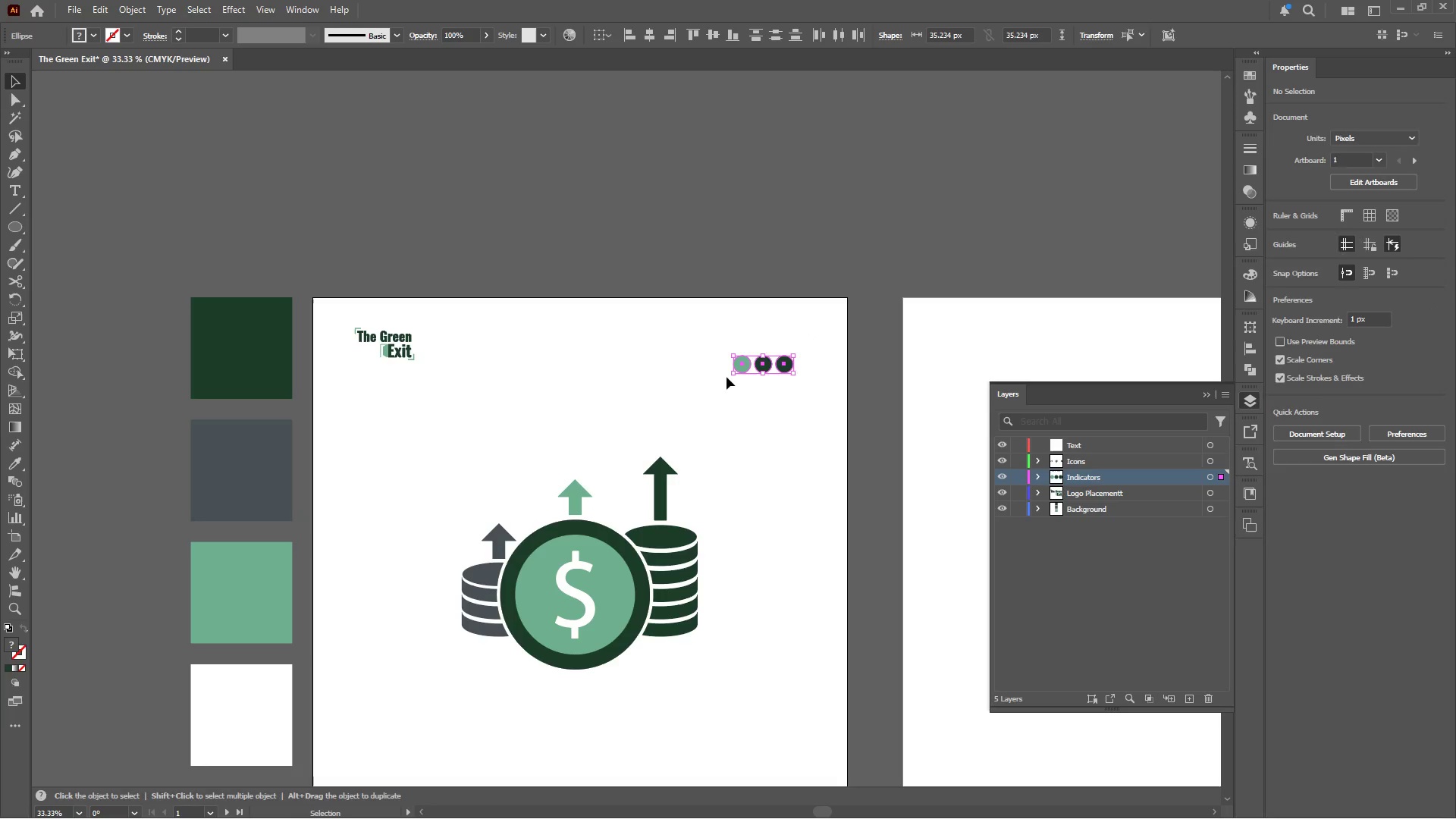 
scroll: coordinate [809, 331], scroll_direction: down, amount: 3.0
 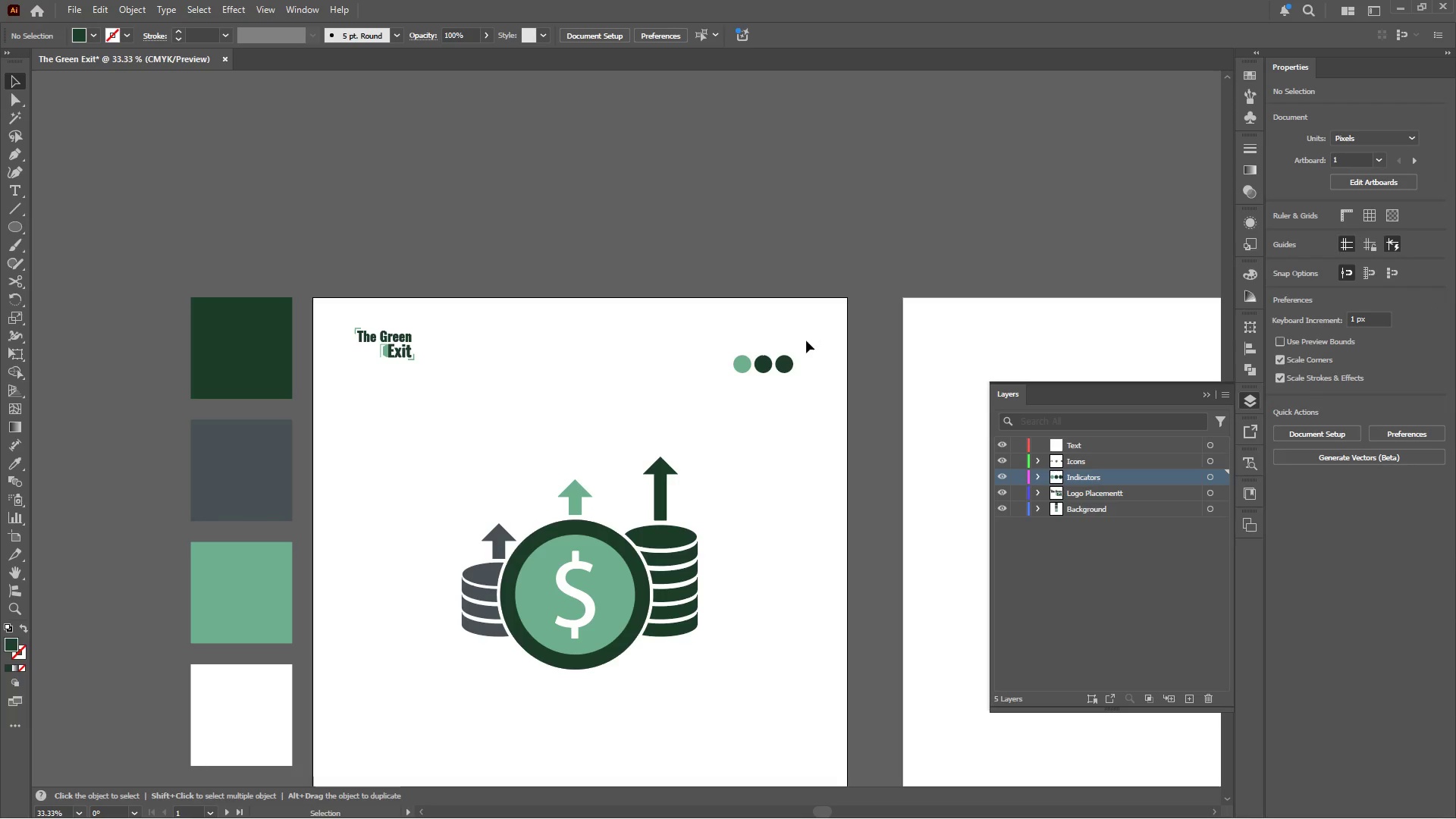 
key(Control+G)
 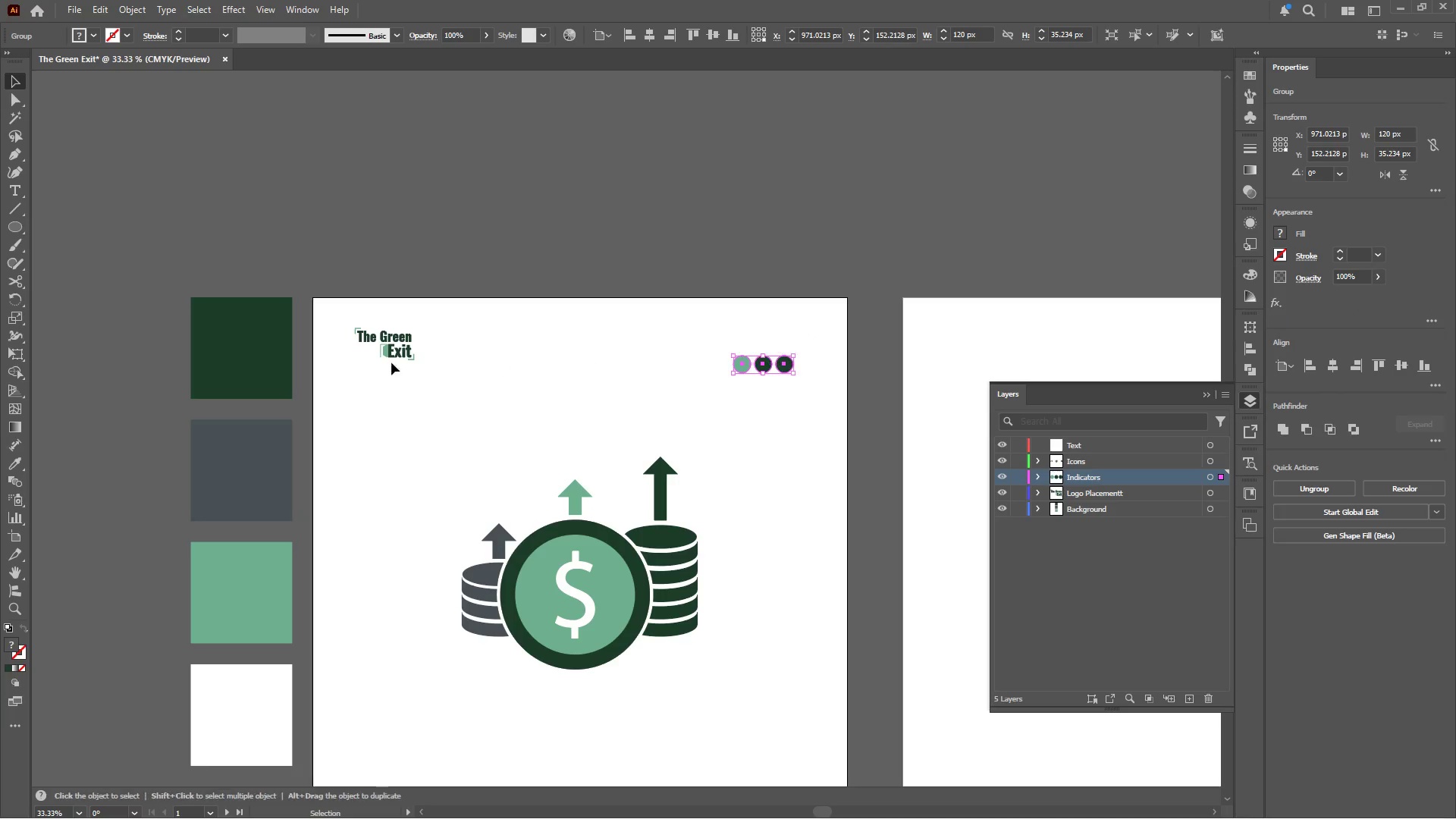 
hold_key(key=ShiftLeft, duration=0.8)
left_click([396, 349])
 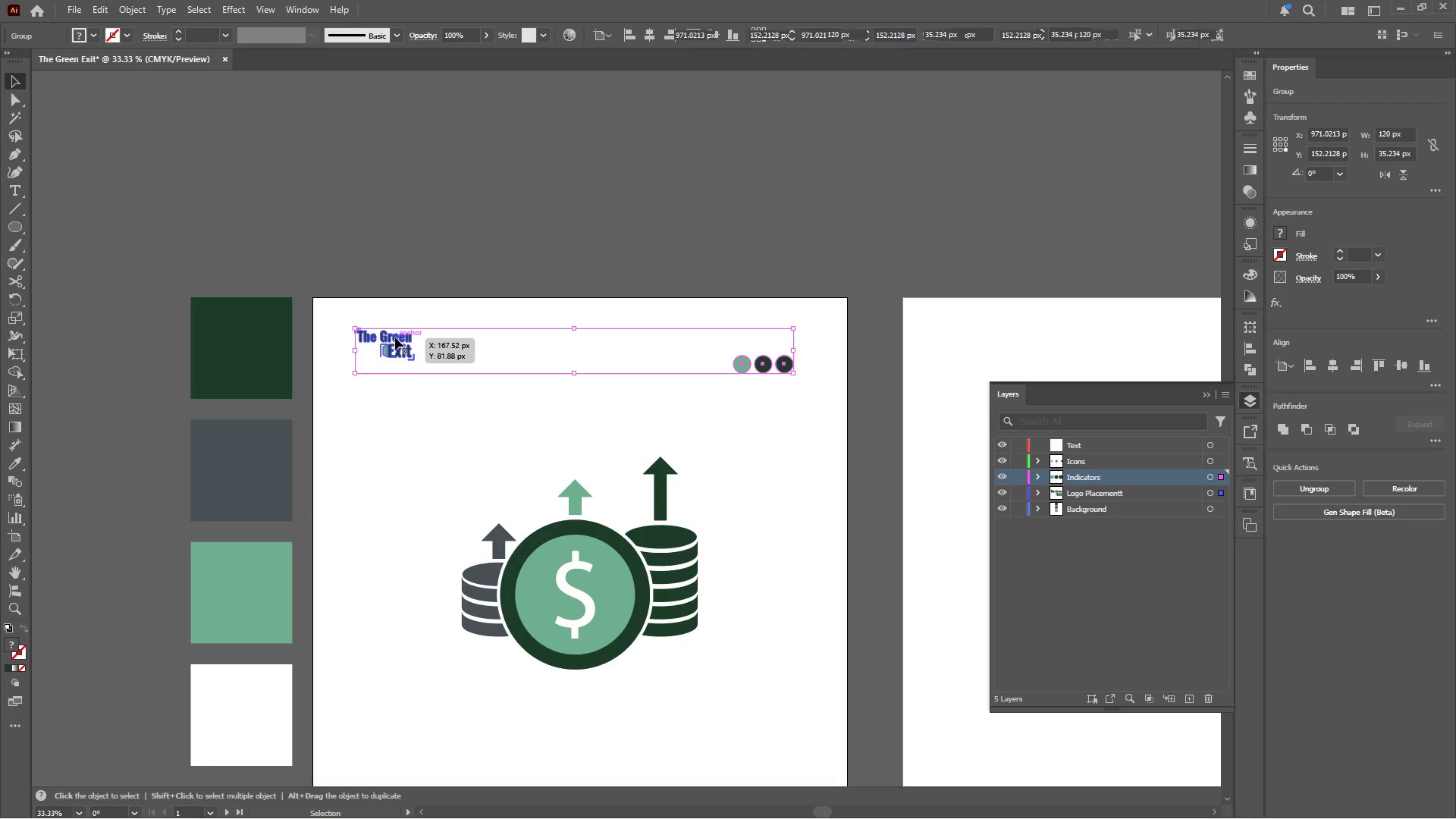 
left_click([395, 337])
 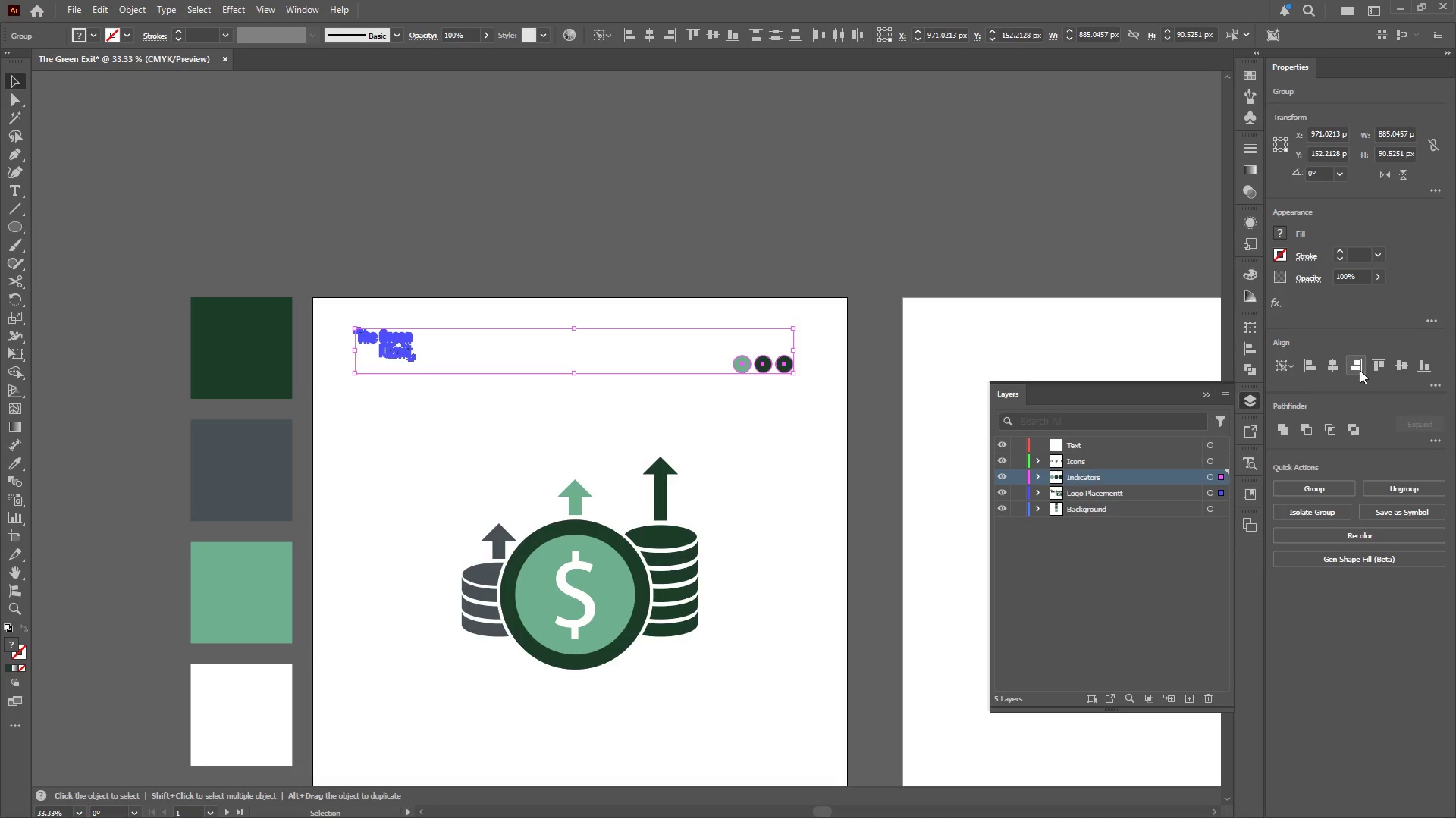 
left_click([1400, 362])
 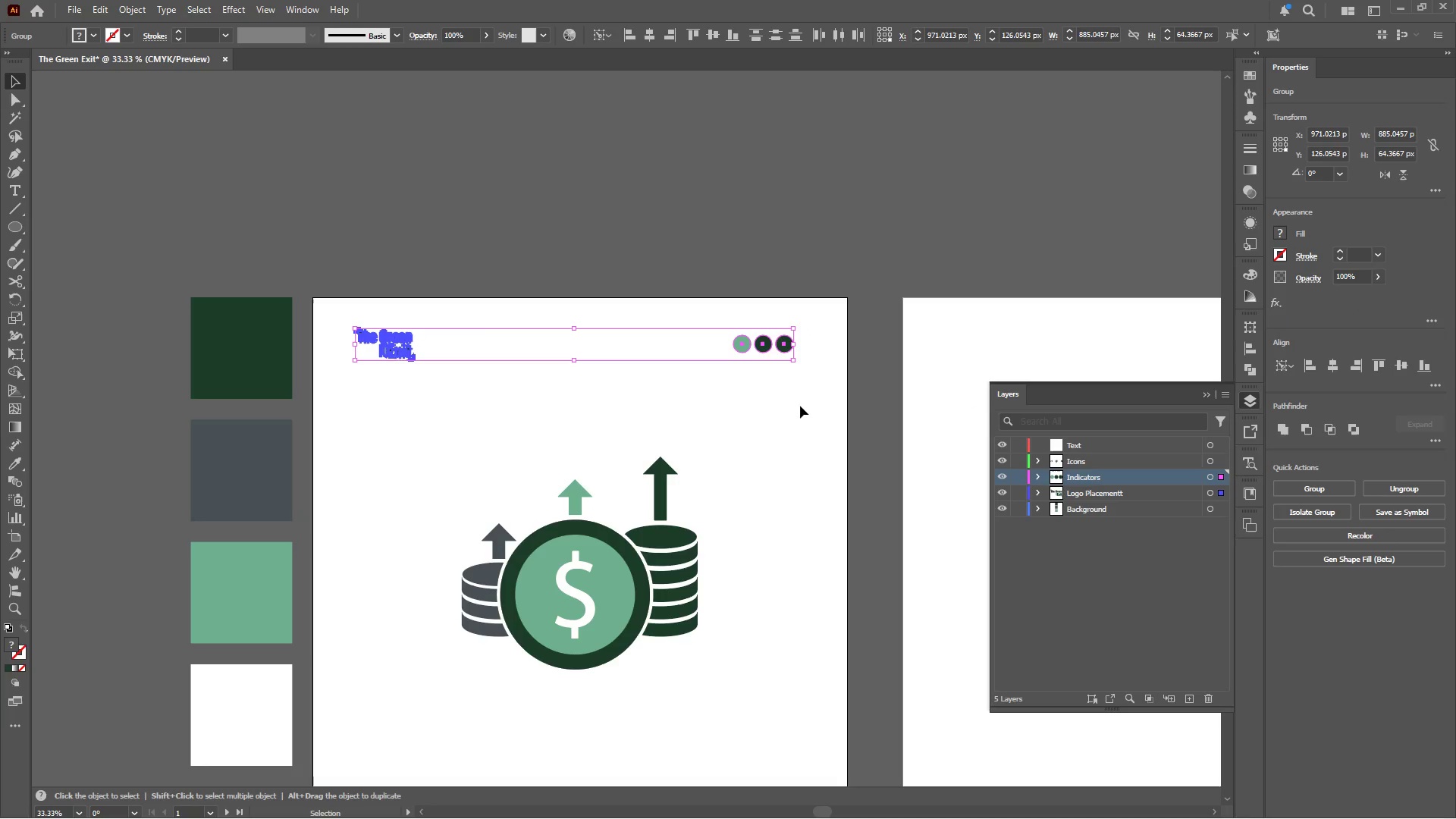 
left_click([737, 406])
 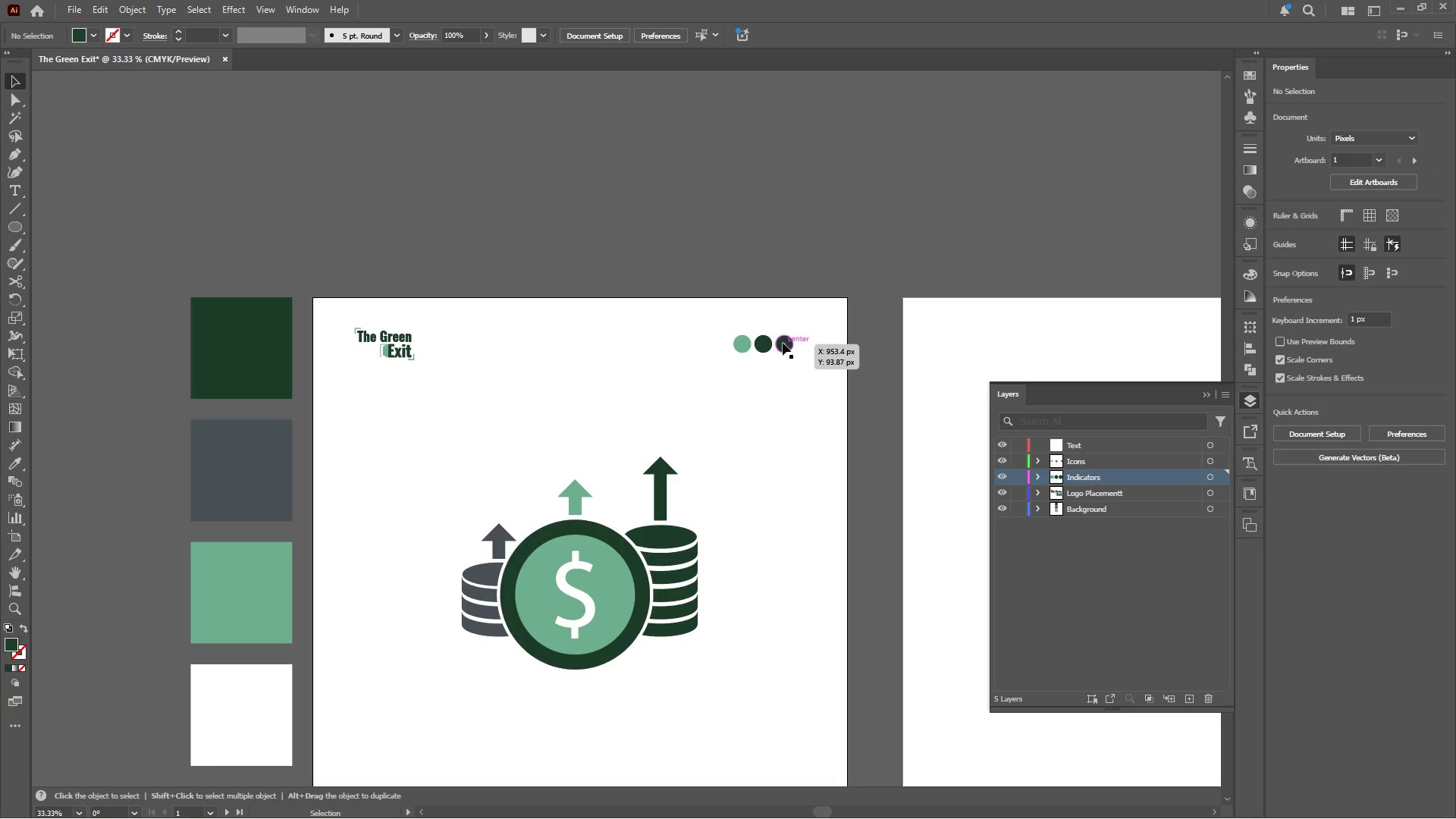 
left_click_drag(start_coordinate=[783, 343], to_coordinate=[810, 343])
 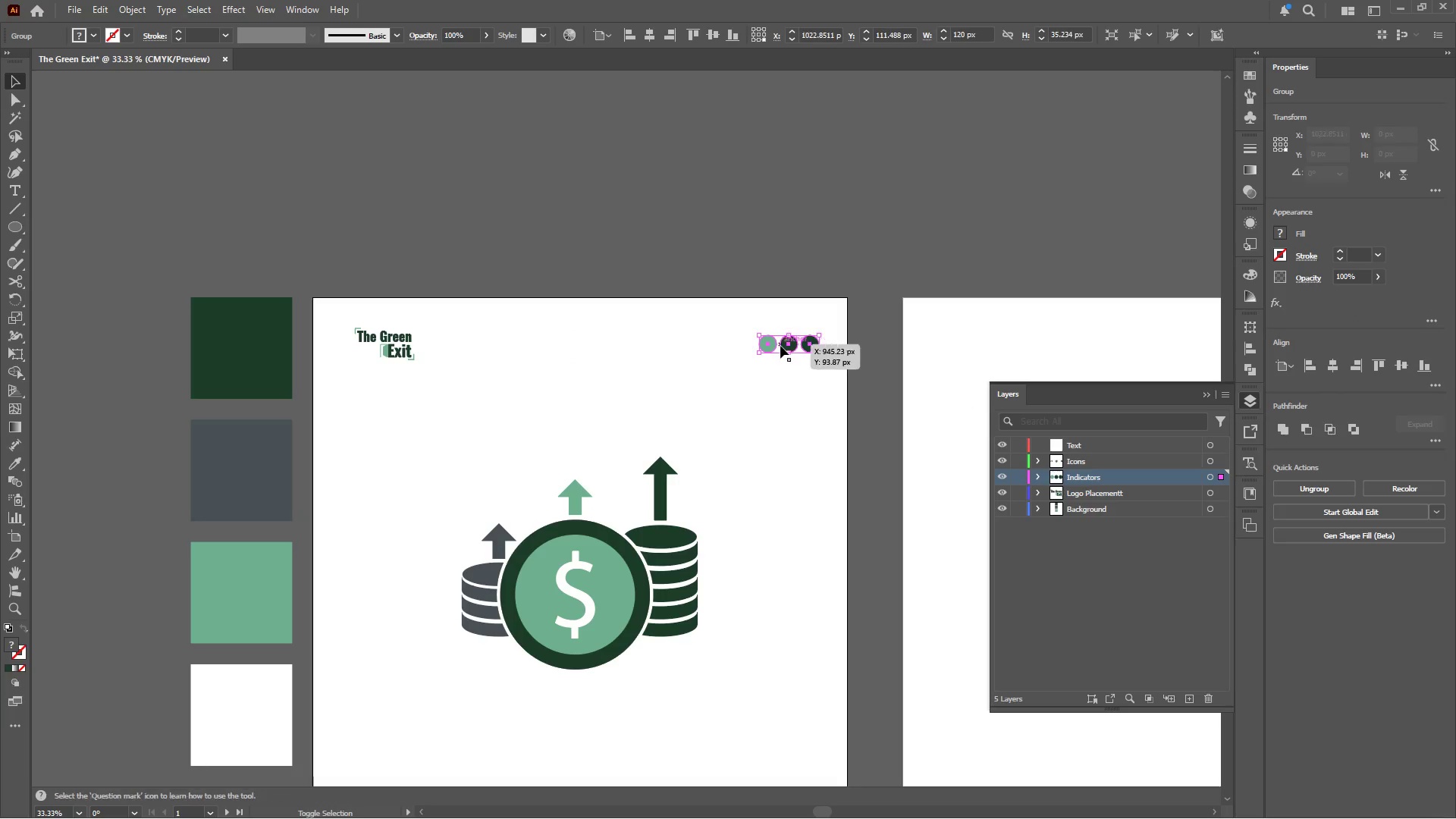 
hold_key(key=ShiftLeft, duration=1.06)
 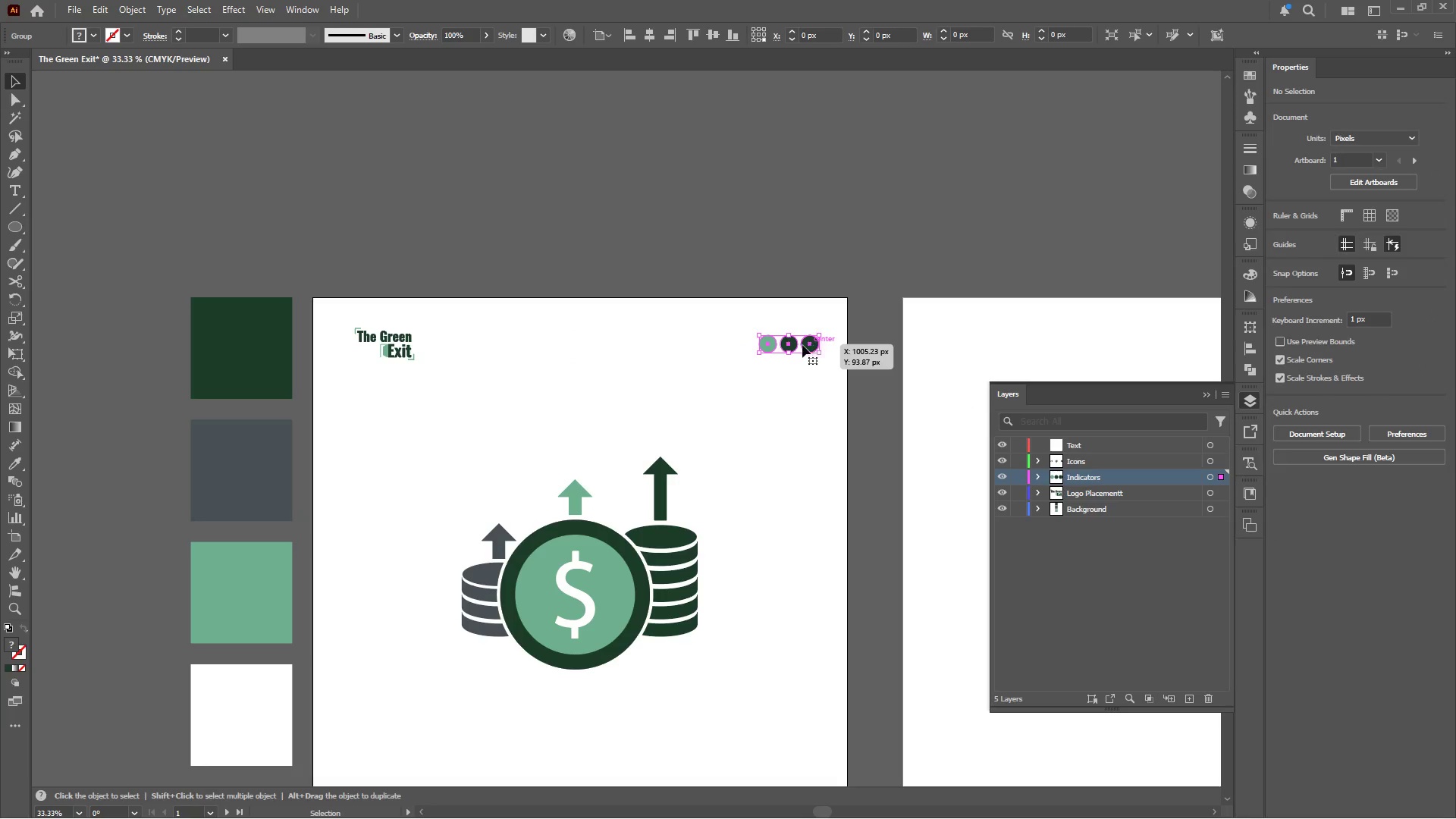 
hold_key(key=ShiftLeft, duration=2.55)
left_click_drag(start_coordinate=[759, 345], to_coordinate=[775, 346])
 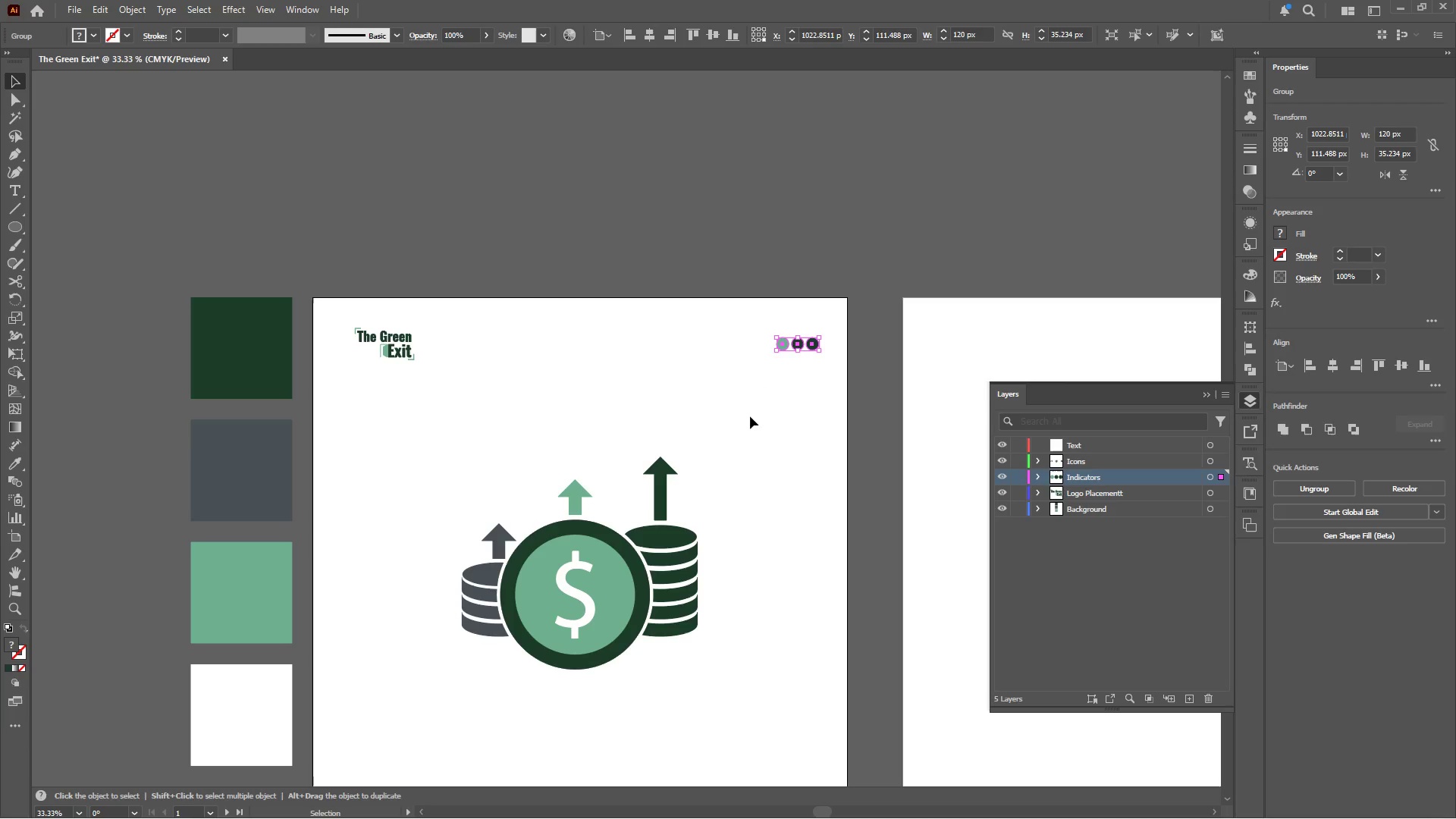 
left_click([749, 419])
 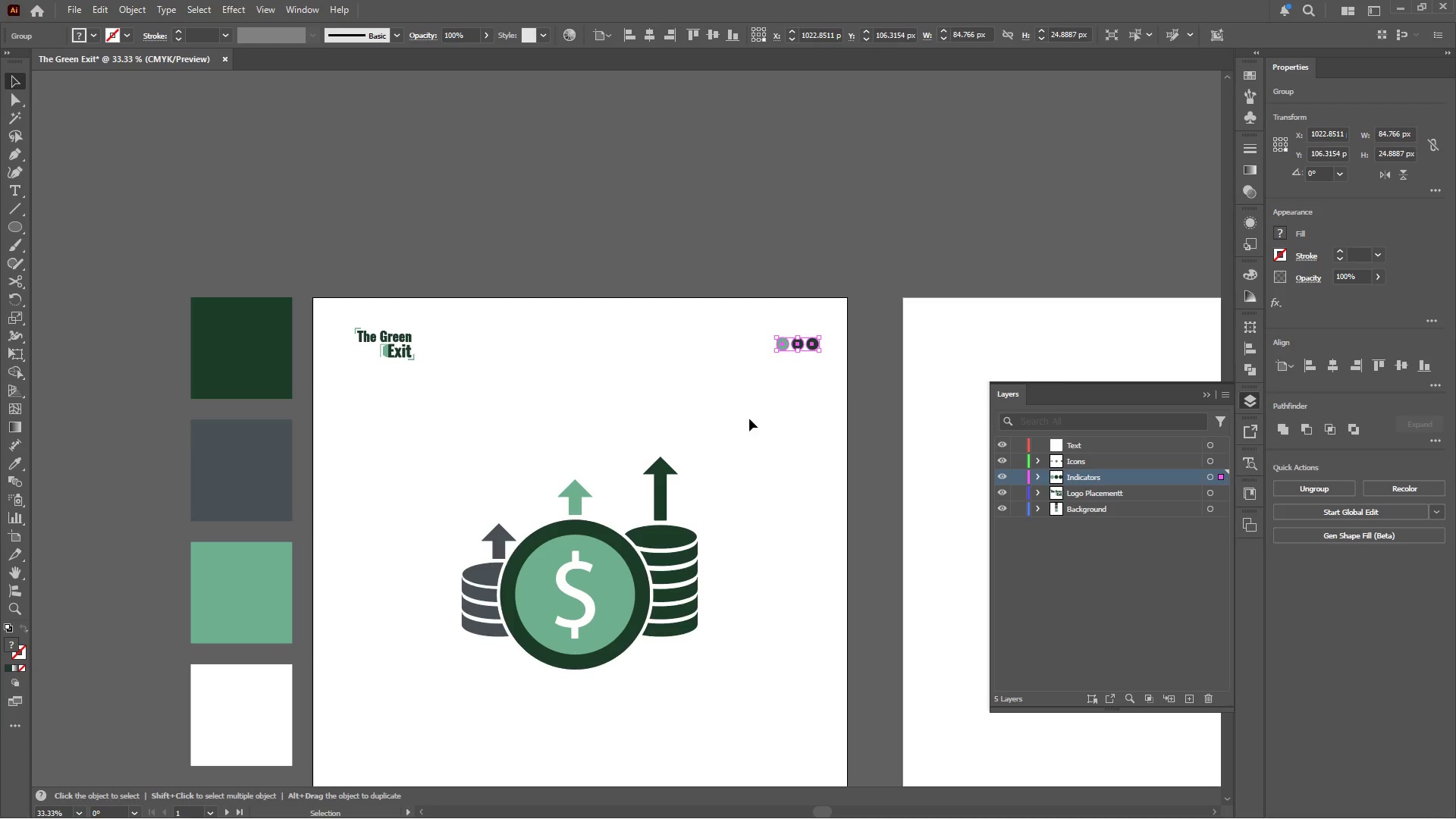 
hold_key(key=AltLeft, duration=0.47)
 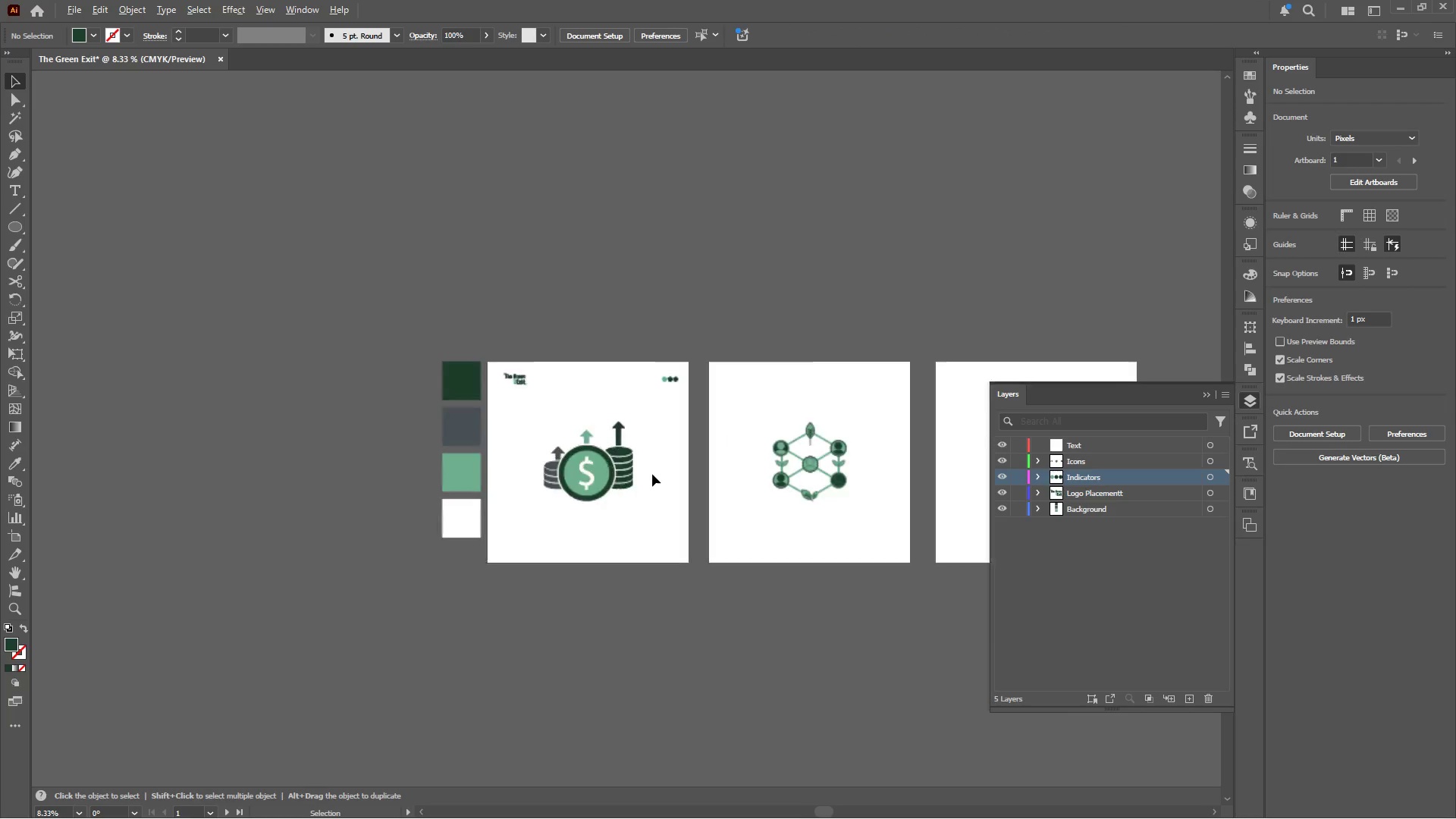 
hold_key(key=AltLeft, duration=0.5)
 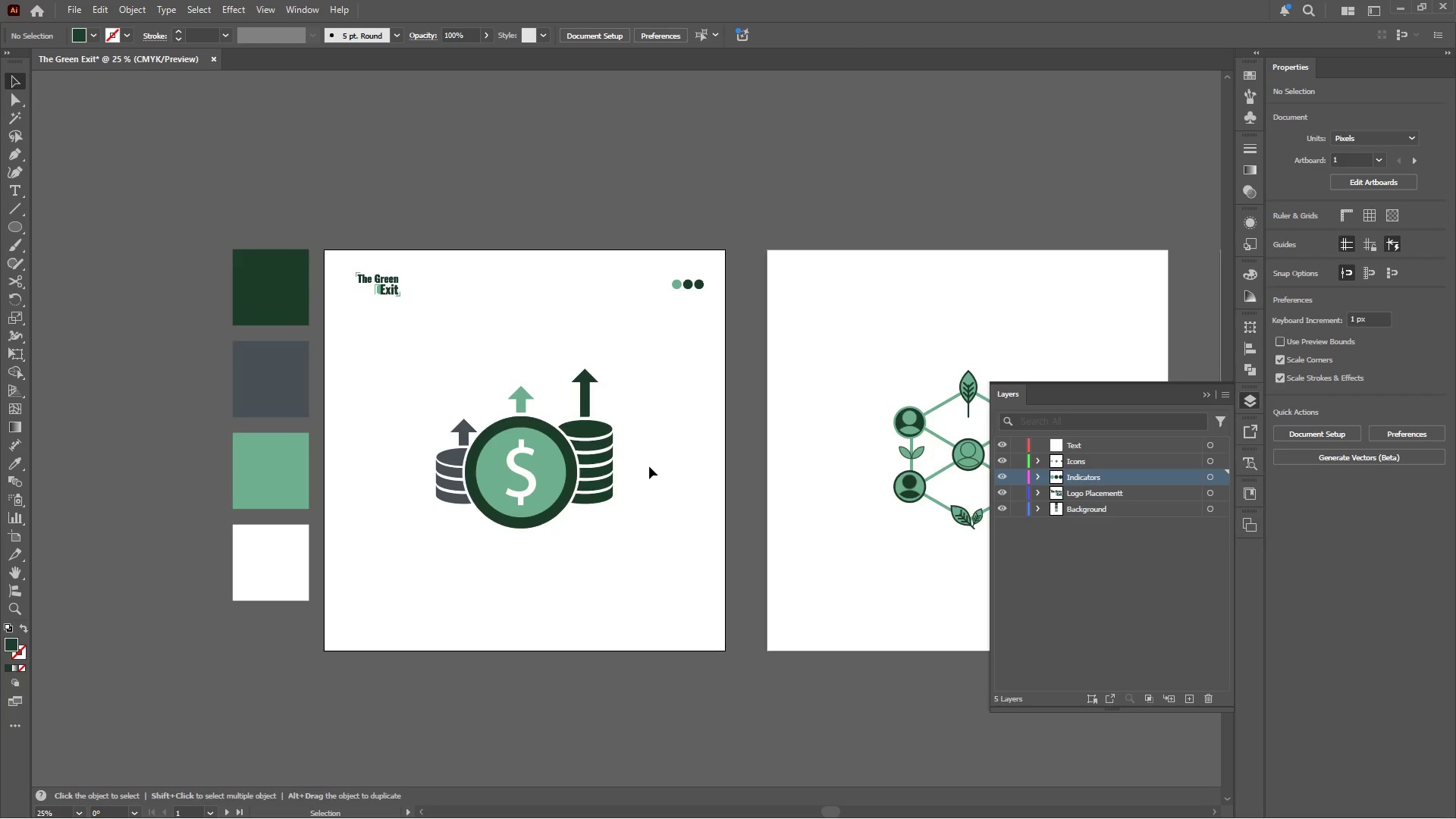 
scroll: coordinate [620, 433], scroll_direction: down, amount: 4.0
 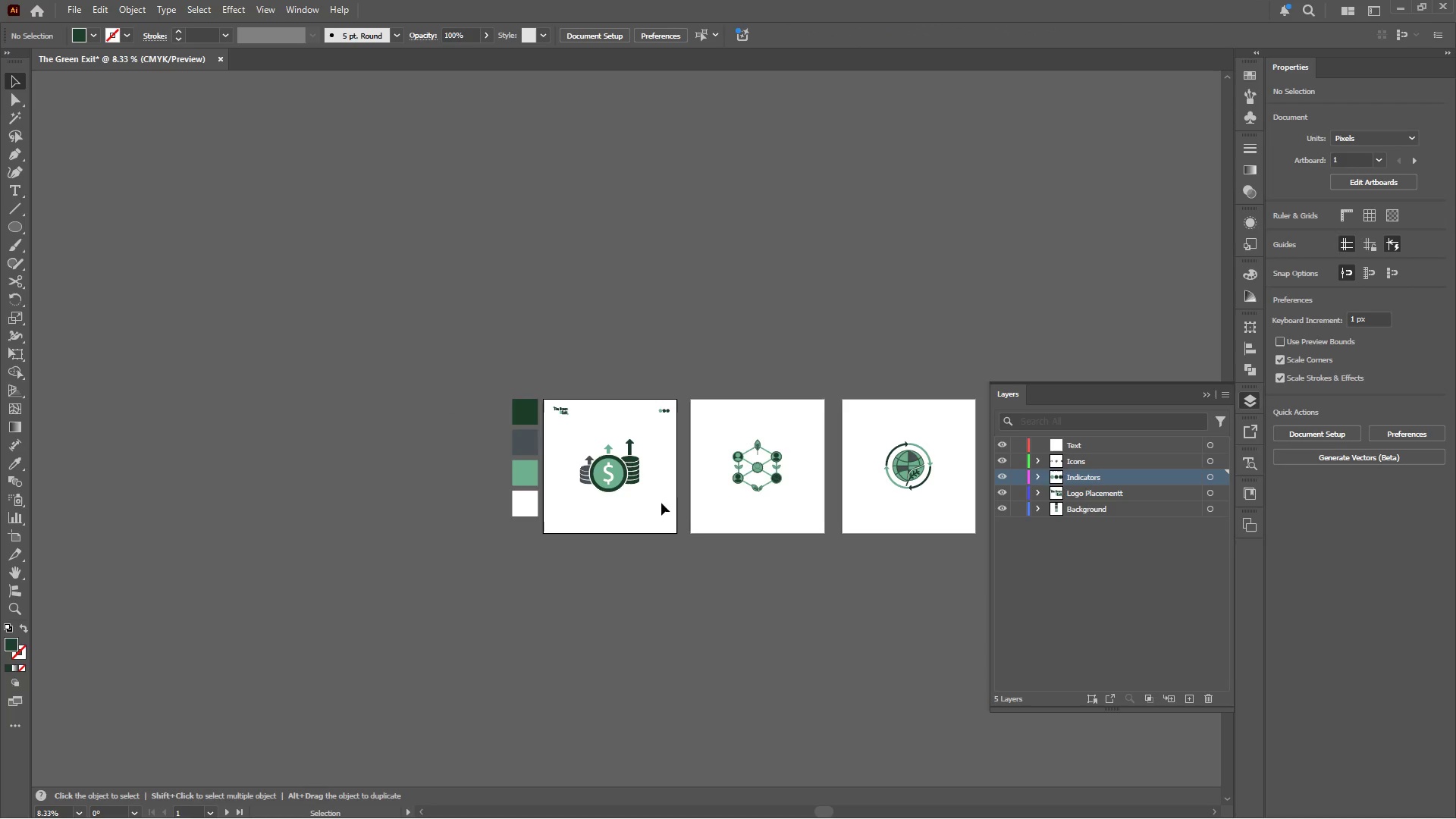 
scroll: coordinate [652, 474], scroll_direction: up, amount: 3.0
 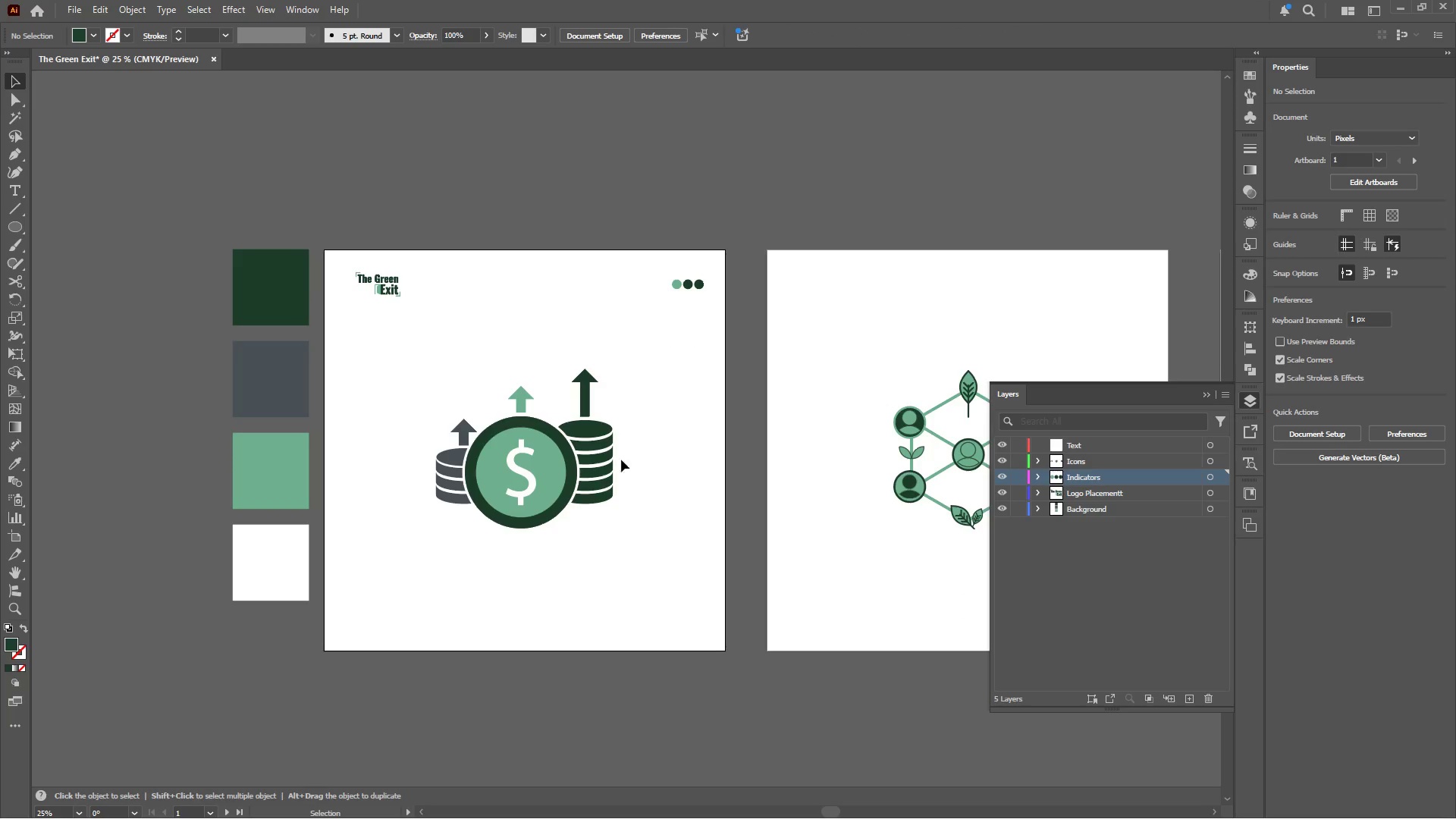 
left_click([686, 285])
 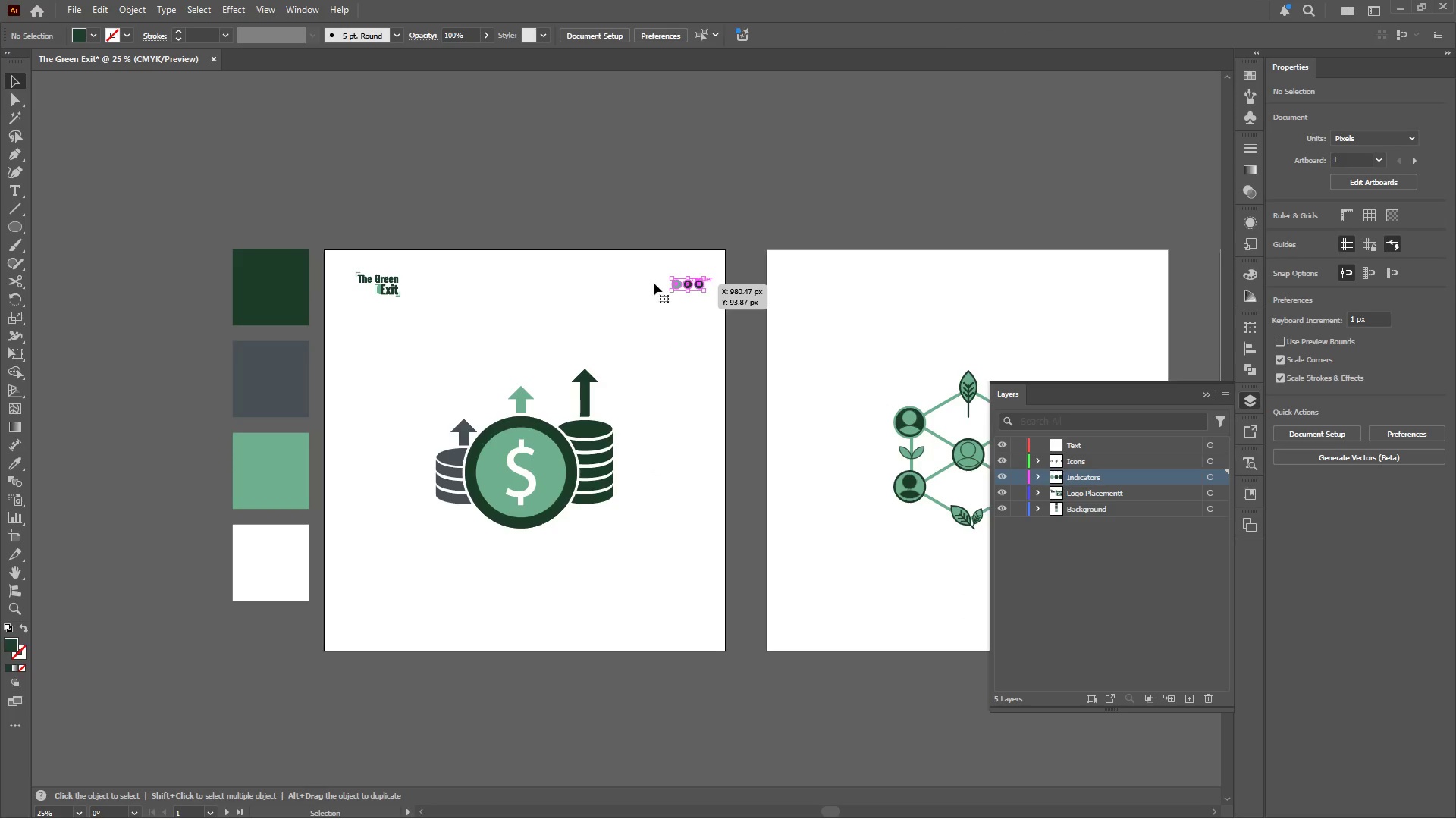 
hold_key(key=ShiftLeft, duration=0.75)
left_click([391, 287])
 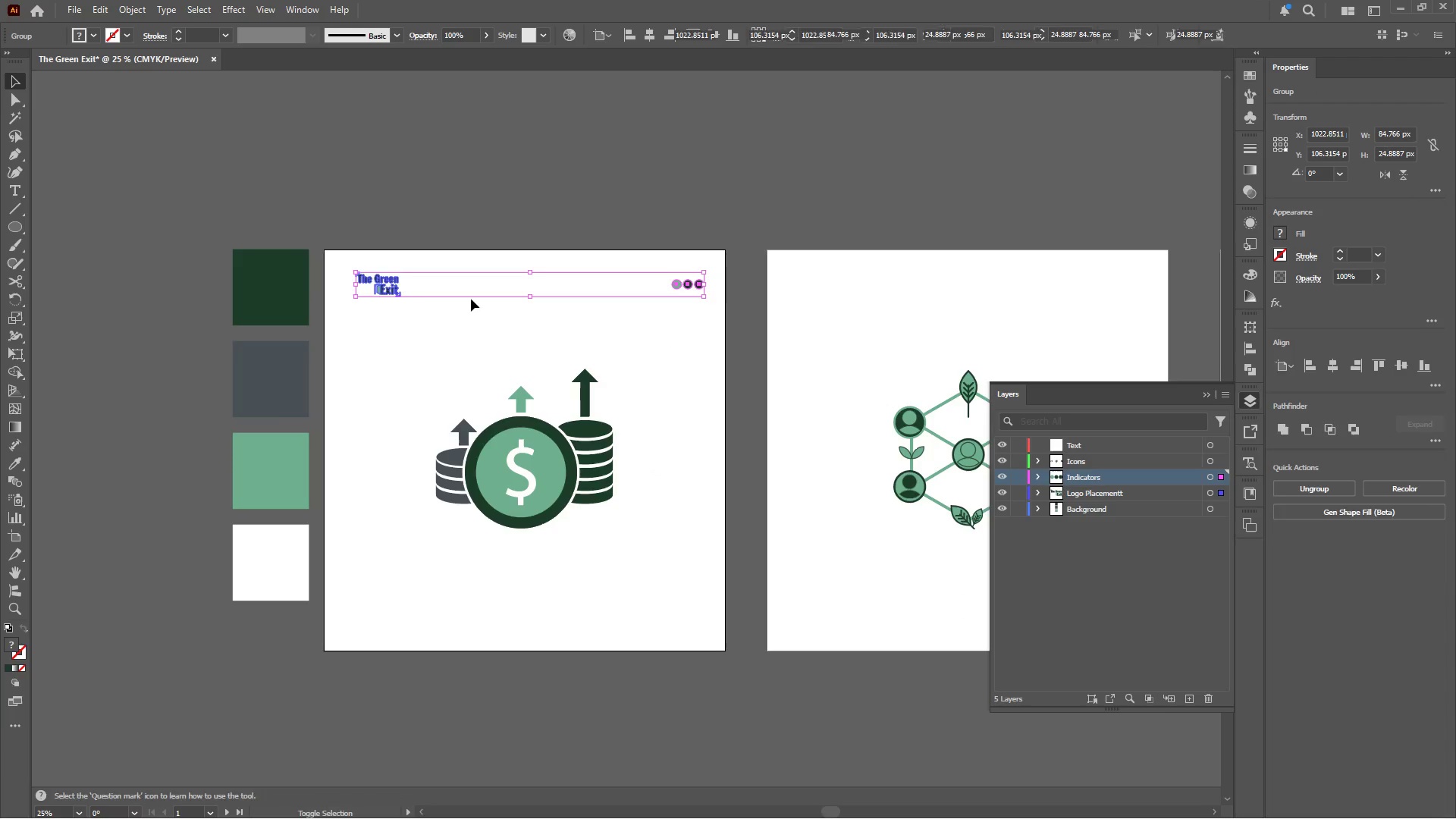 
key(Control+C)
 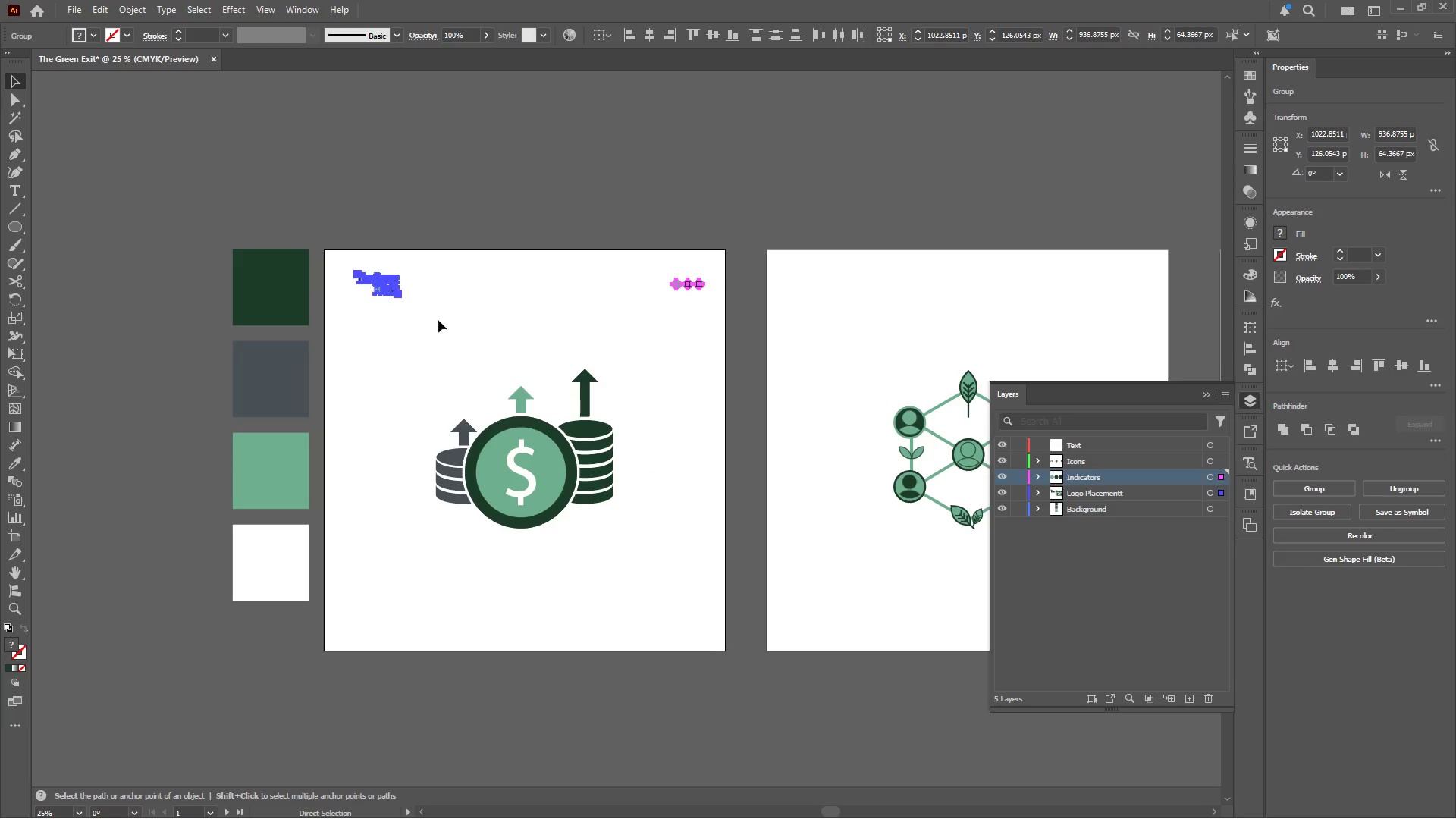 
hold_key(key=AltLeft, duration=0.39)
scroll: coordinate [394, 338], scroll_direction: down, amount: 1.0
 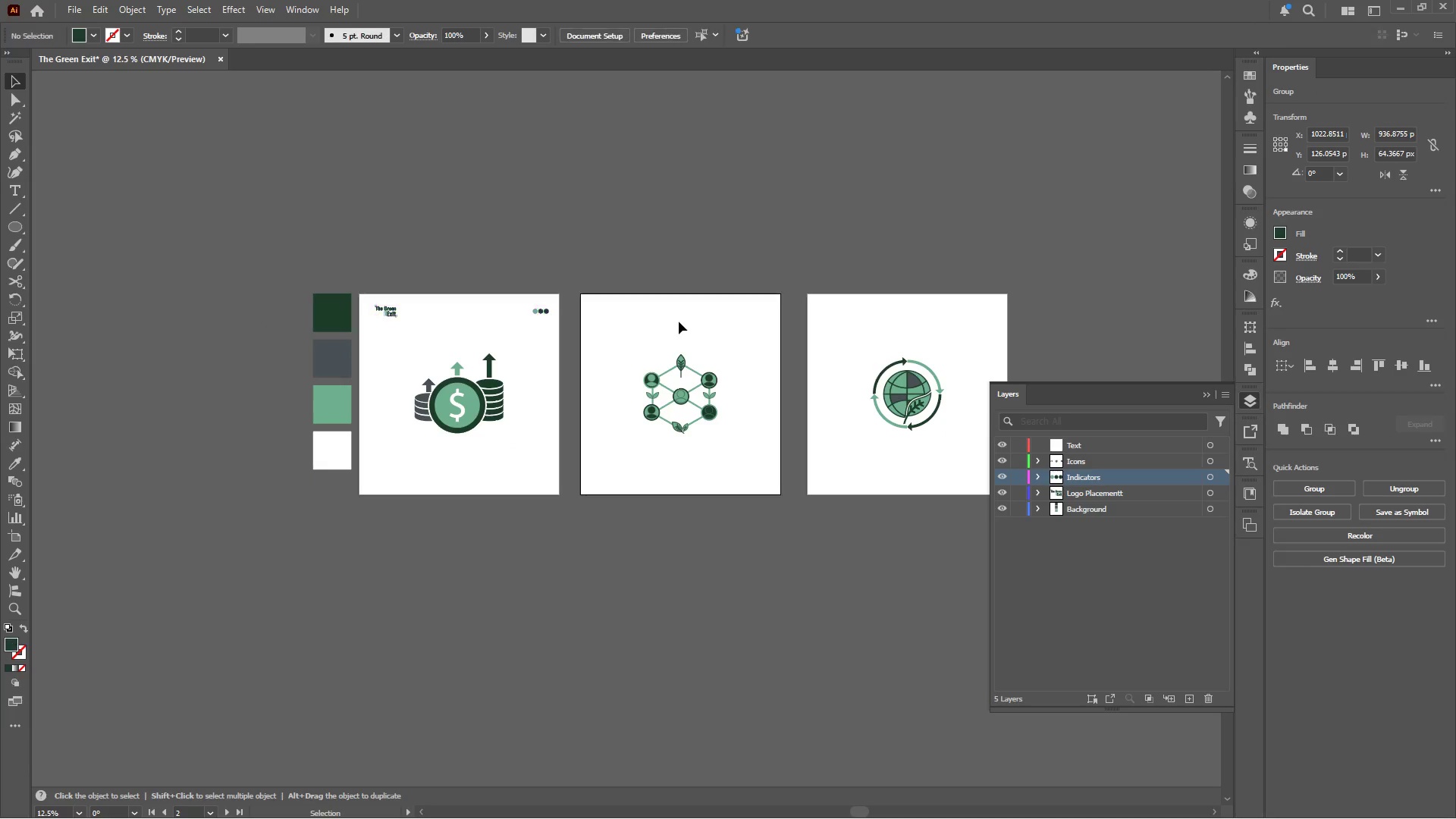 
key(Control+Shift+V)
 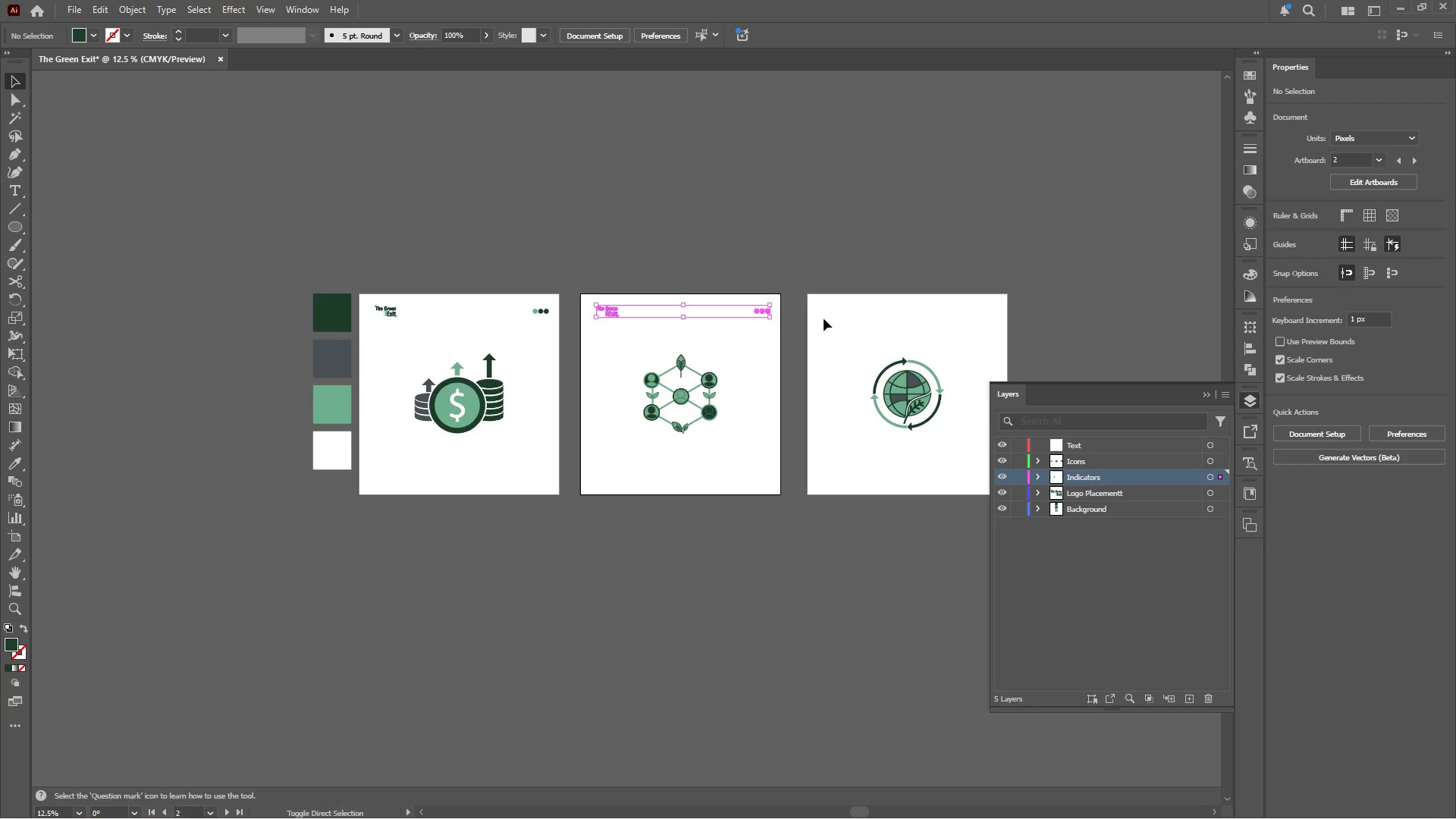 
left_click([839, 318])
 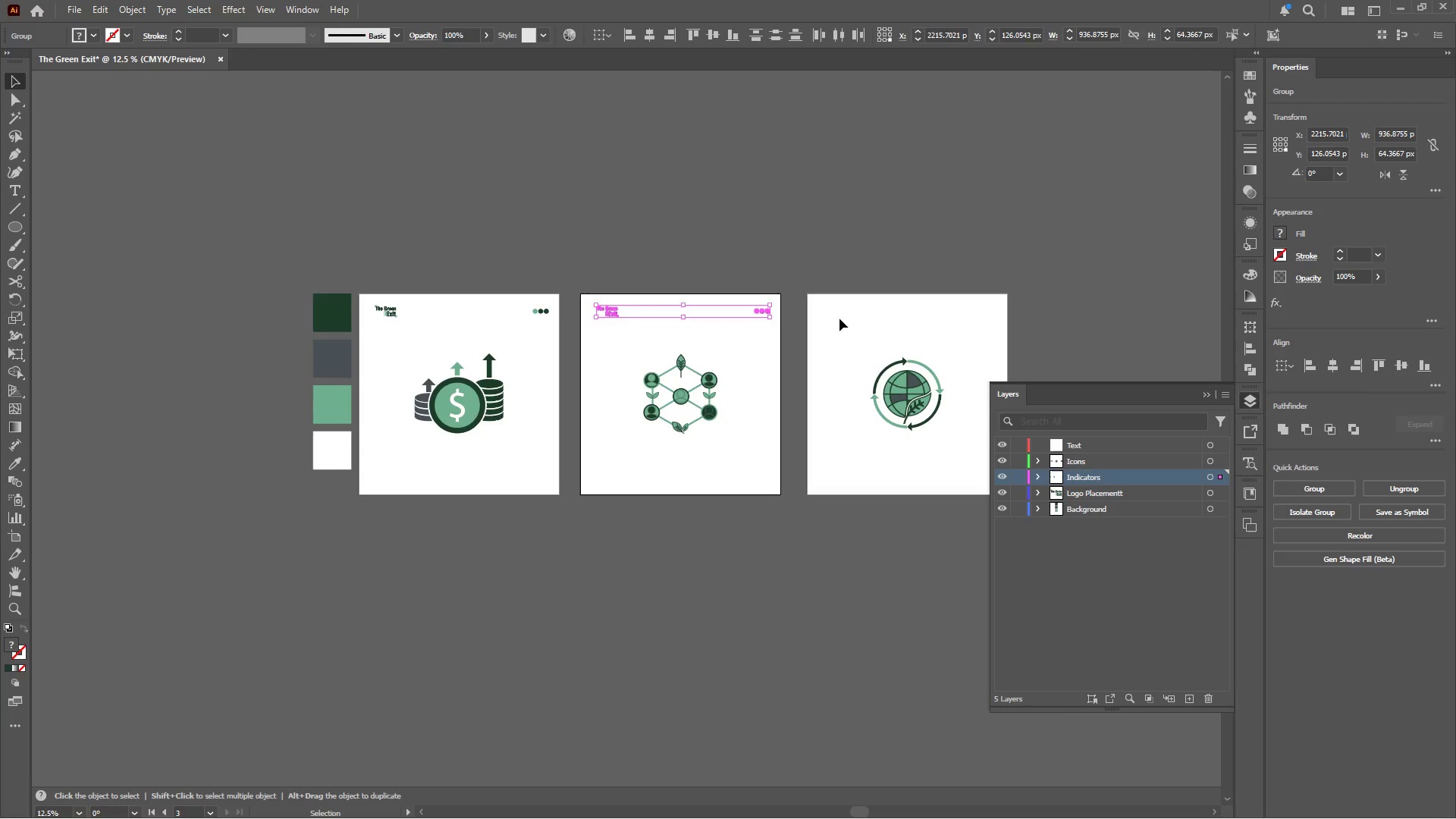 
key(Control+Shift+V)
 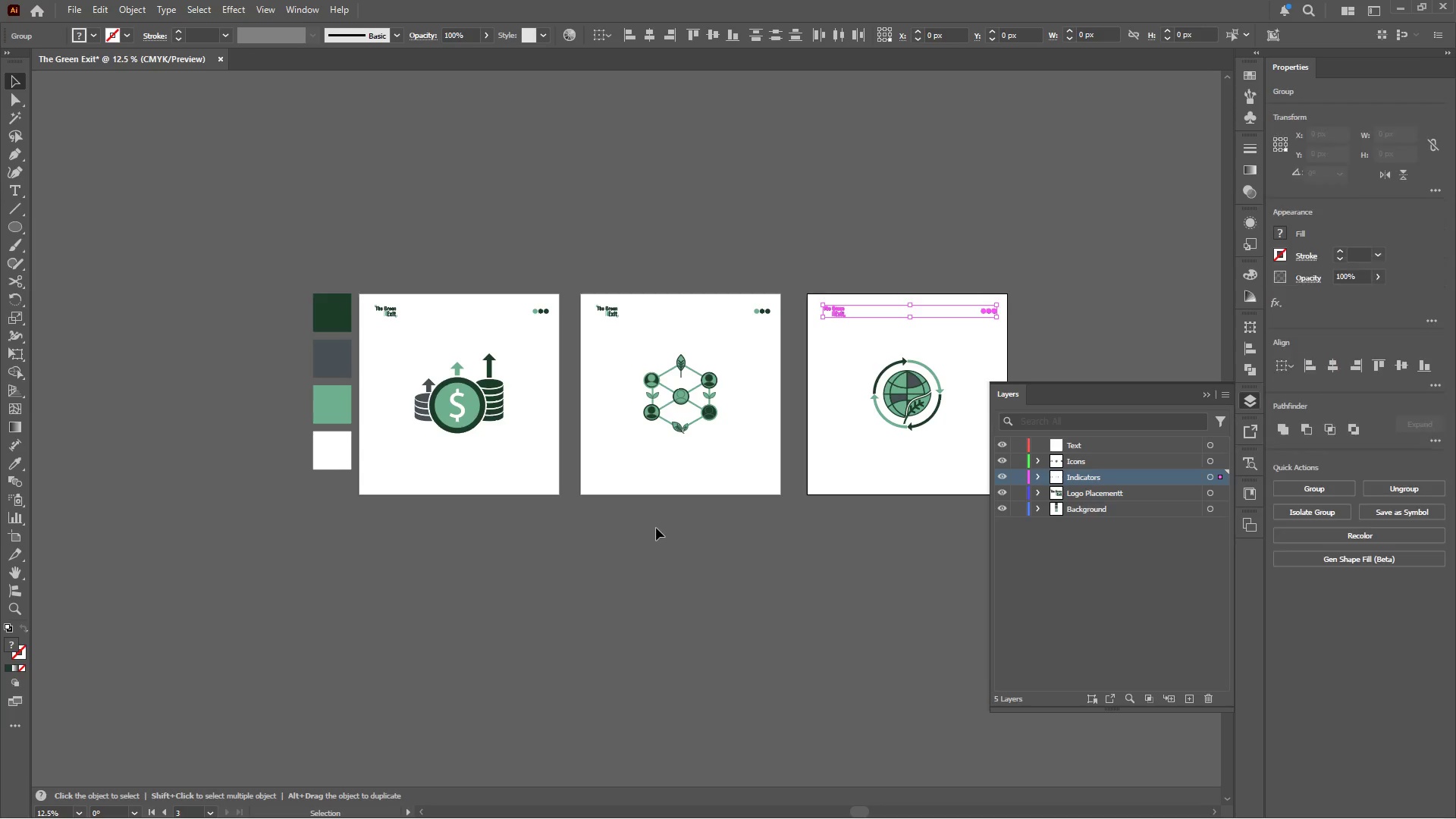 
left_click([655, 588])
 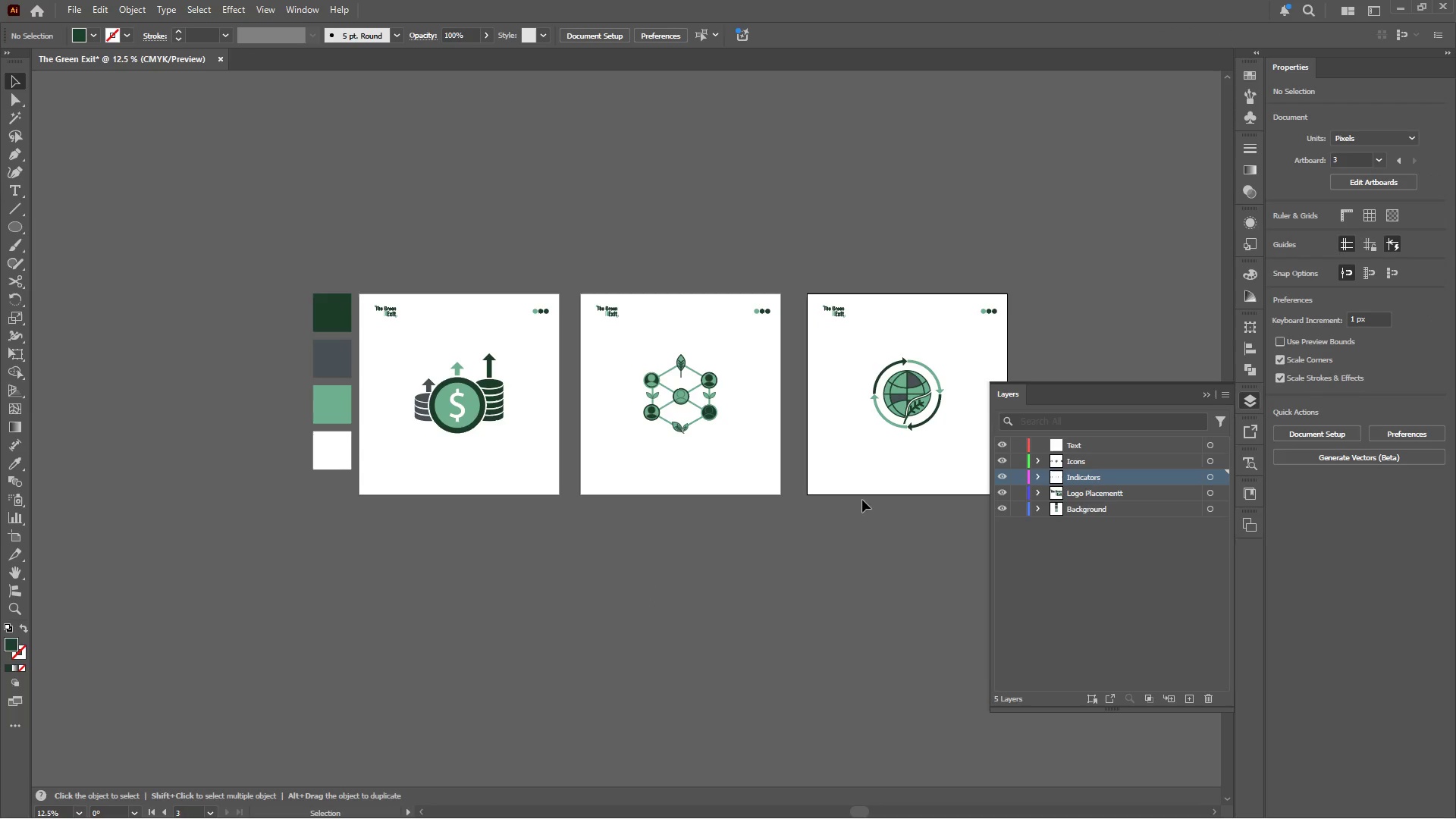 
left_click([1081, 441])
 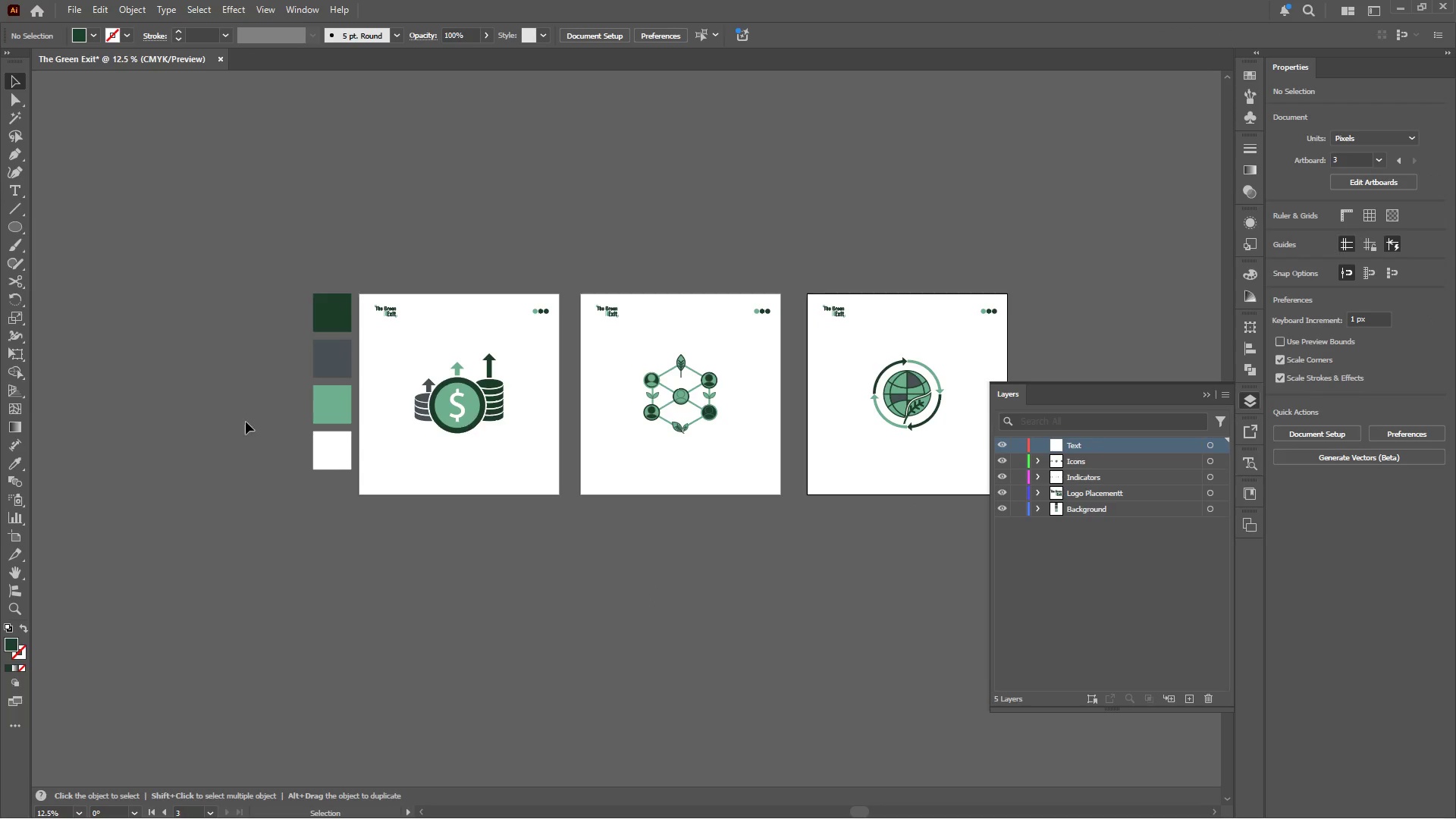 
hold_key(key=AltLeft, duration=0.52)
scroll: coordinate [370, 469], scroll_direction: up, amount: 3.0
 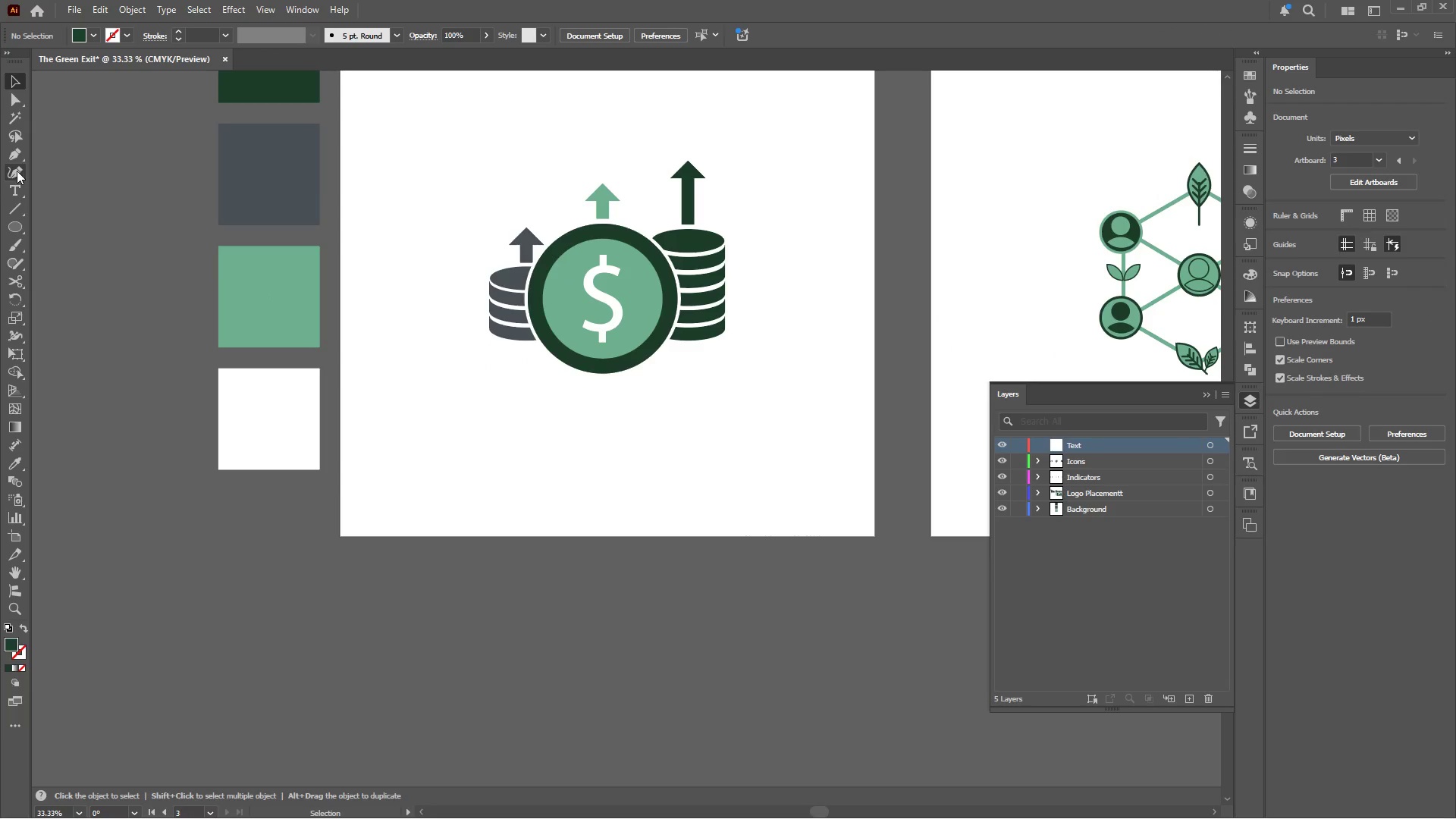 
left_click([11, 188])
 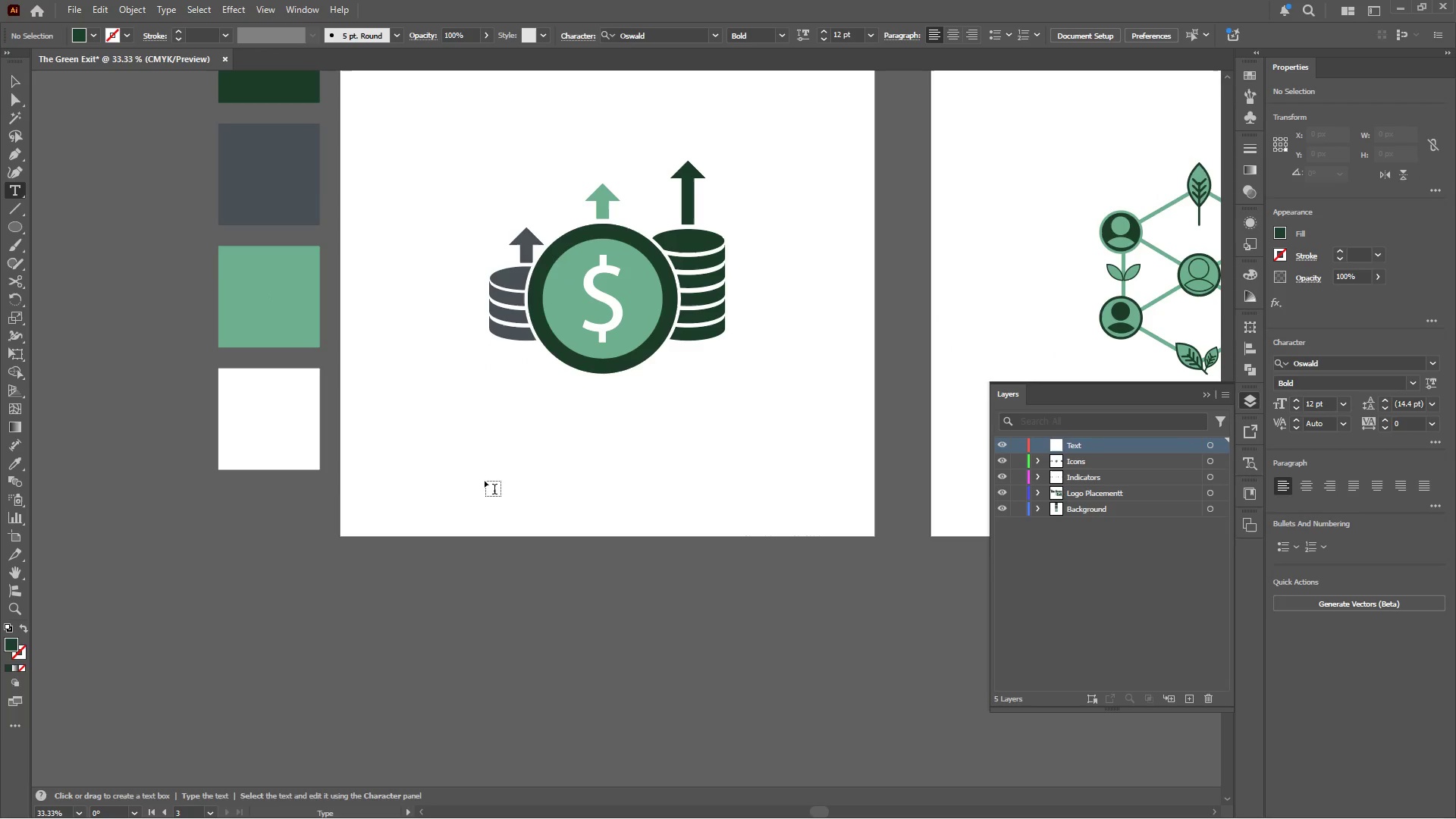 
hold_key(key=AltLeft, duration=0.36)
scroll: coordinate [376, 453], scroll_direction: up, amount: 1.0
 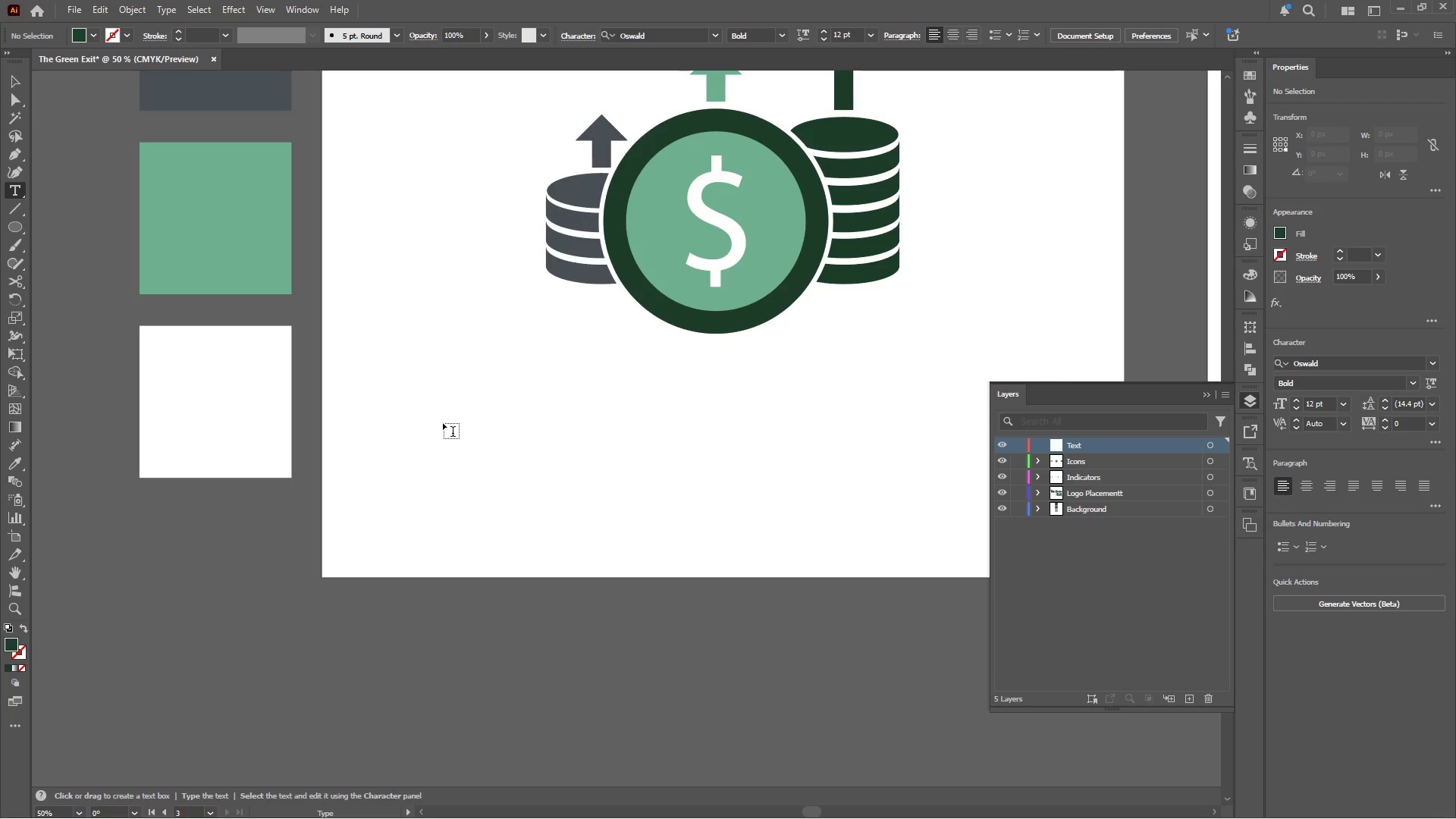 
left_click([444, 422])
 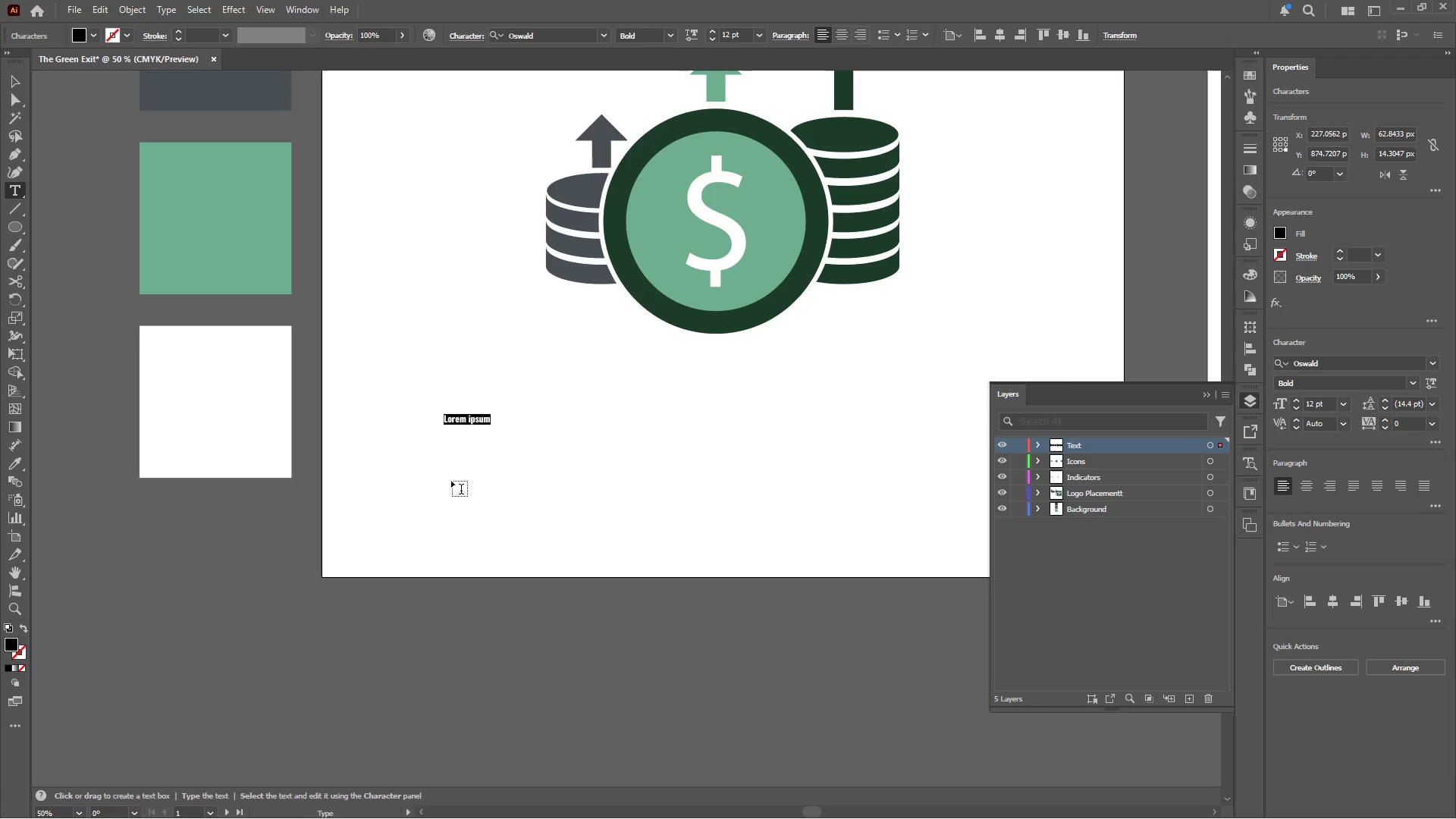 
hold_key(key=ControlLeft, duration=0.69)
 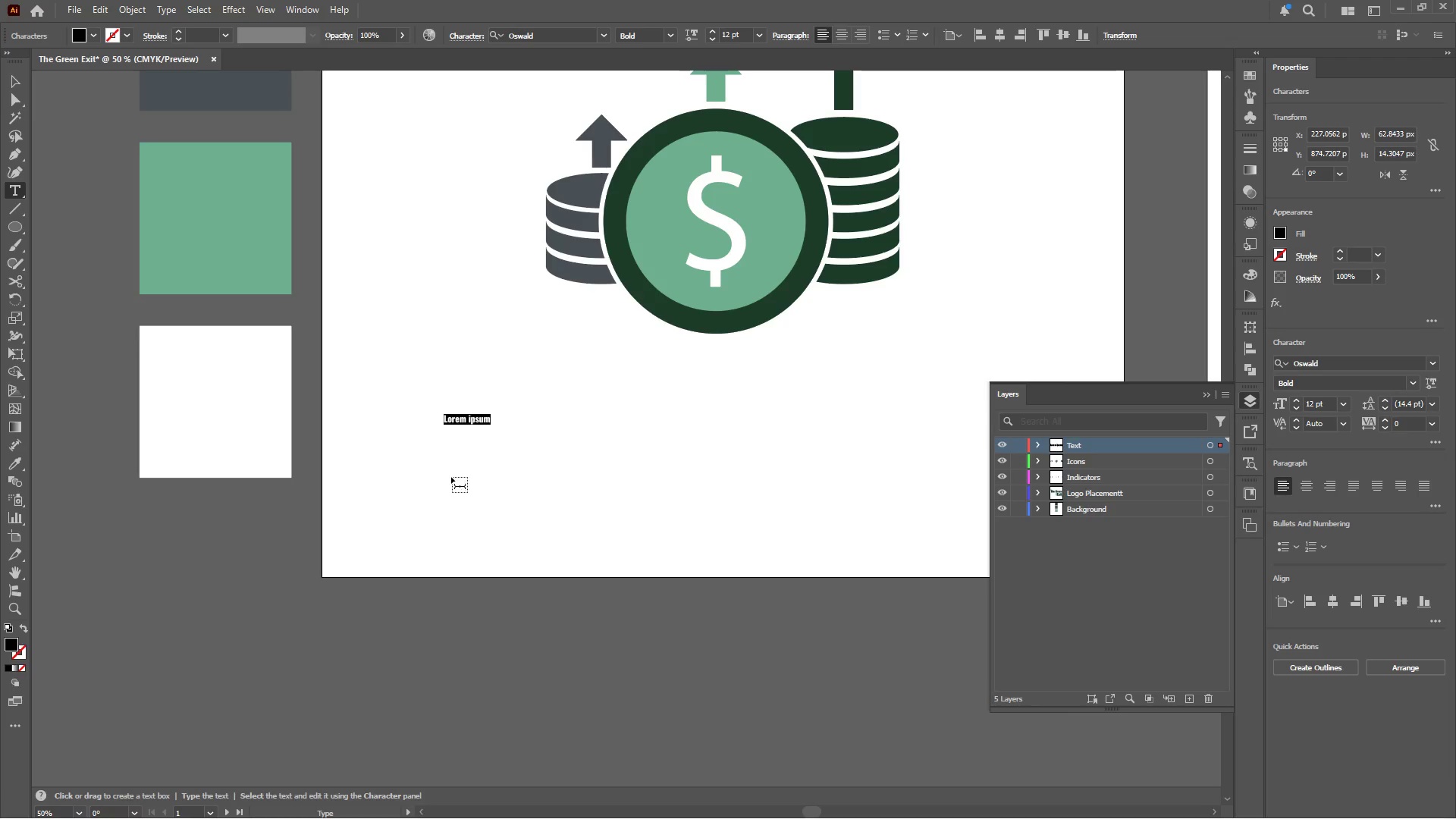 
type(PLANET:)
 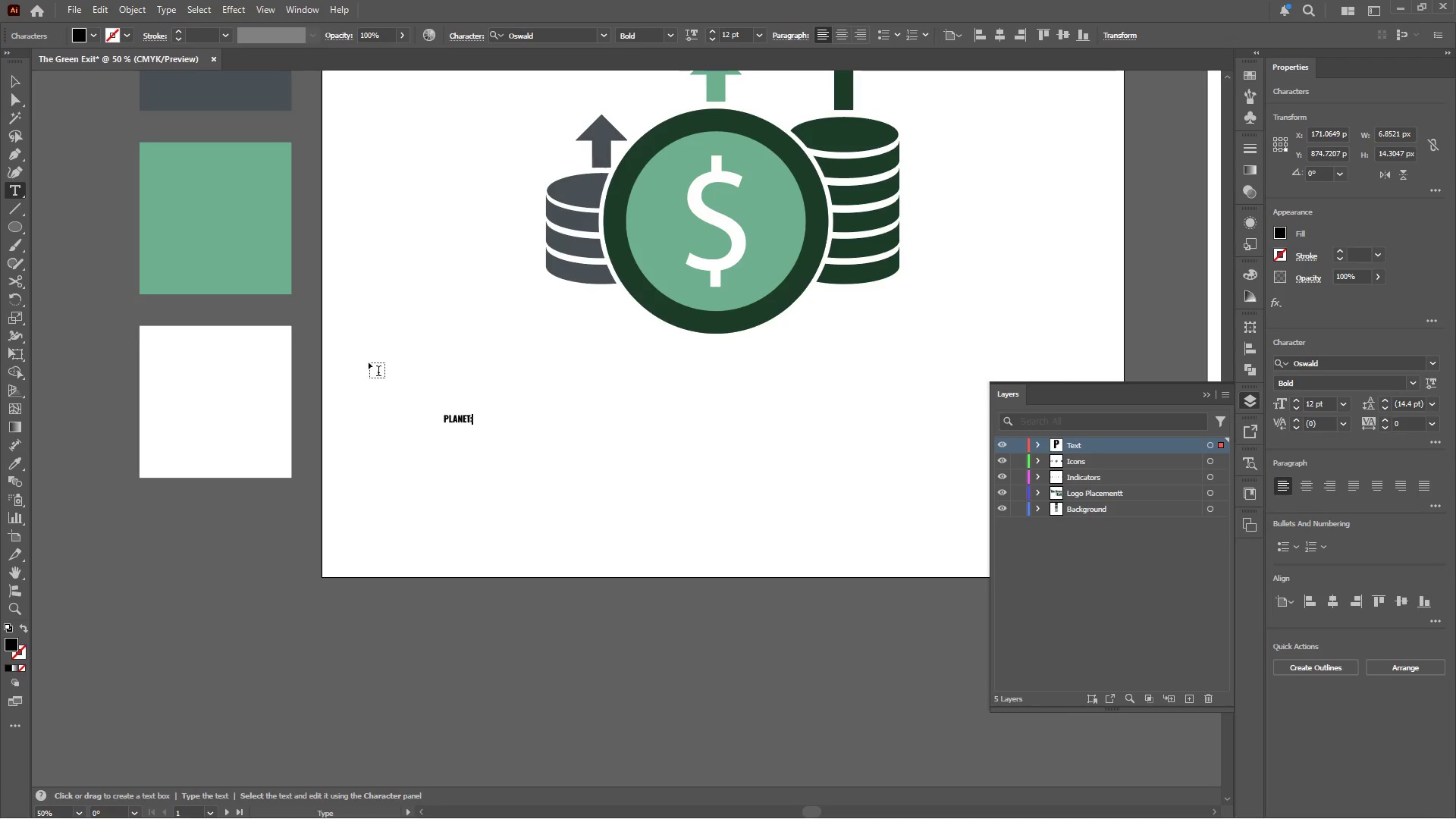 
left_click([11, 78])
 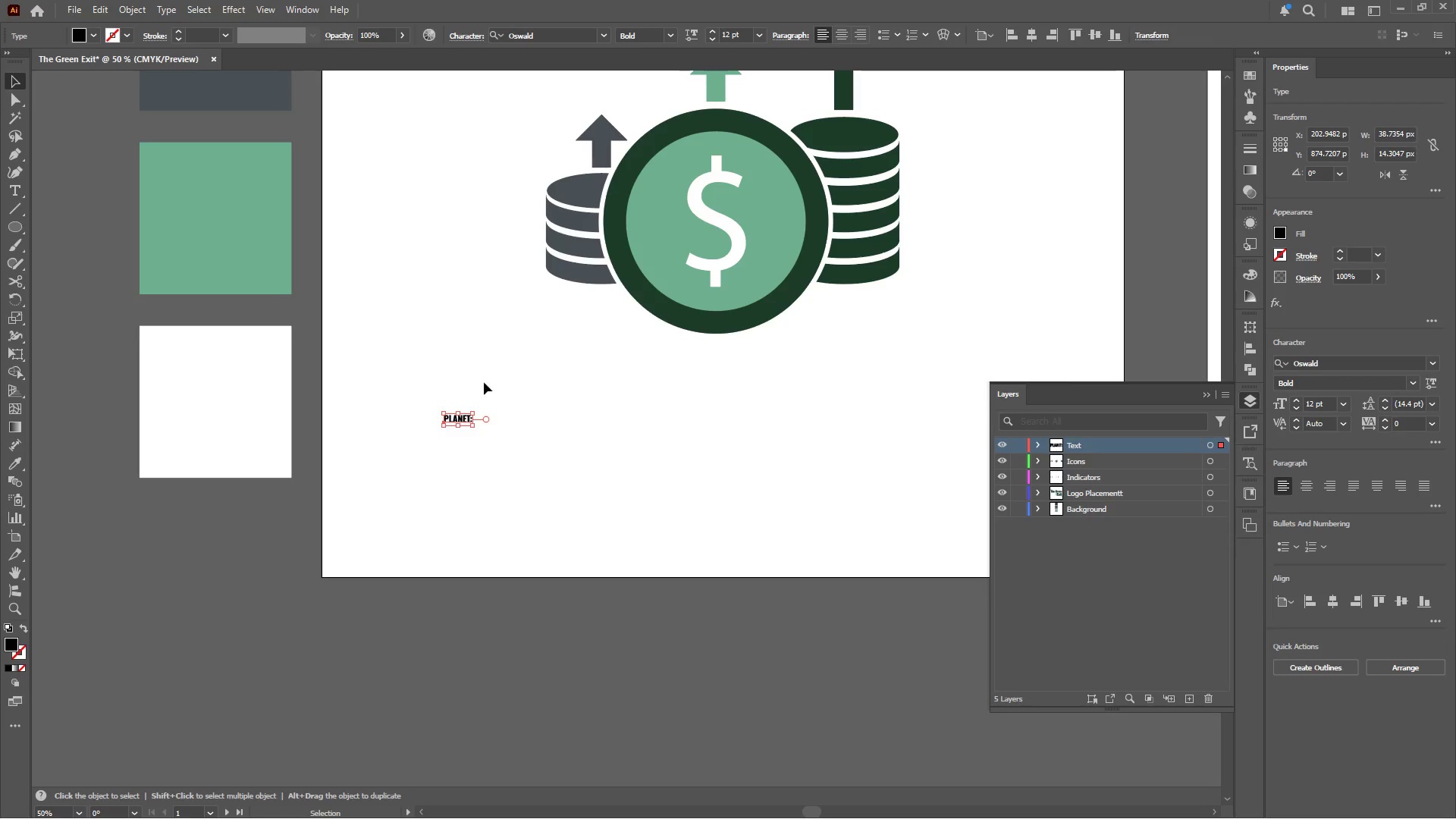 
hold_key(key=ShiftLeft, duration=1.14)
left_click_drag(start_coordinate=[476, 419], to_coordinate=[616, 442])
 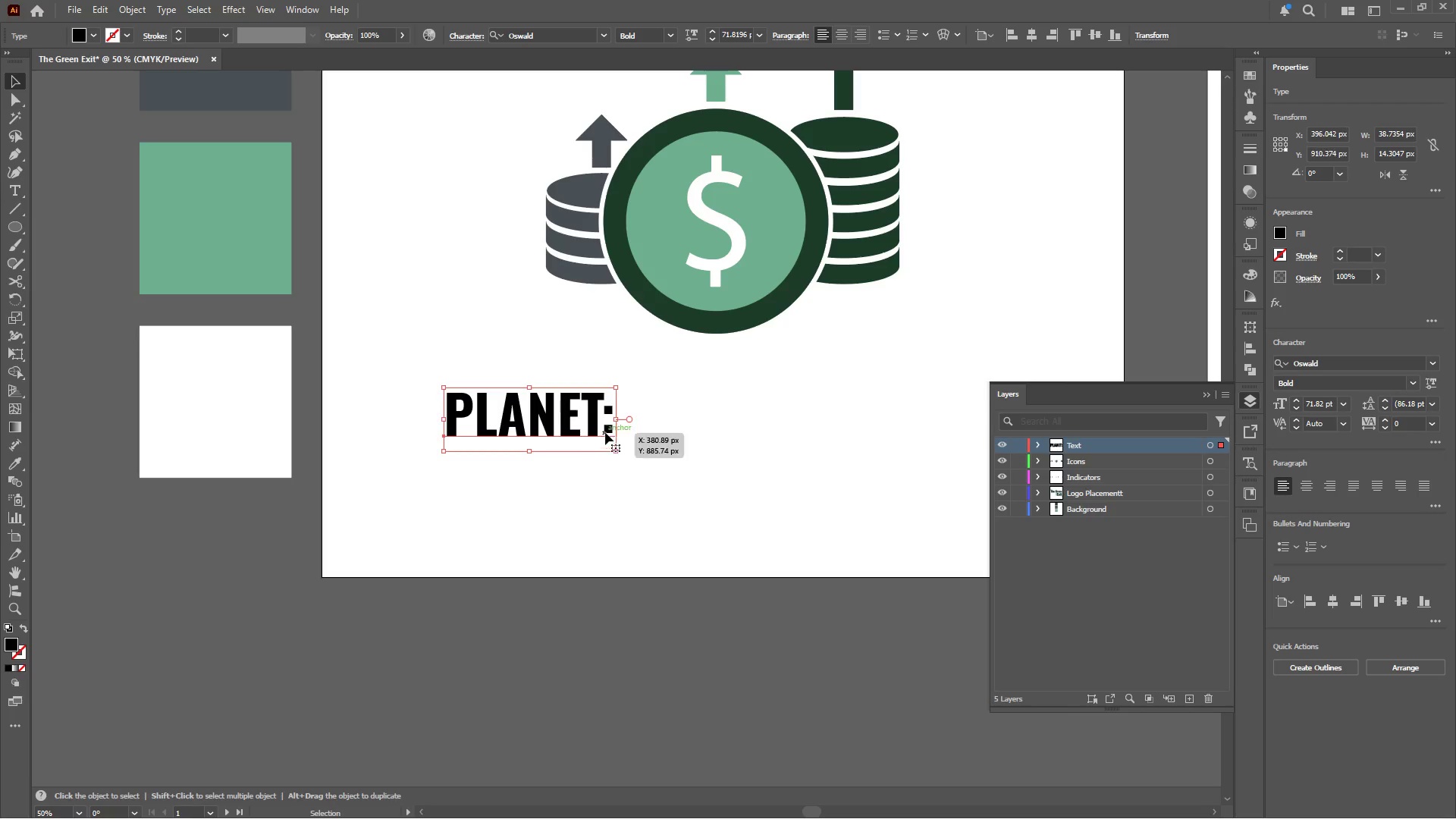 
left_click_drag(start_coordinate=[594, 428], to_coordinate=[535, 384])
 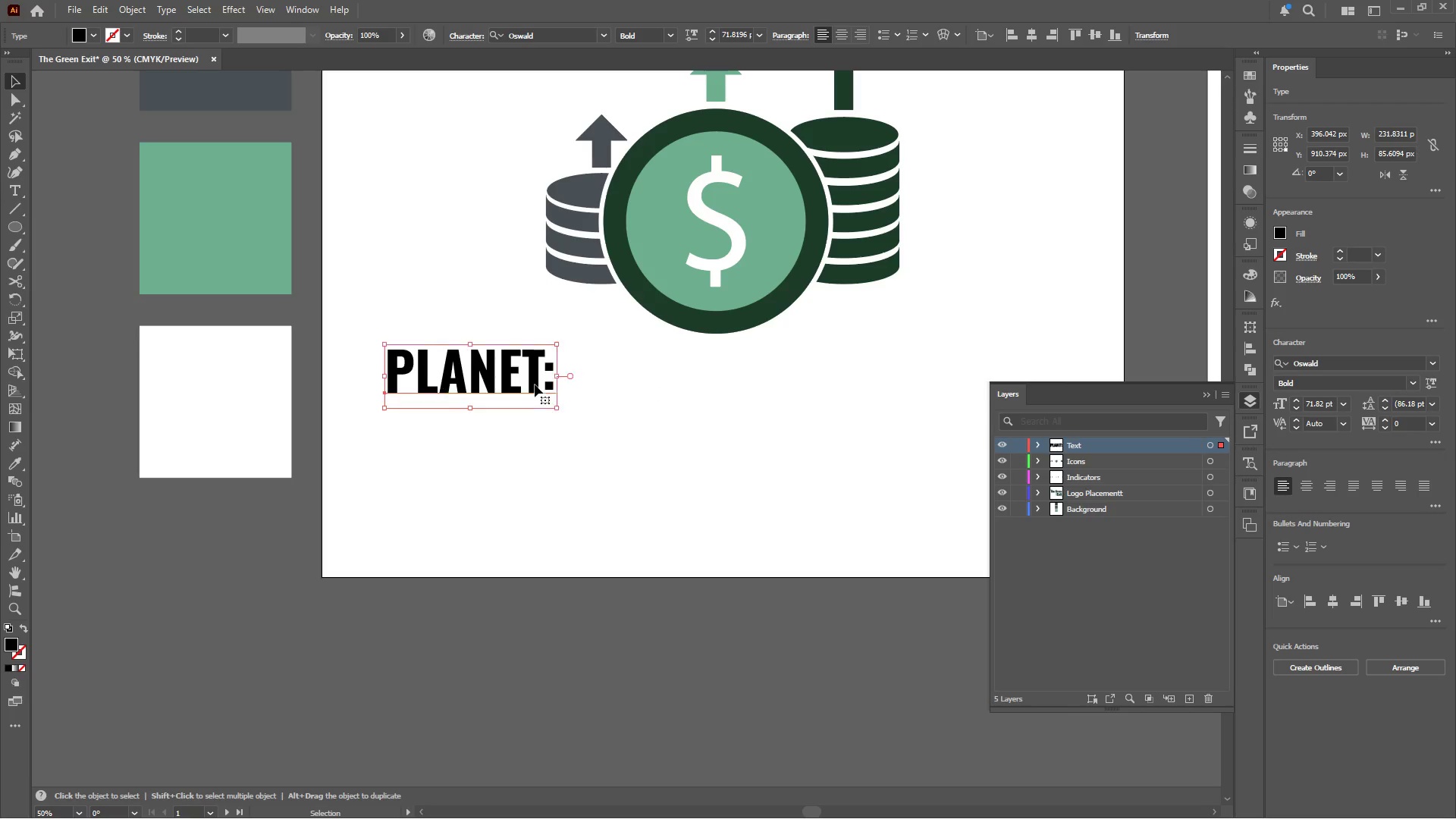 
hold_key(key=AltLeft, duration=0.42)
scroll: coordinate [534, 386], scroll_direction: up, amount: 2.0
 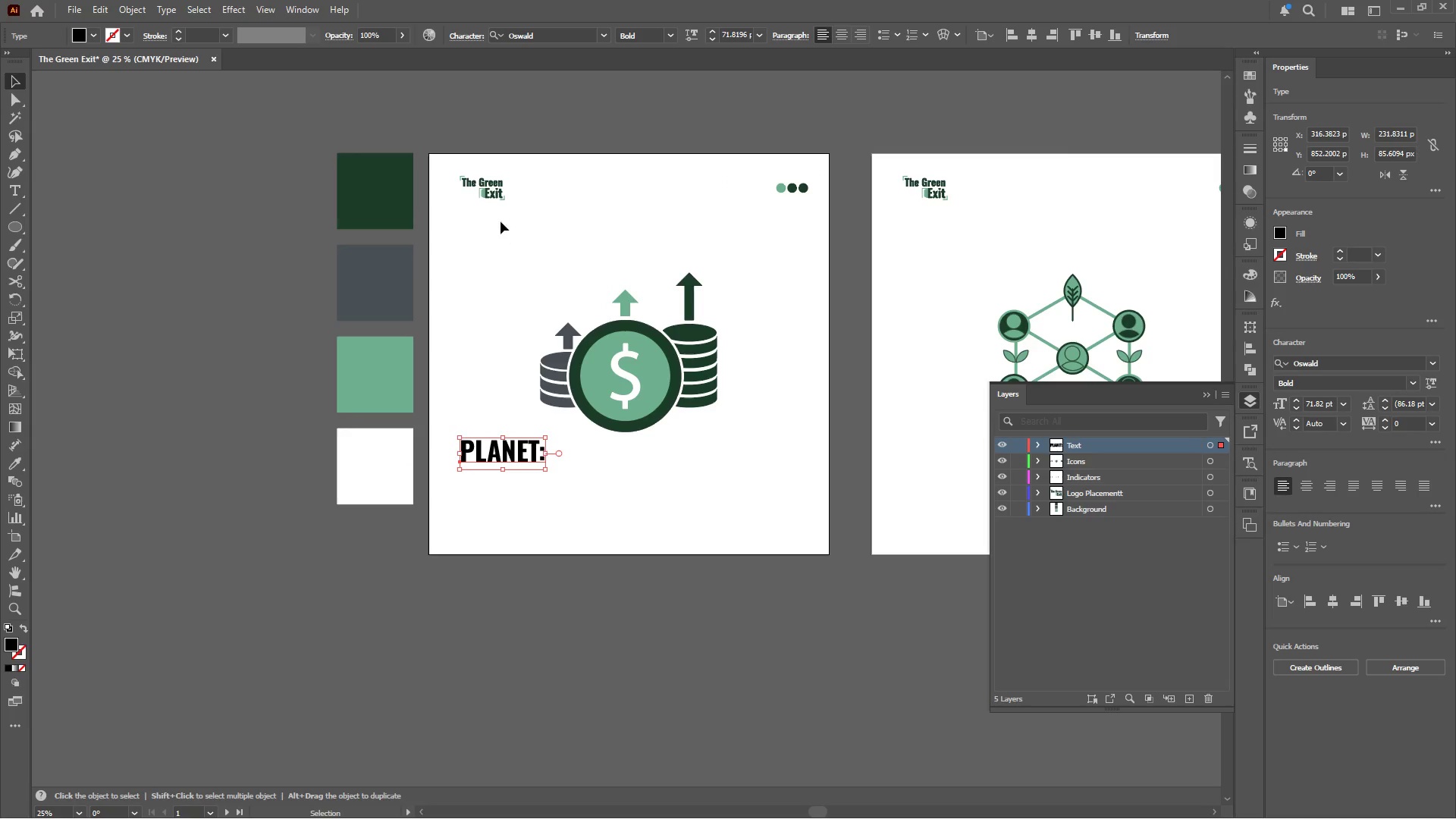 
hold_key(key=ShiftLeft, duration=1.06)
double_click([493, 192])
 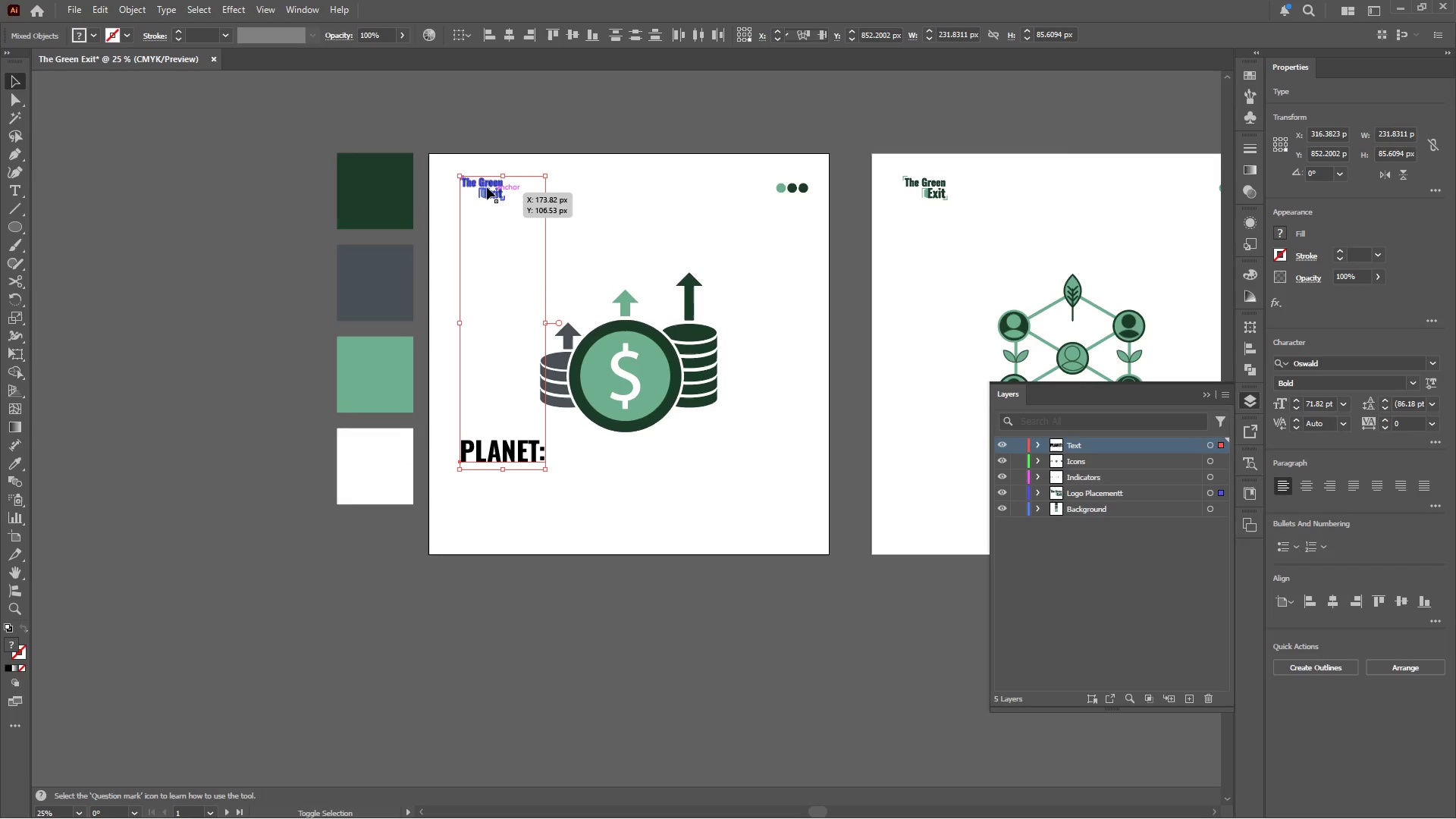 
triple_click([487, 187])
 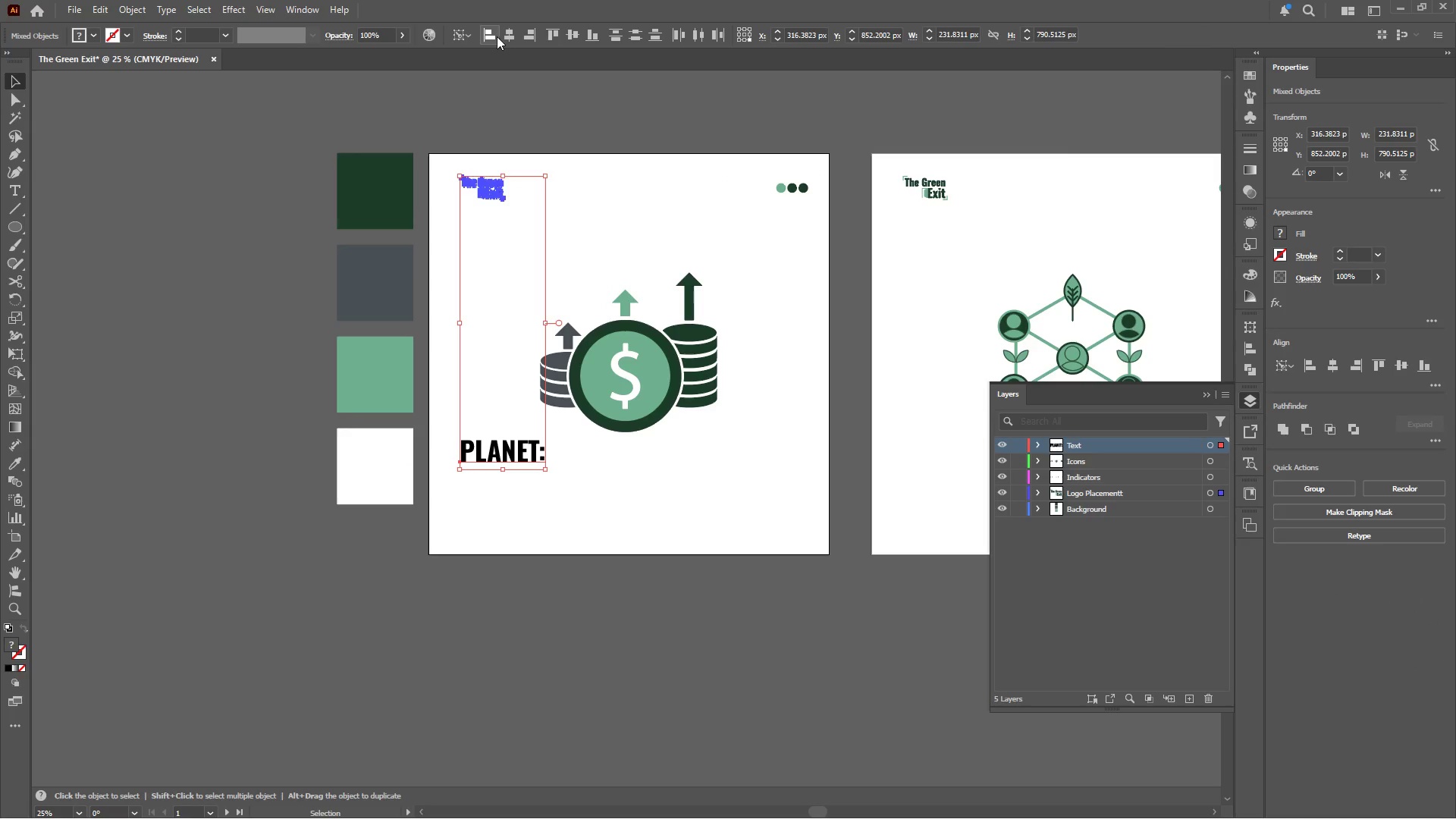 
double_click([563, 105])
 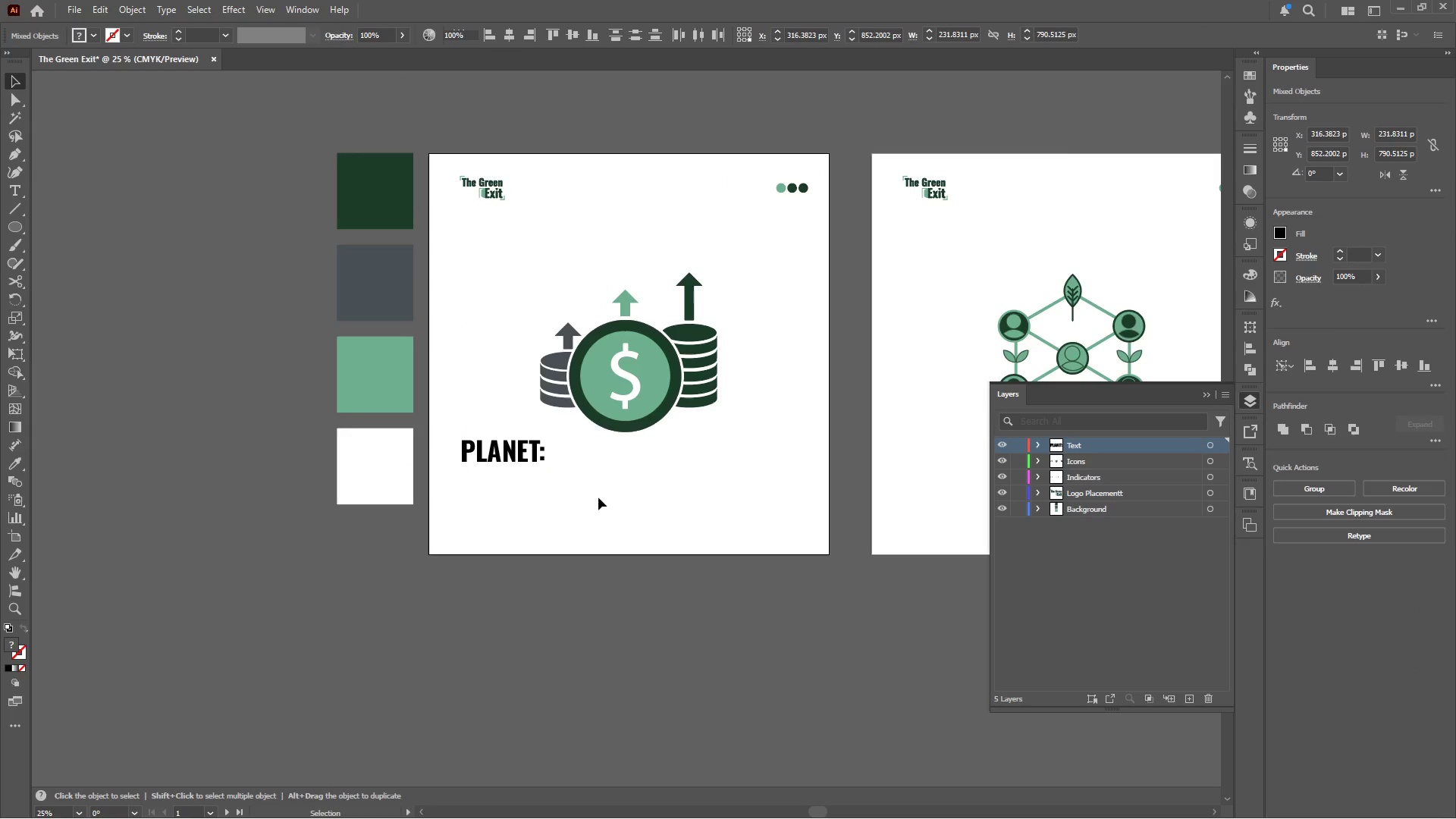 
hold_key(key=AltLeft, duration=0.42)
 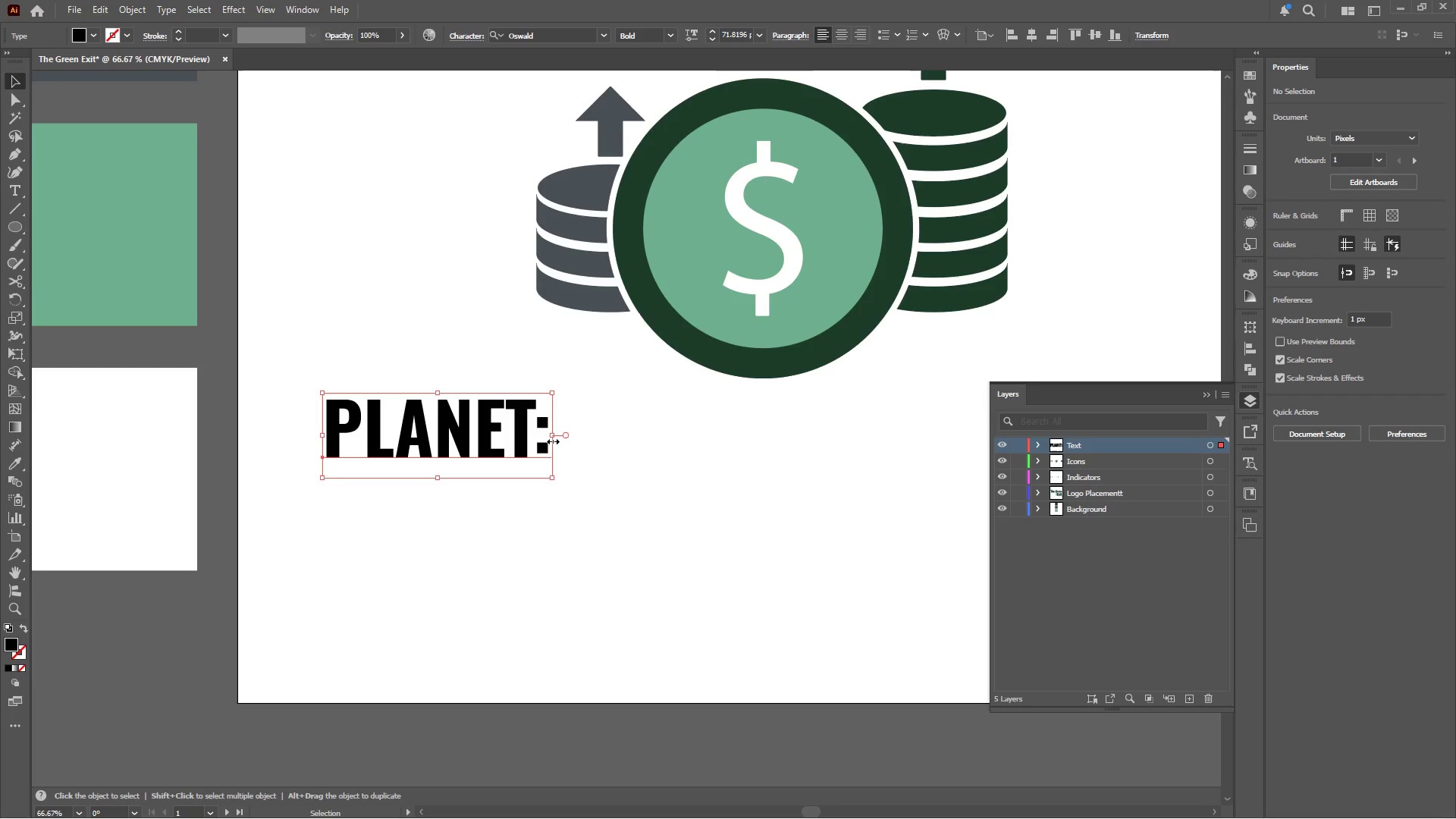 
left_click([531, 440])
 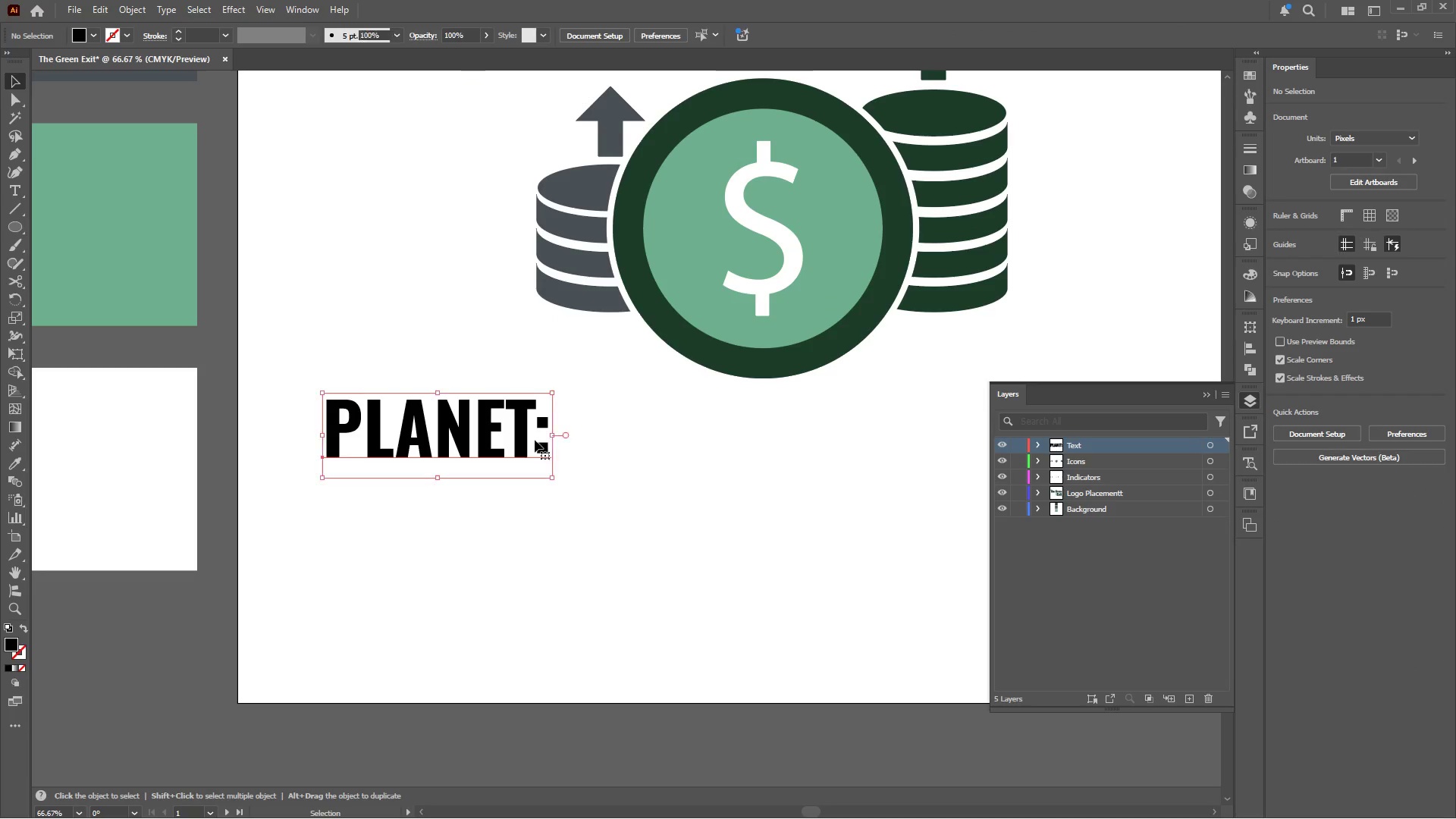 
scroll: coordinate [541, 462], scroll_direction: up, amount: 3.0
 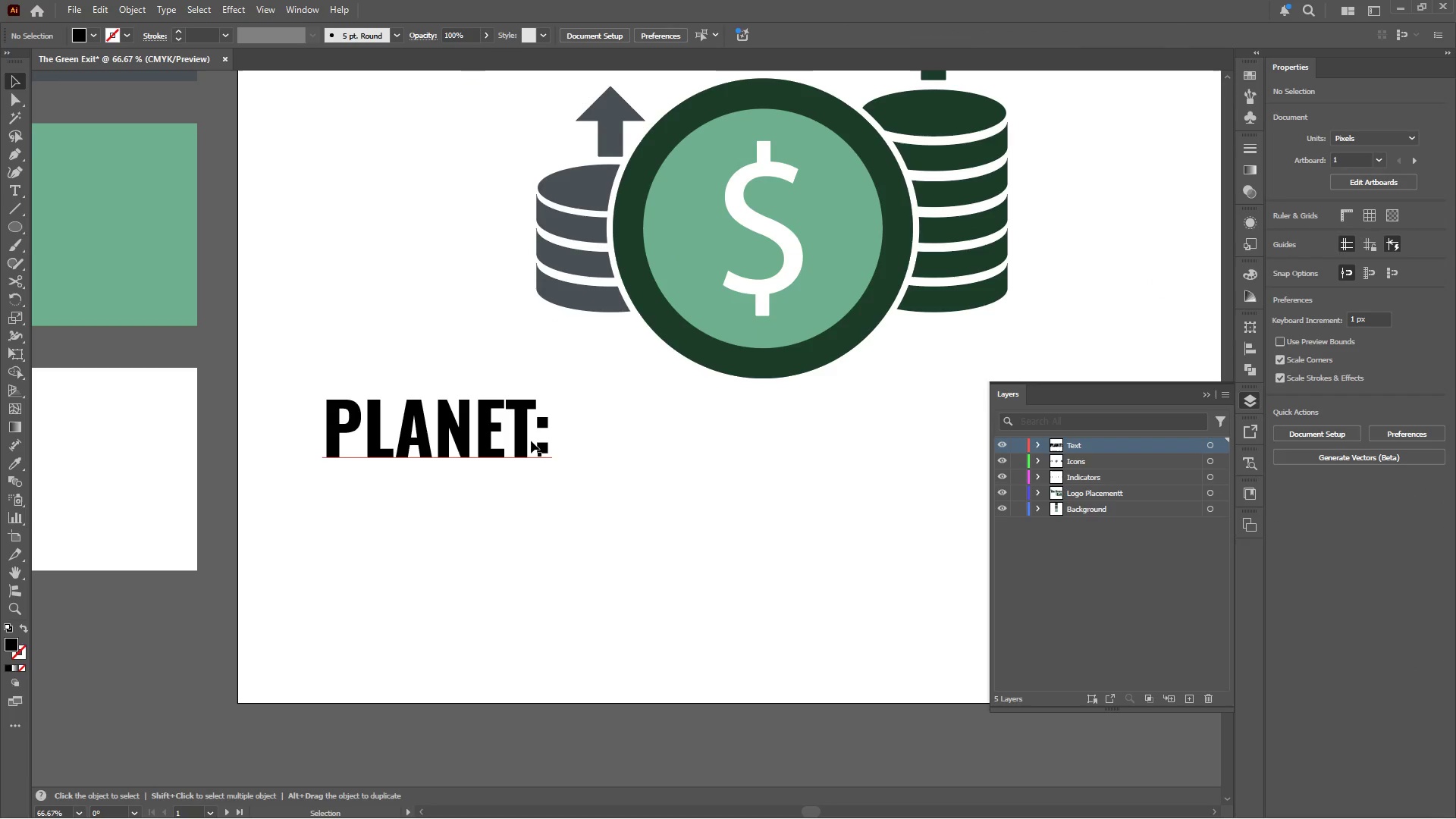 
hold_key(key=ShiftLeft, duration=1.02)
left_click_drag(start_coordinate=[554, 438], to_coordinate=[574, 439])
 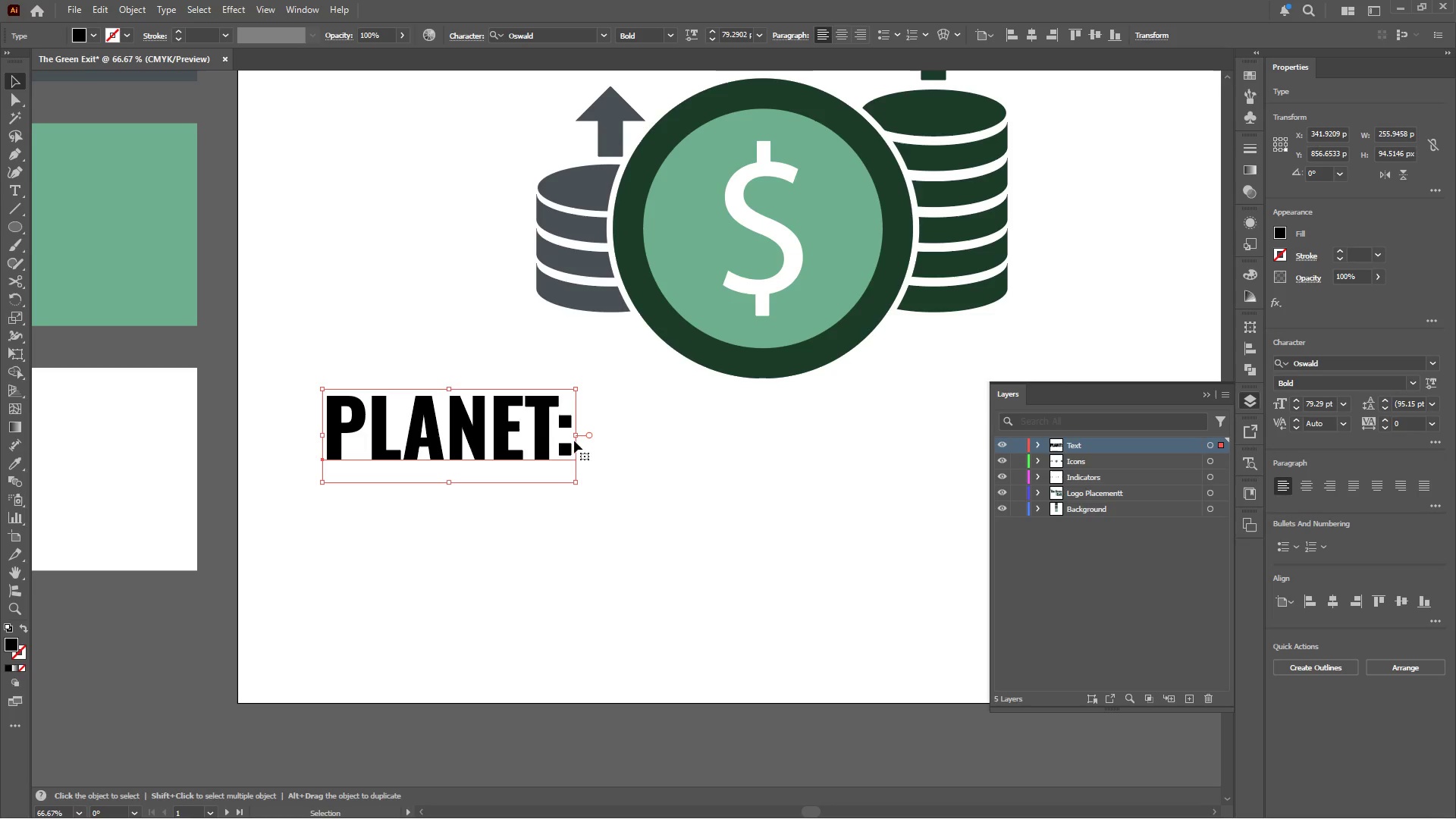 
hold_key(key=AltLeft, duration=0.39)
scroll: coordinate [574, 441], scroll_direction: down, amount: 3.0
 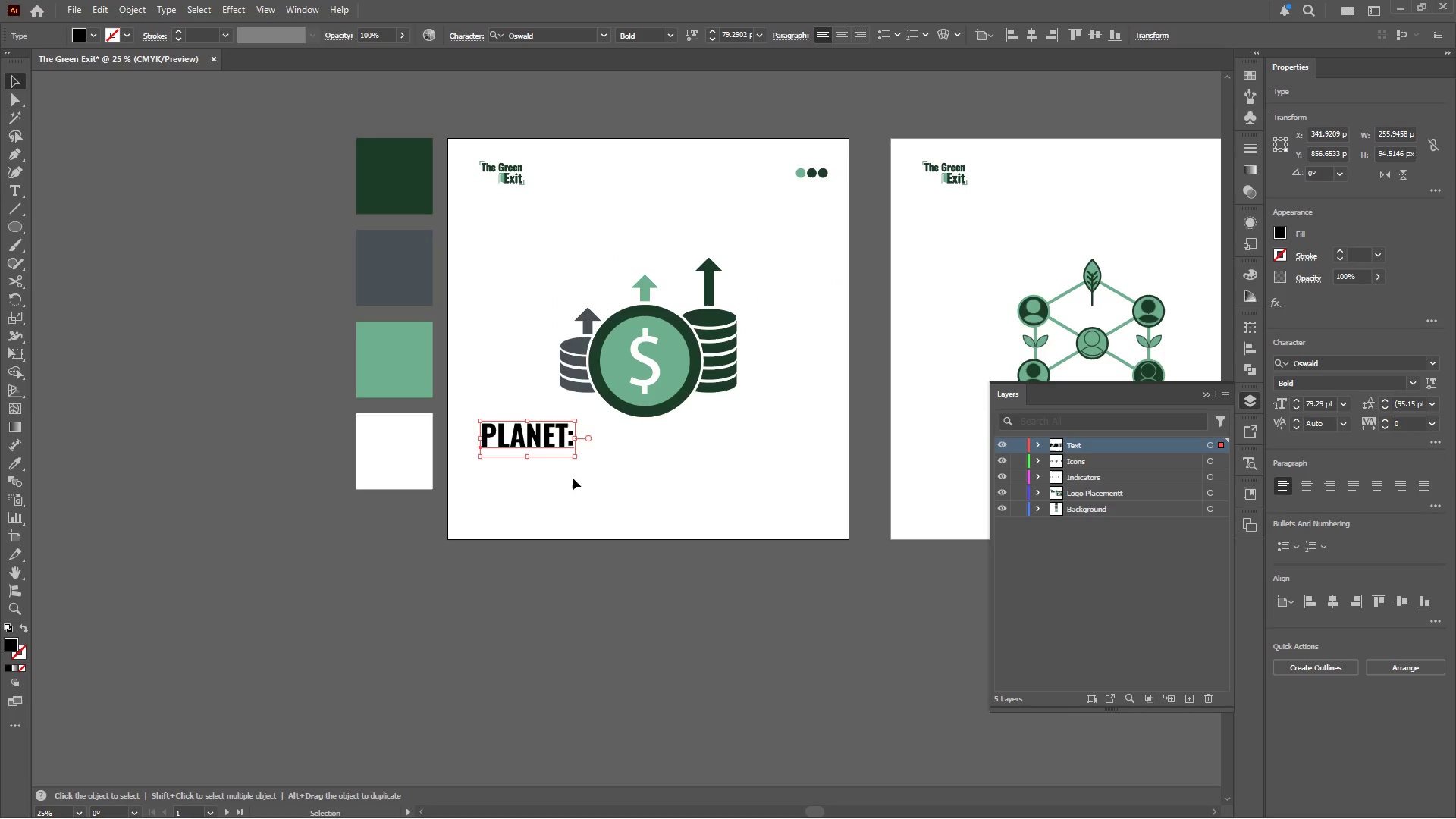 
hold_key(key=AltLeft, duration=0.38)
 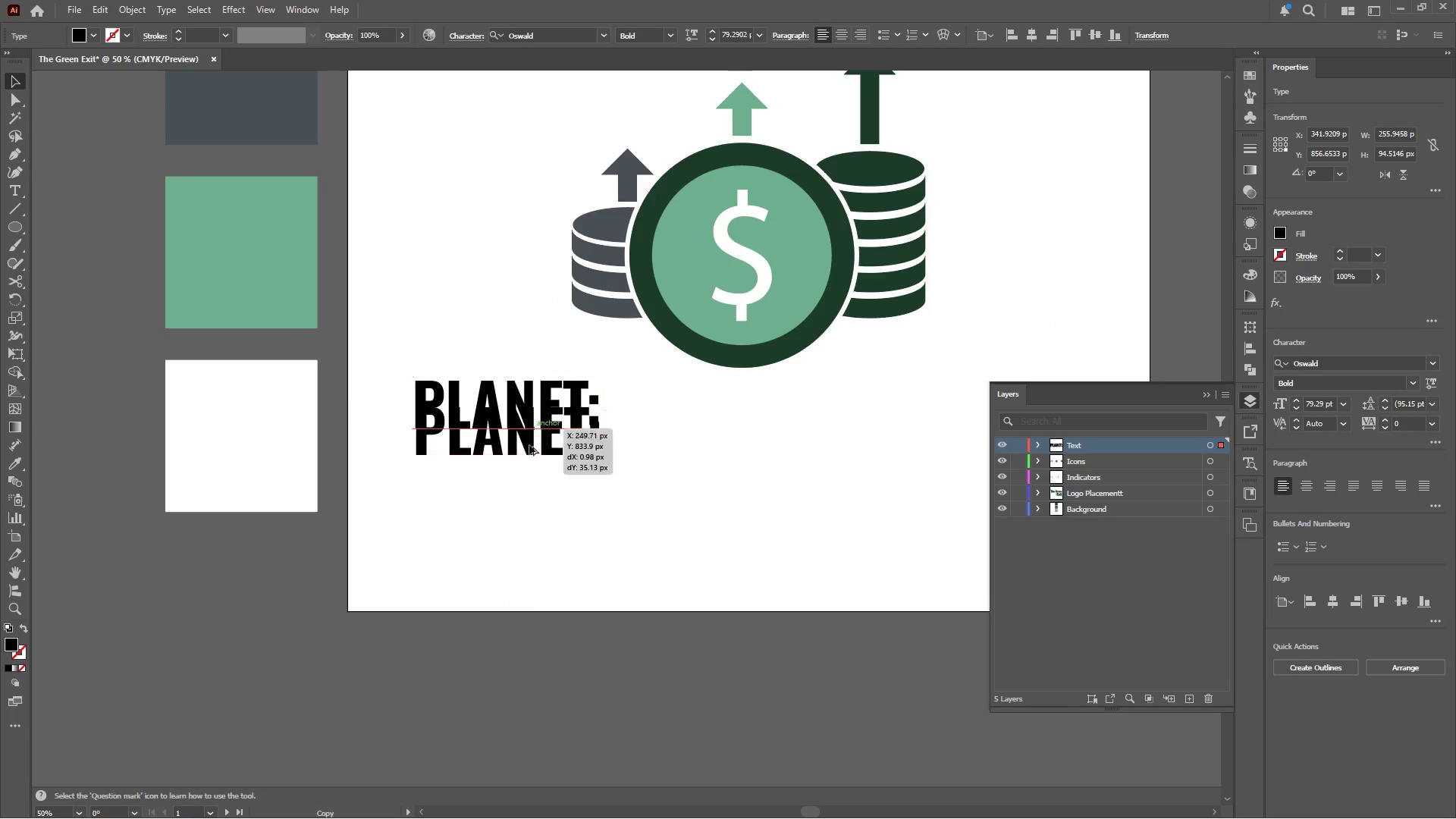 
hold_key(key=AltLeft, duration=1.86)
 